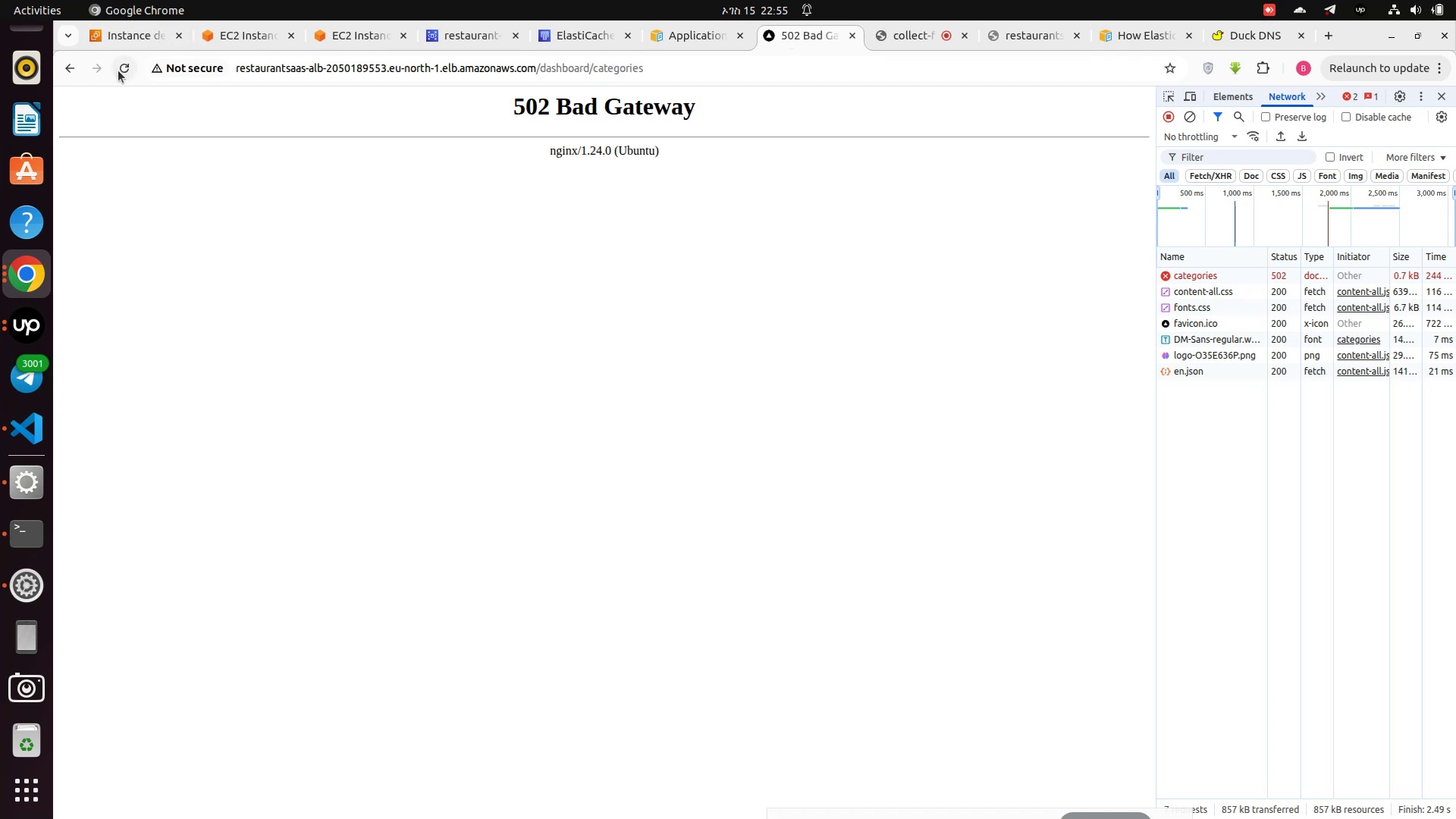 
left_click([118, 71])
 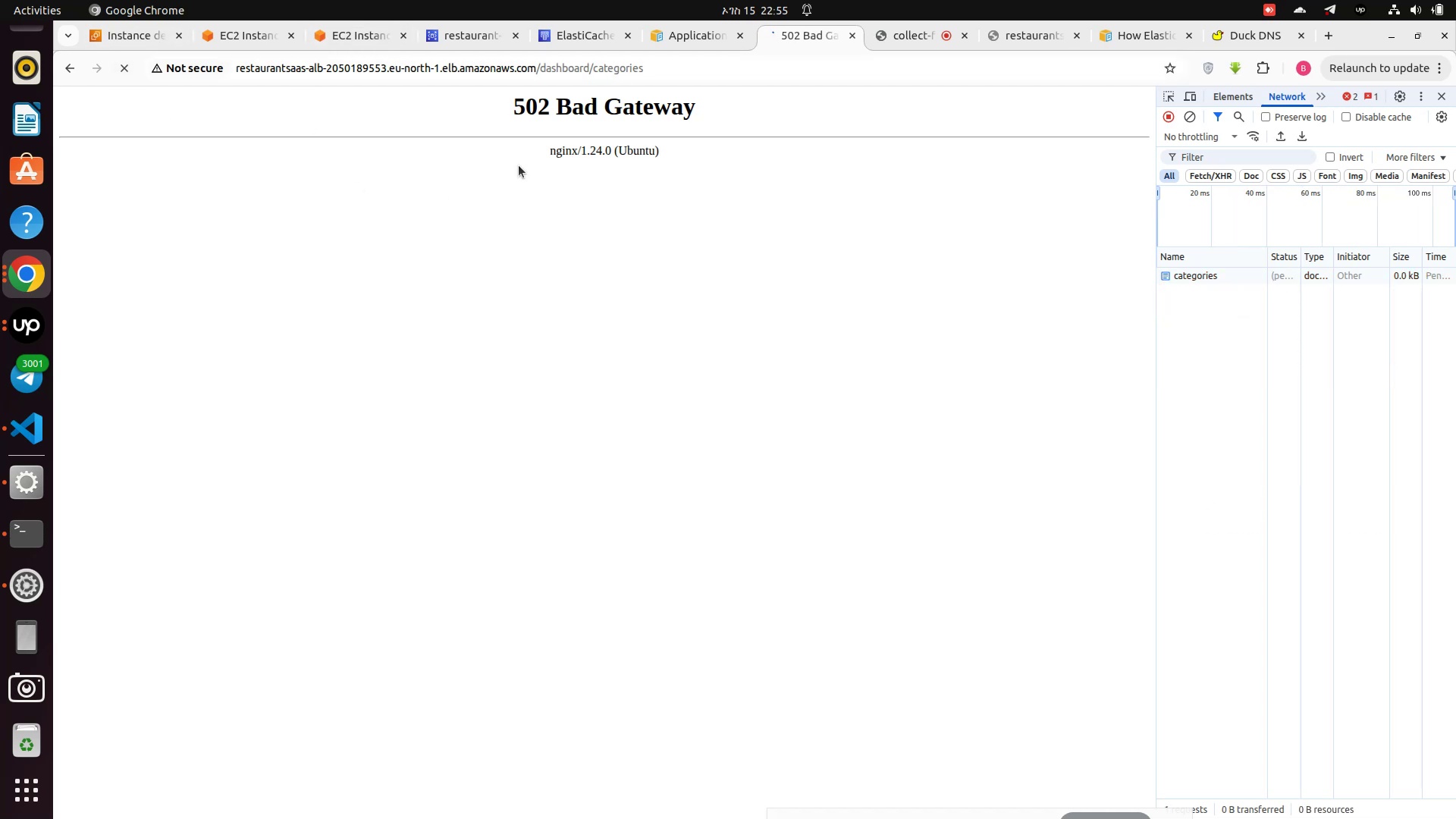 
mouse_move([254, 136])
 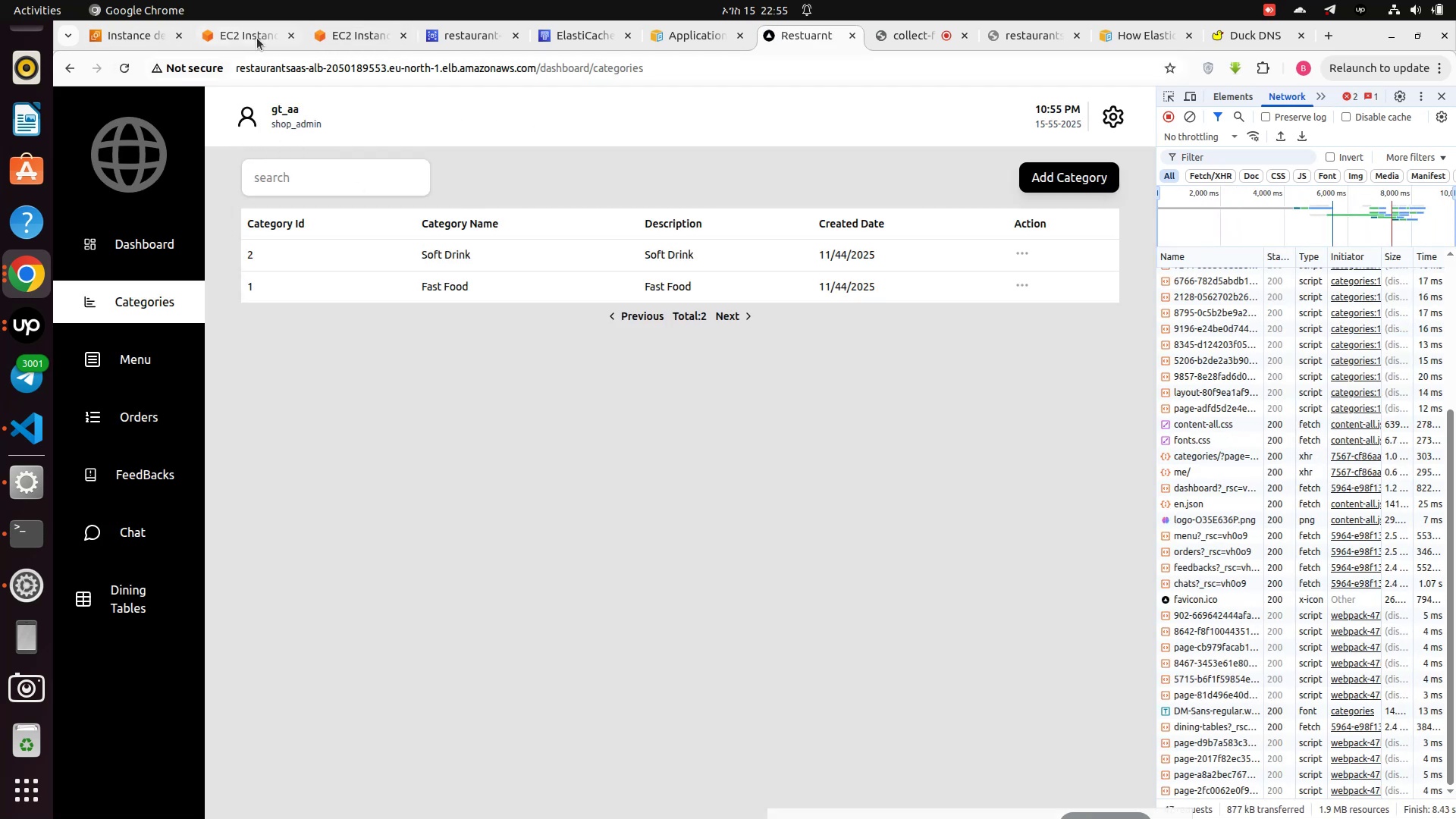 
left_click([351, 41])
 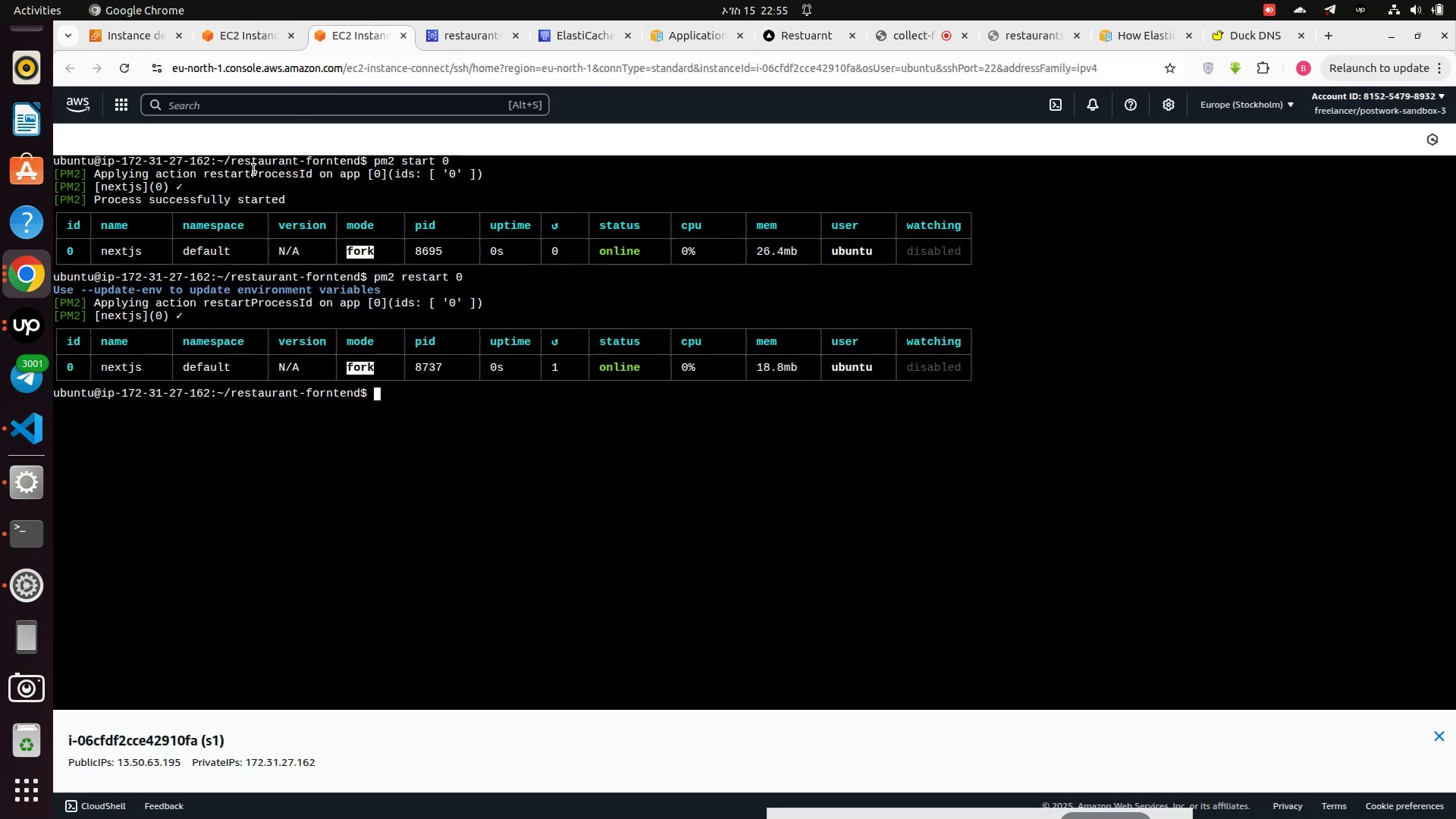 
wait(5.08)
 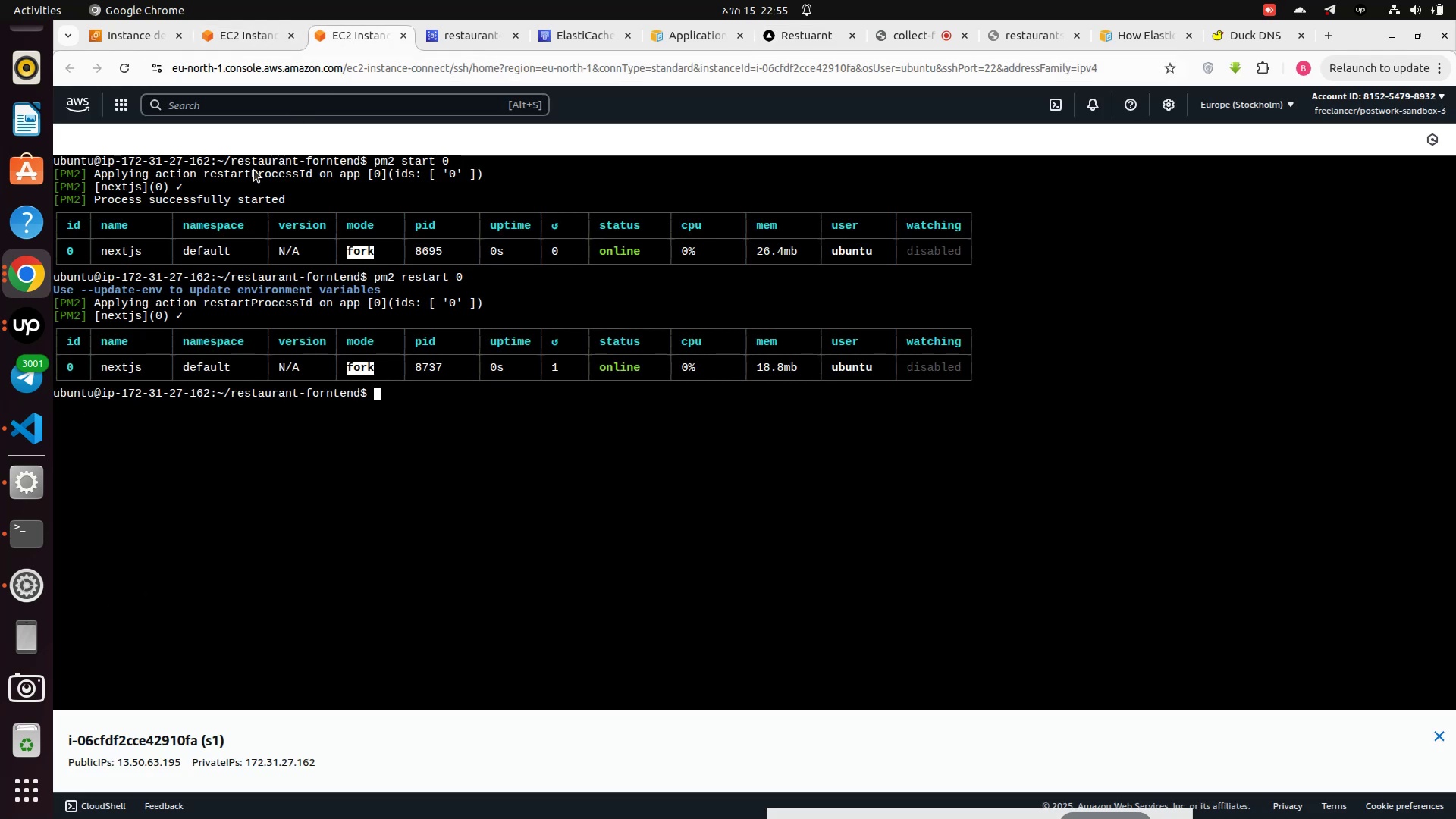 
type(clear)
 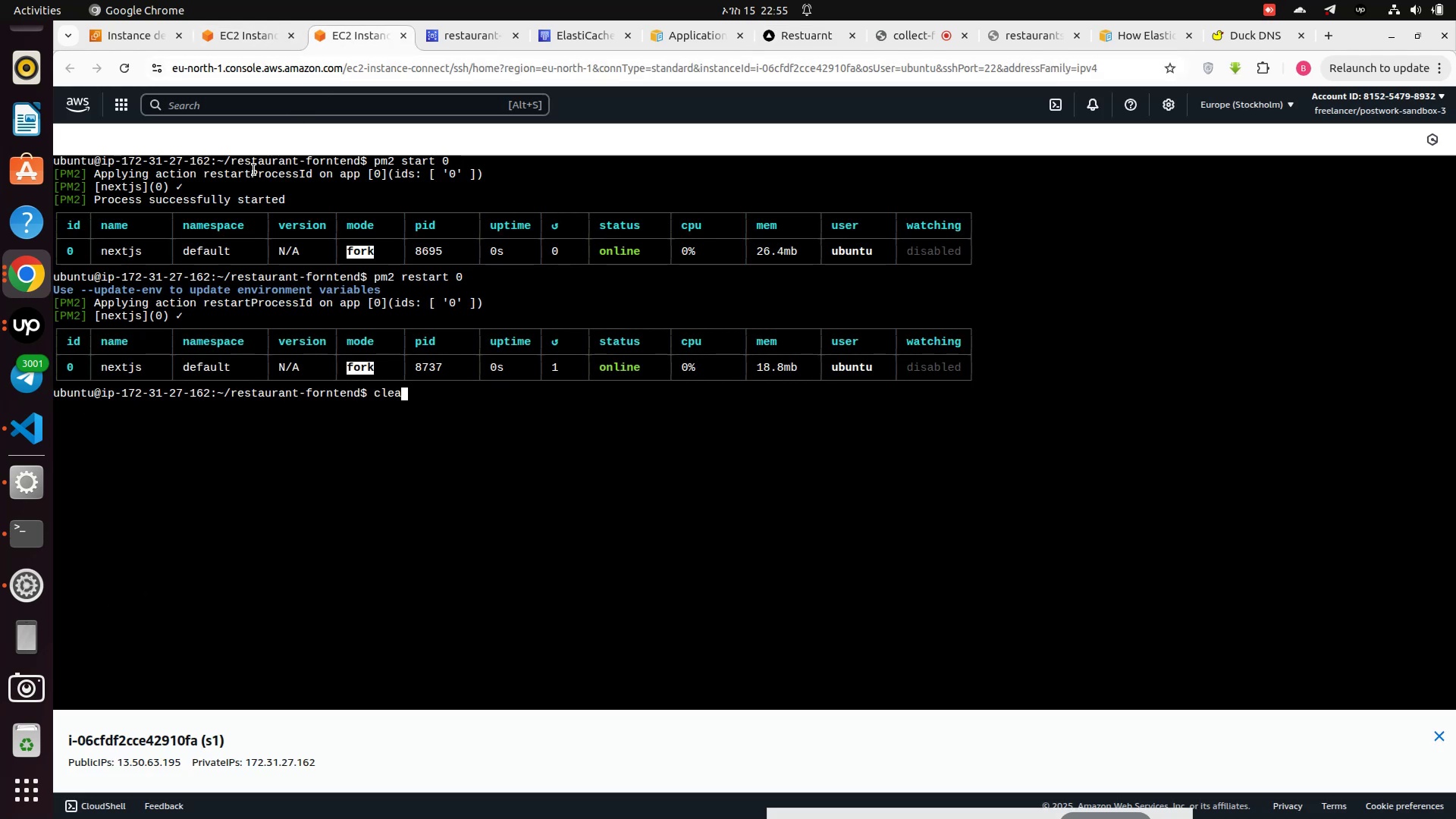 
key(Enter)
 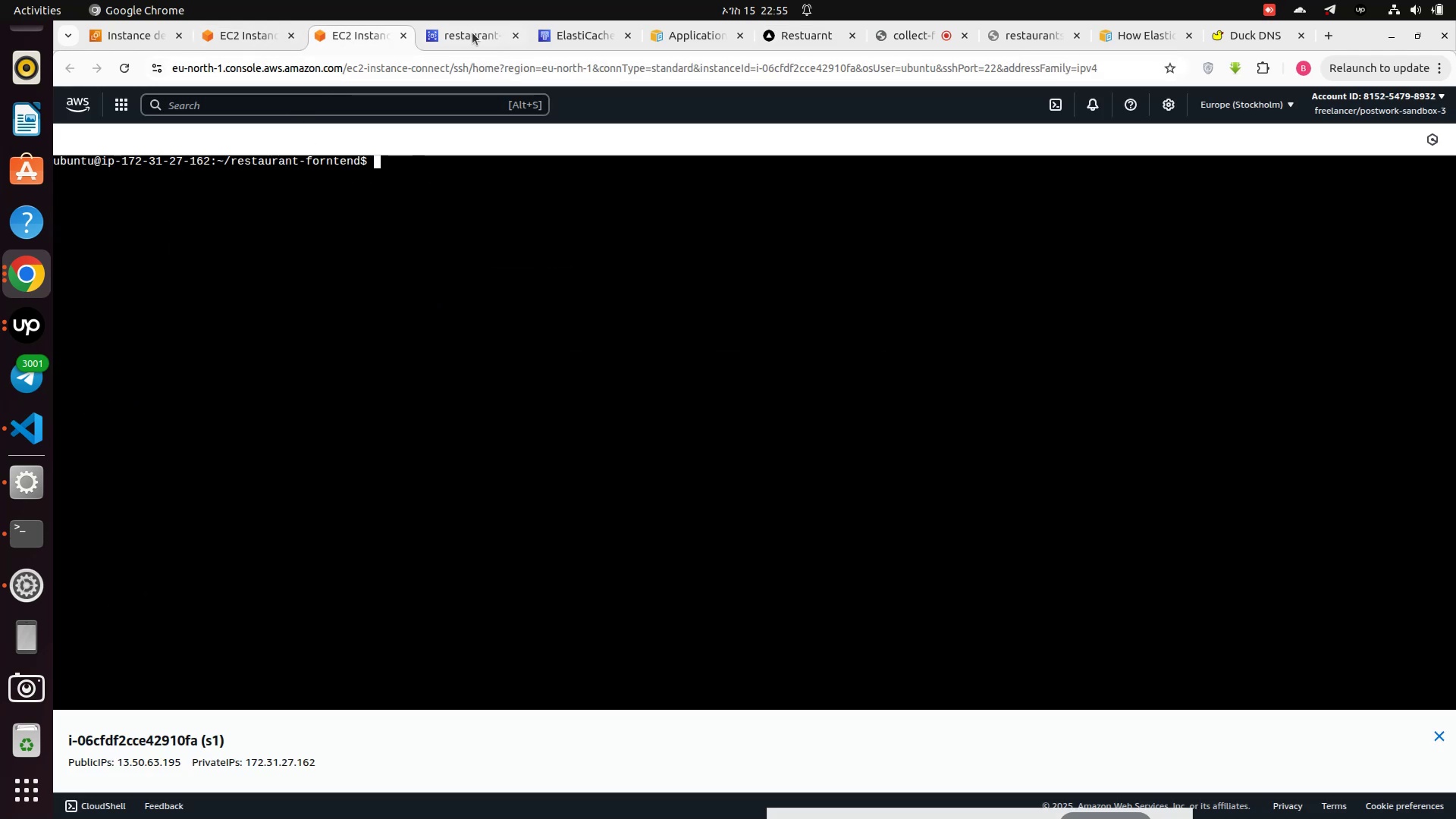 
left_click([241, 33])
 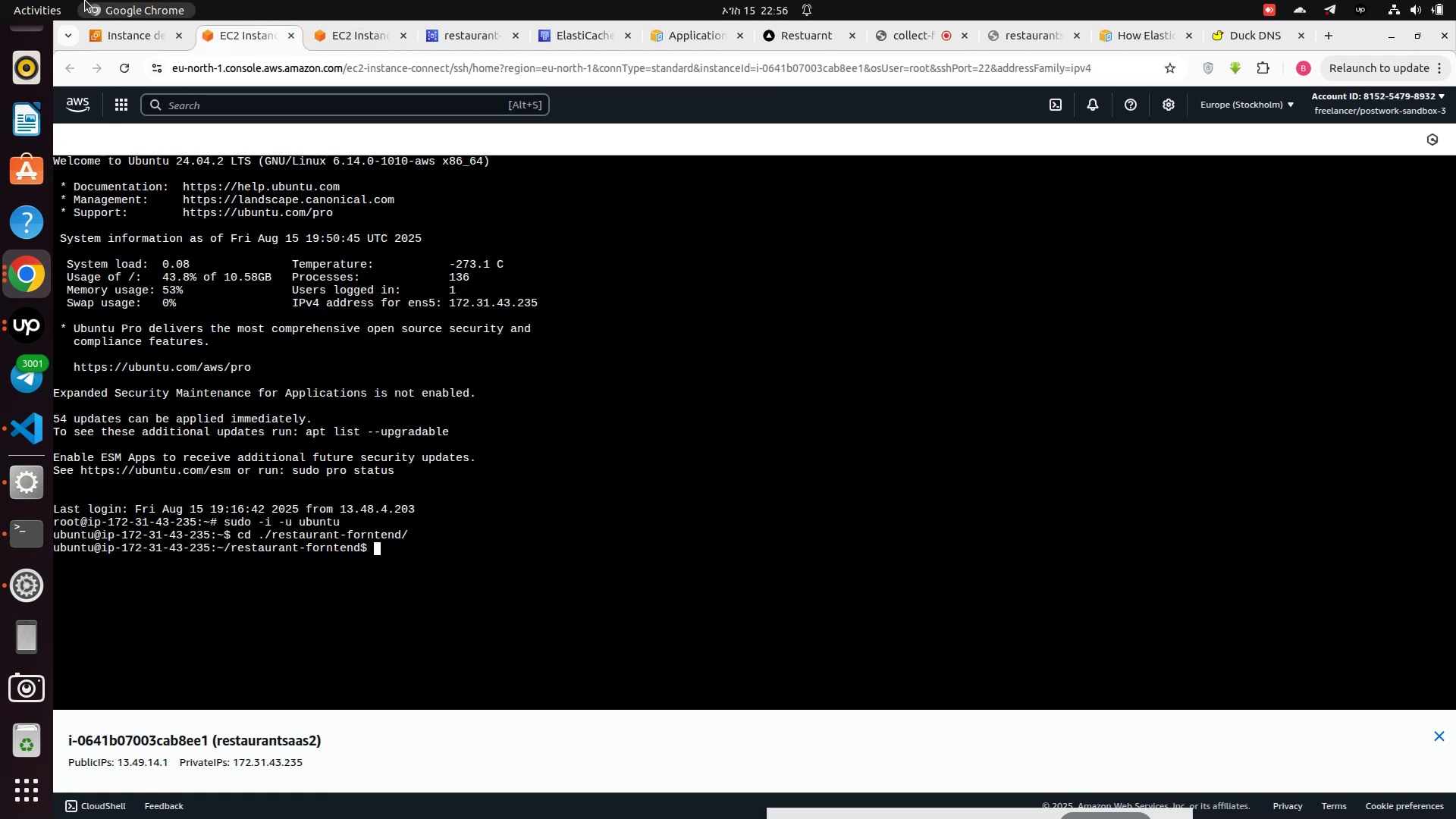 
type(clear)
 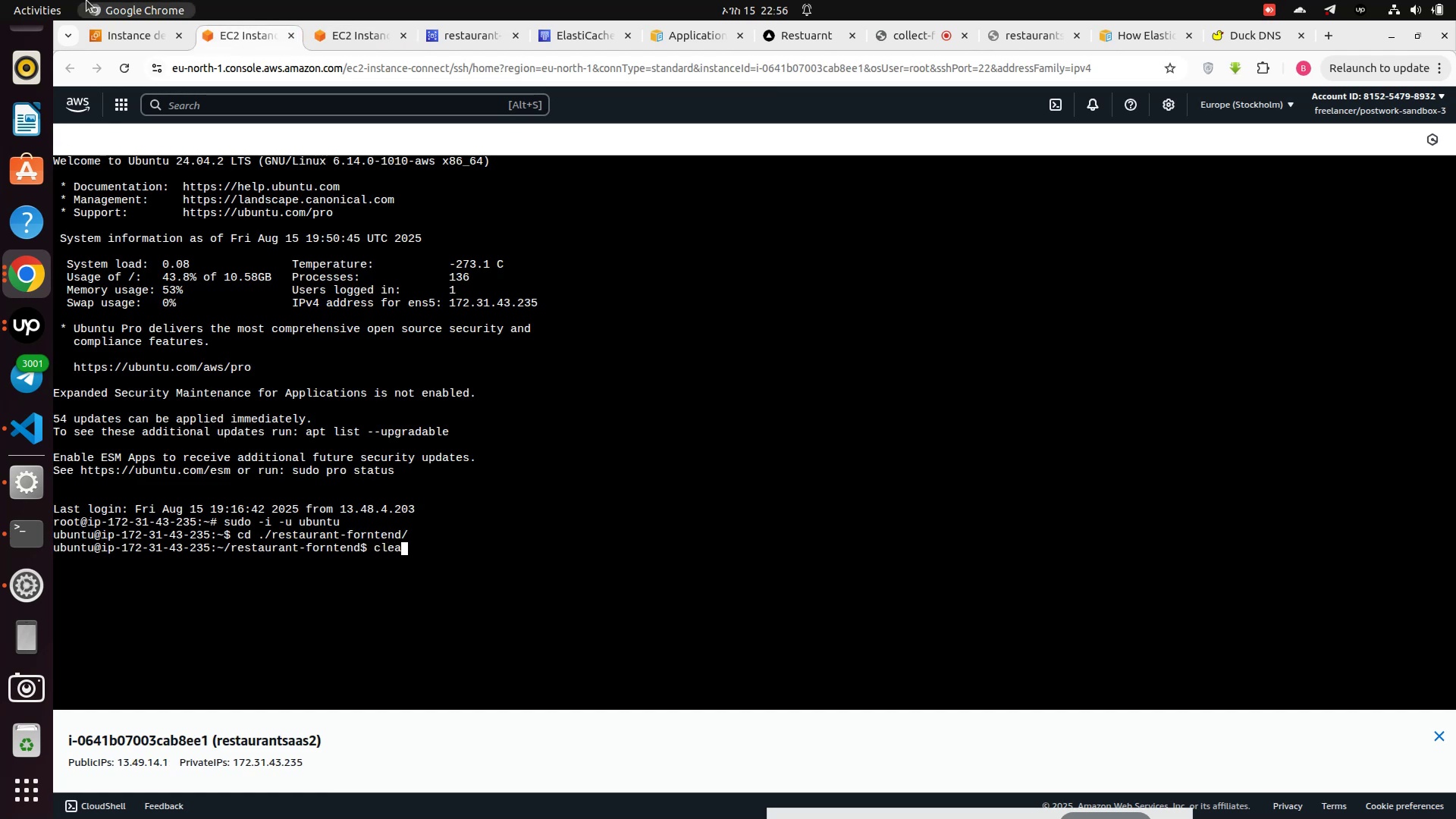 
key(Enter)
 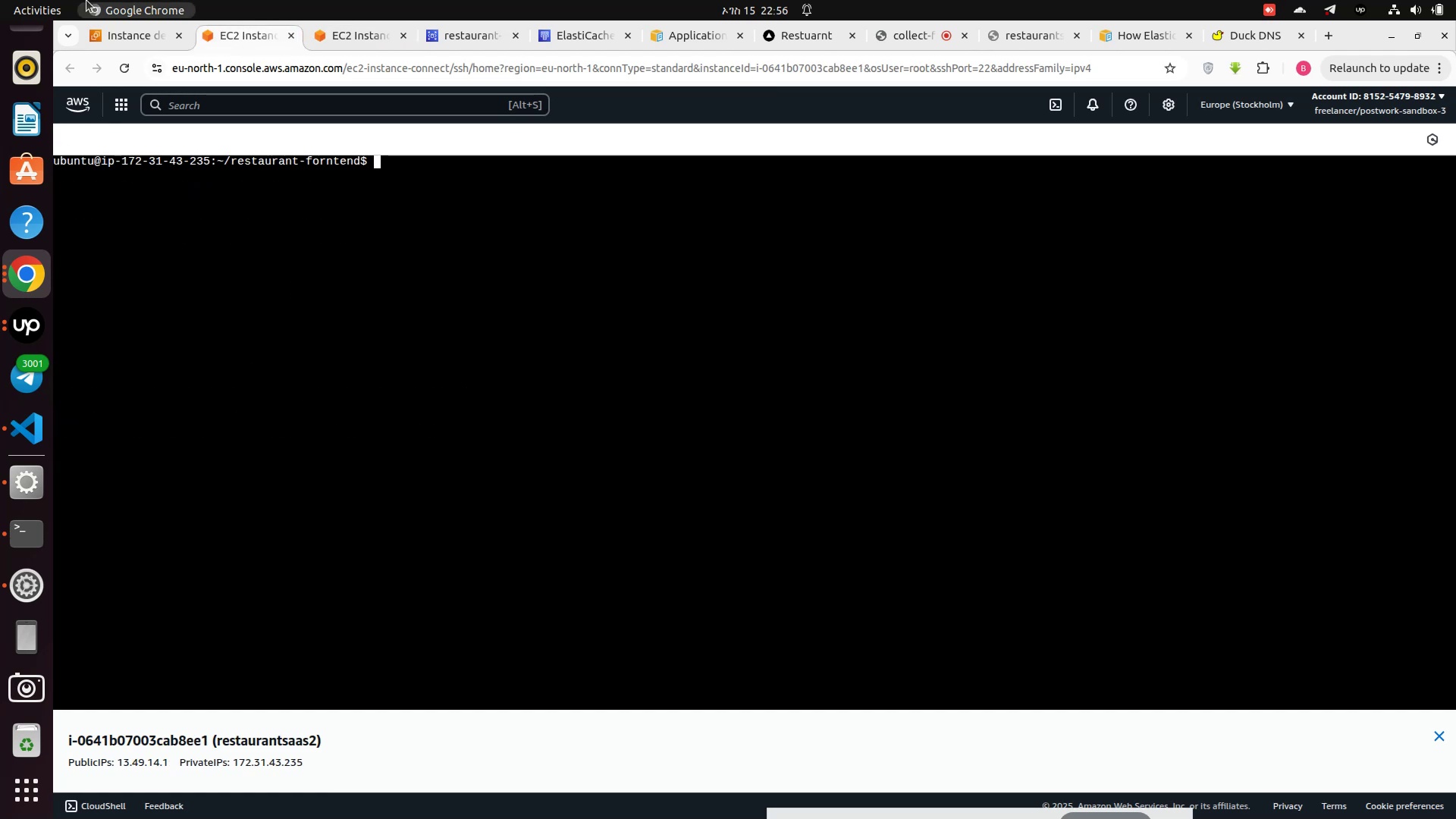 
type(npm )
key(Backspace)
key(Backspace)
key(Backspace)
key(Backspace)
type(pm2 stop 0)
 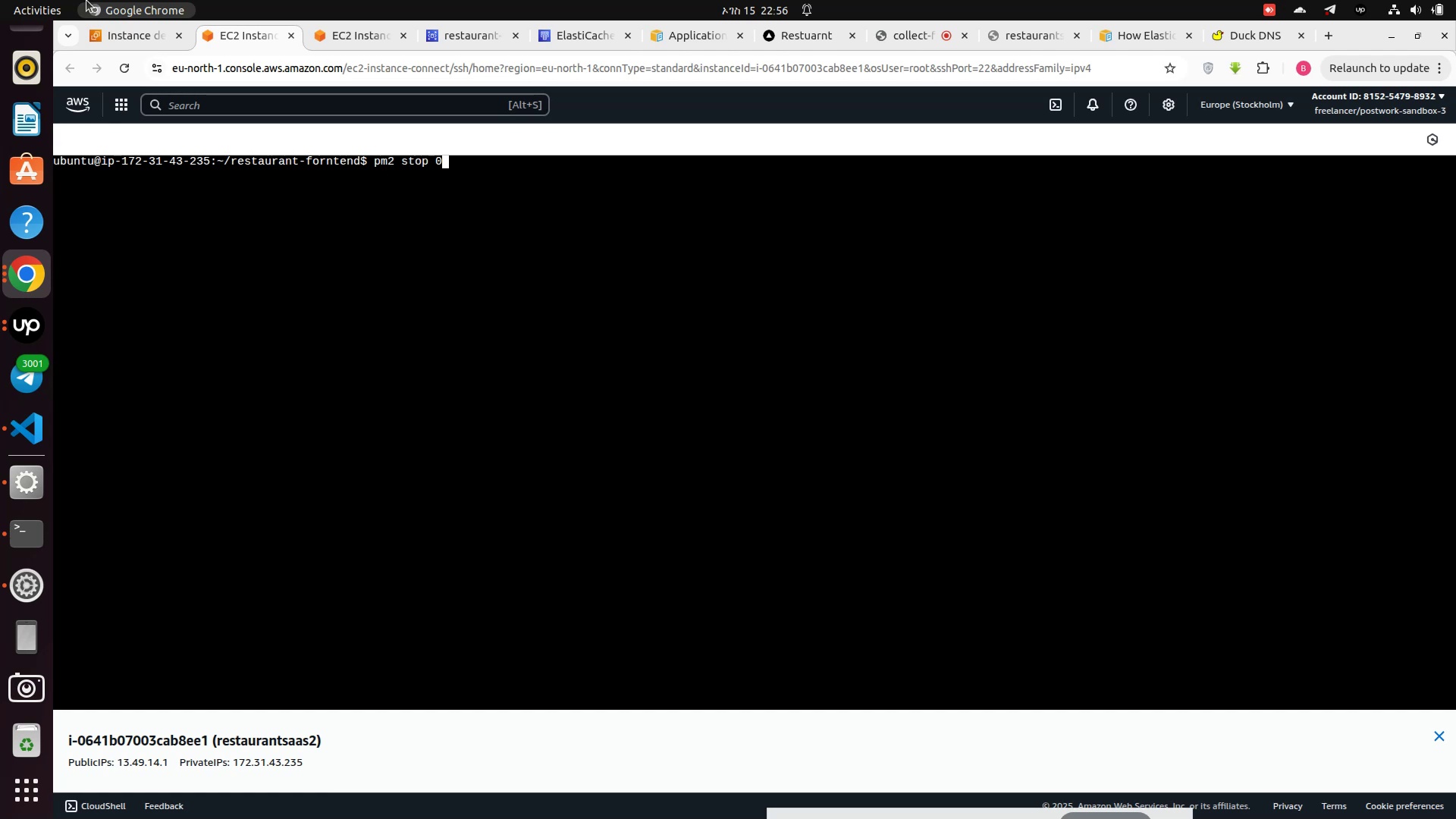 
key(Enter)
 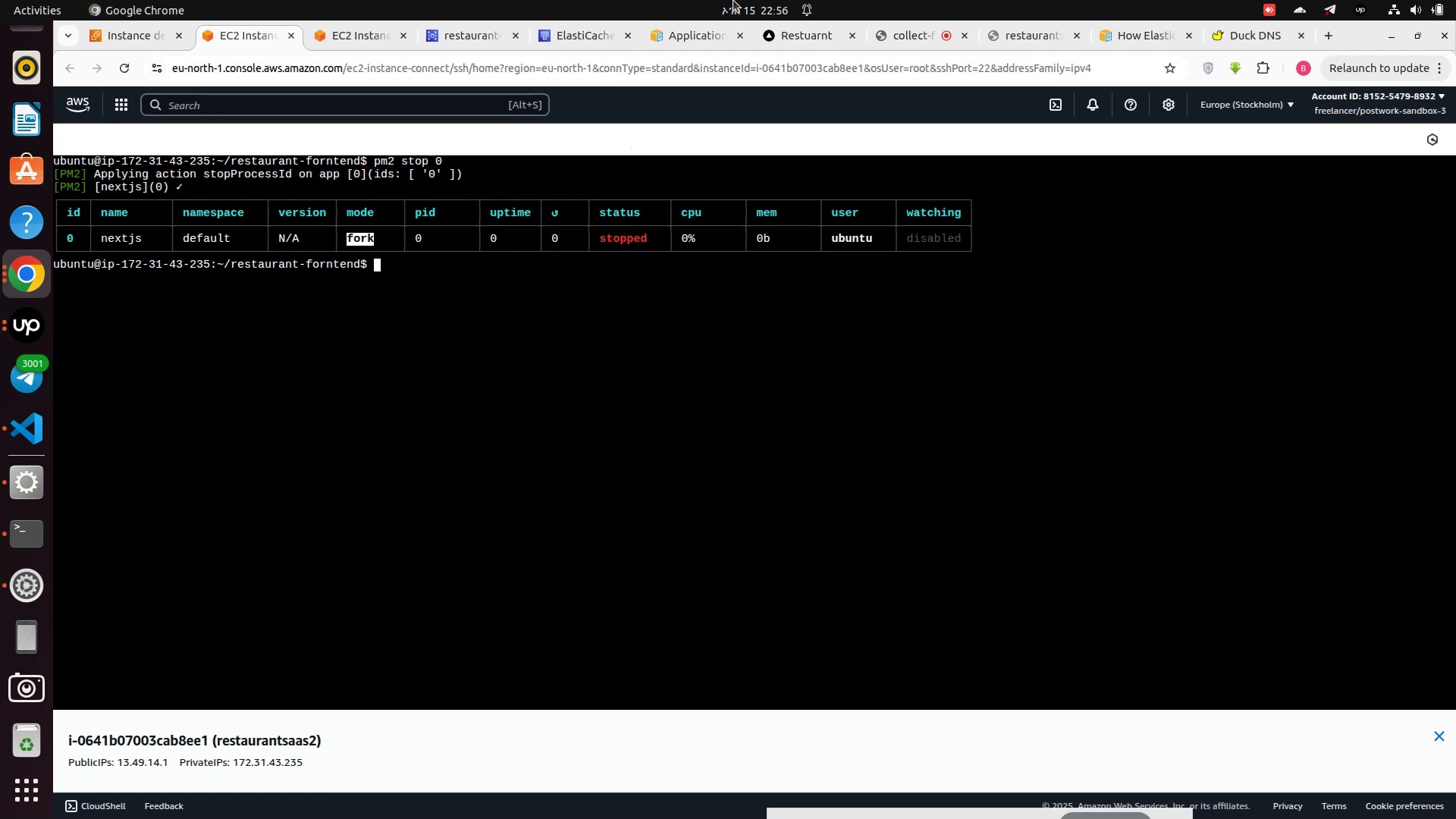 
left_click([789, 33])
 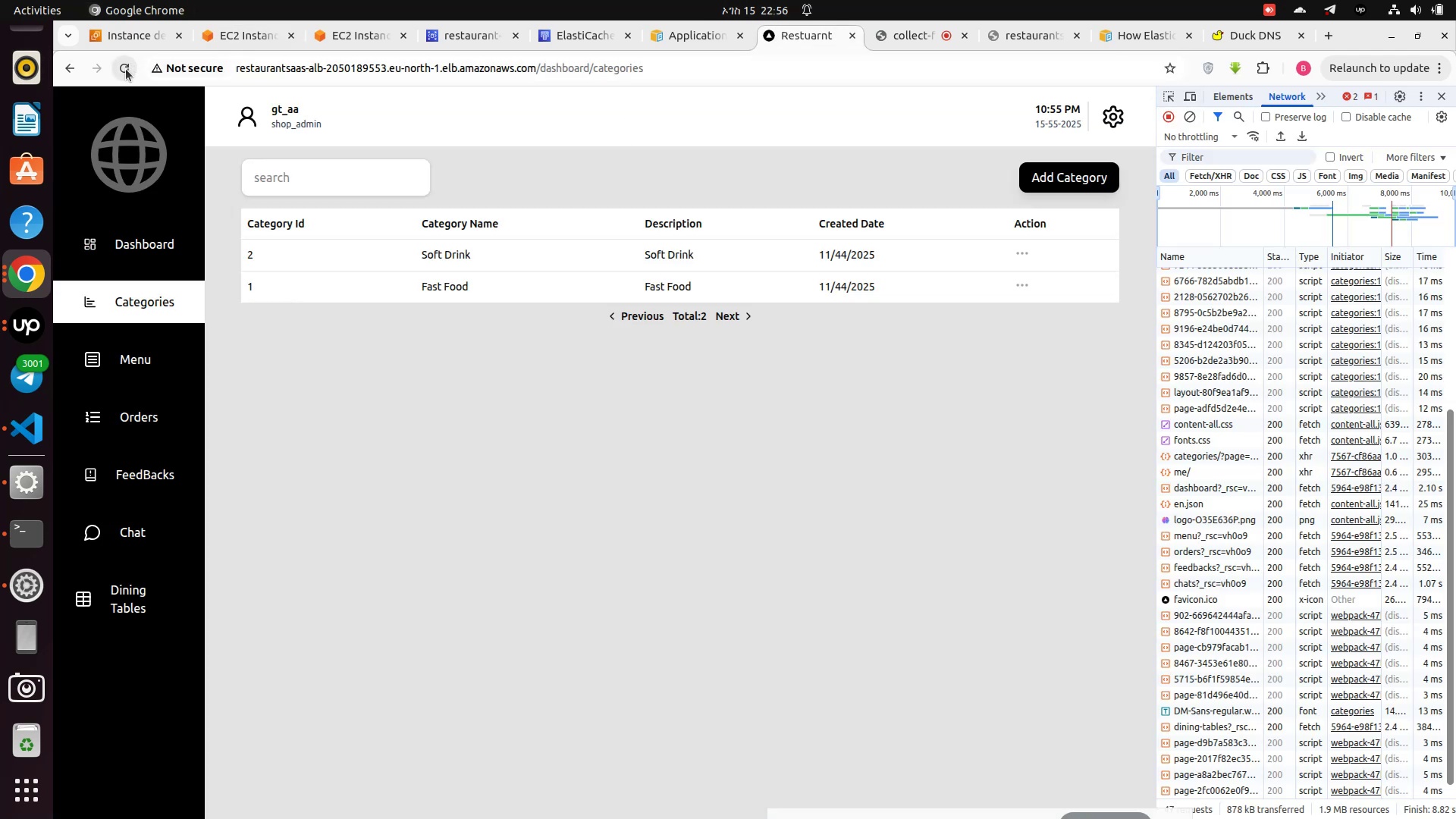 
left_click([125, 69])
 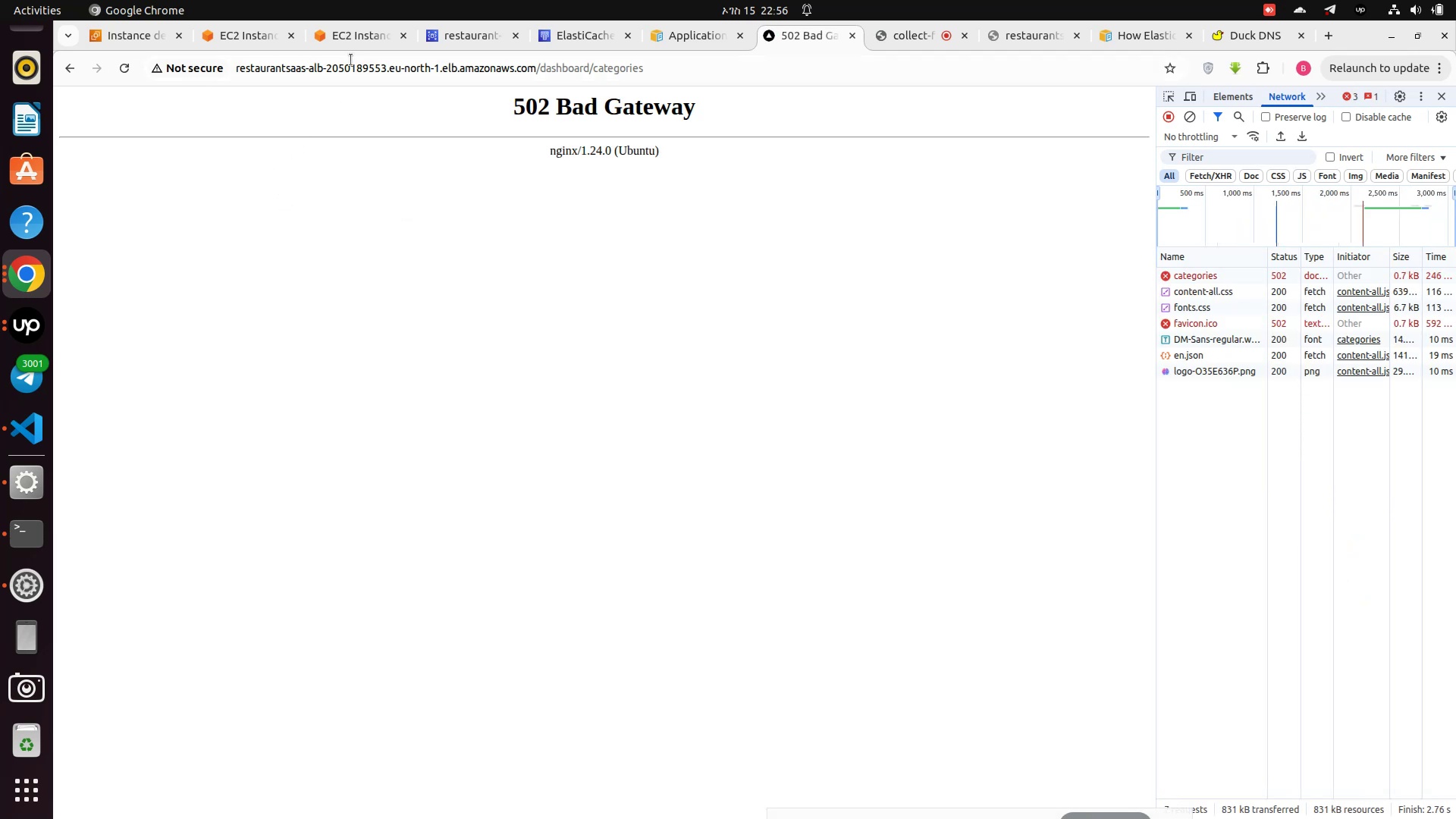 
left_click([346, 39])
 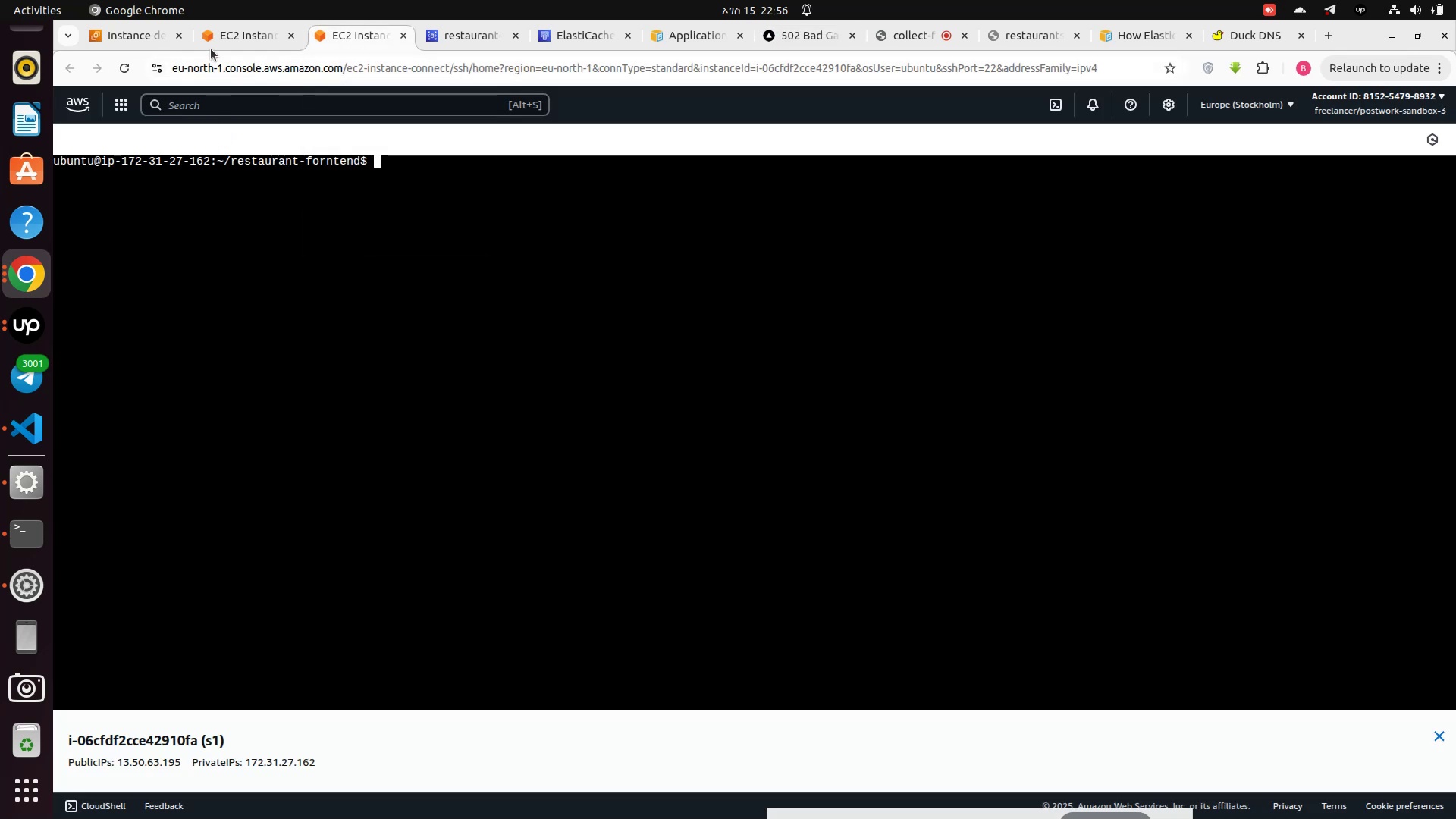 
left_click([234, 34])
 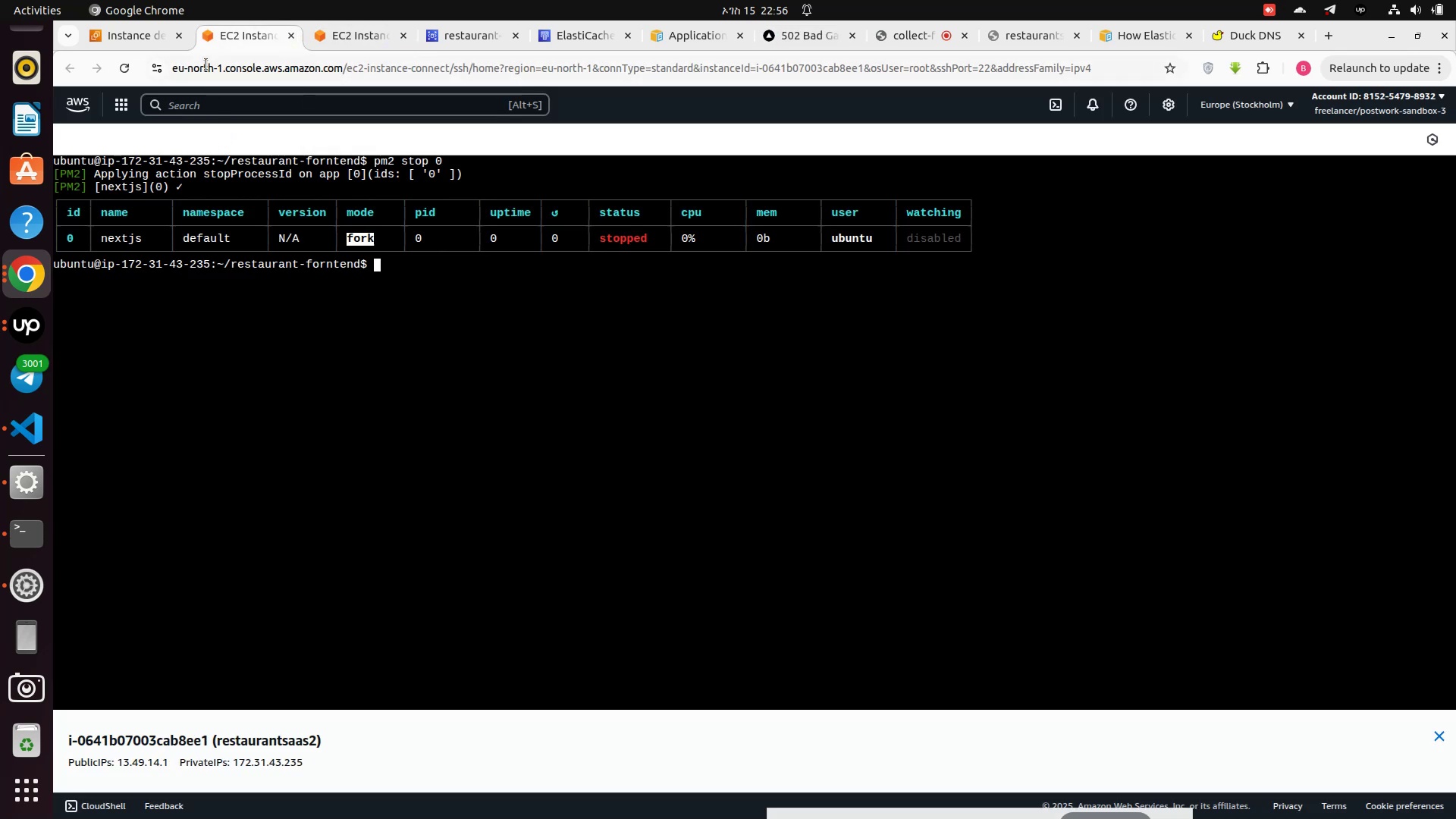 
mouse_move([230, 35])
 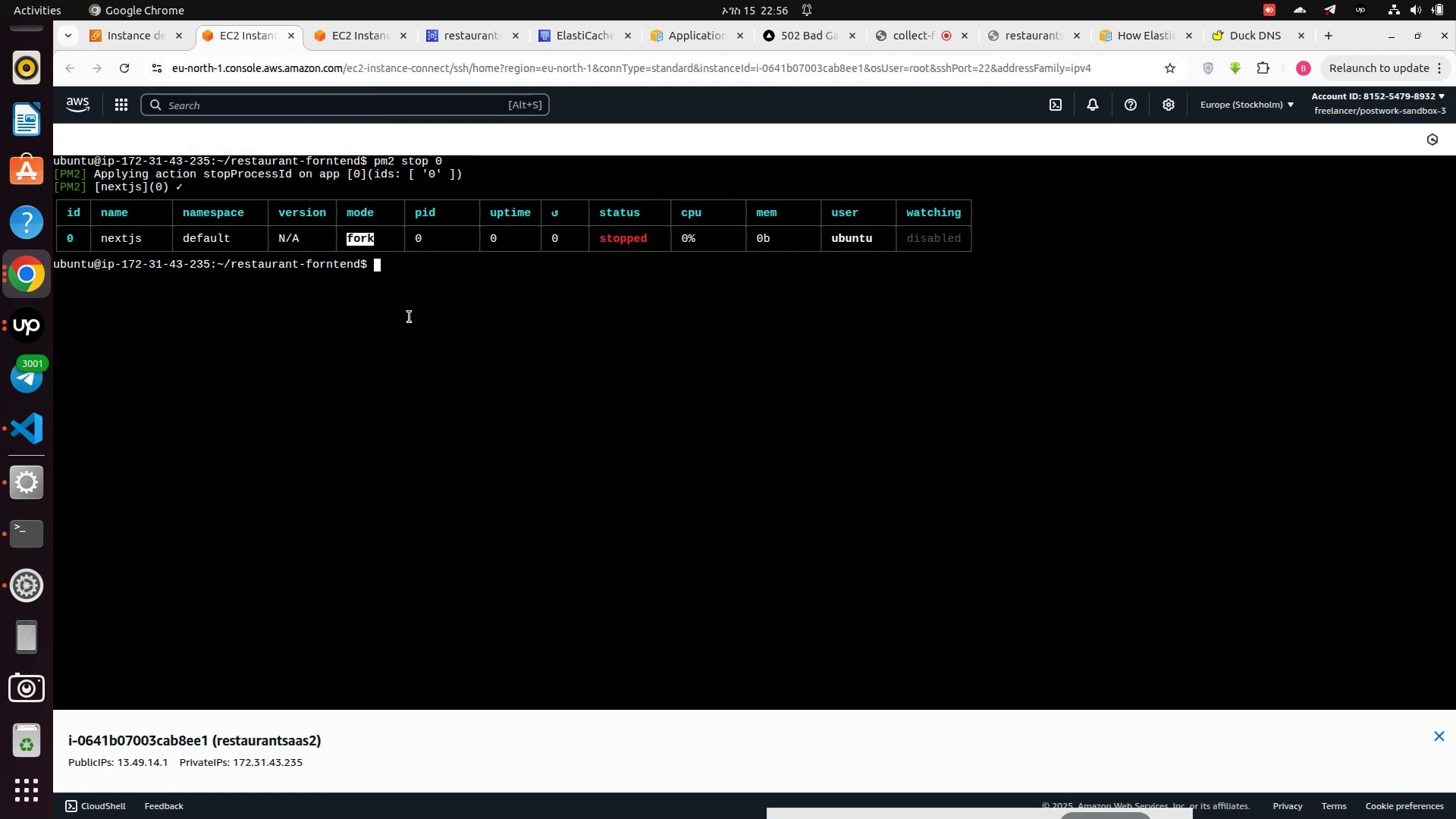 
left_click([425, 325])
 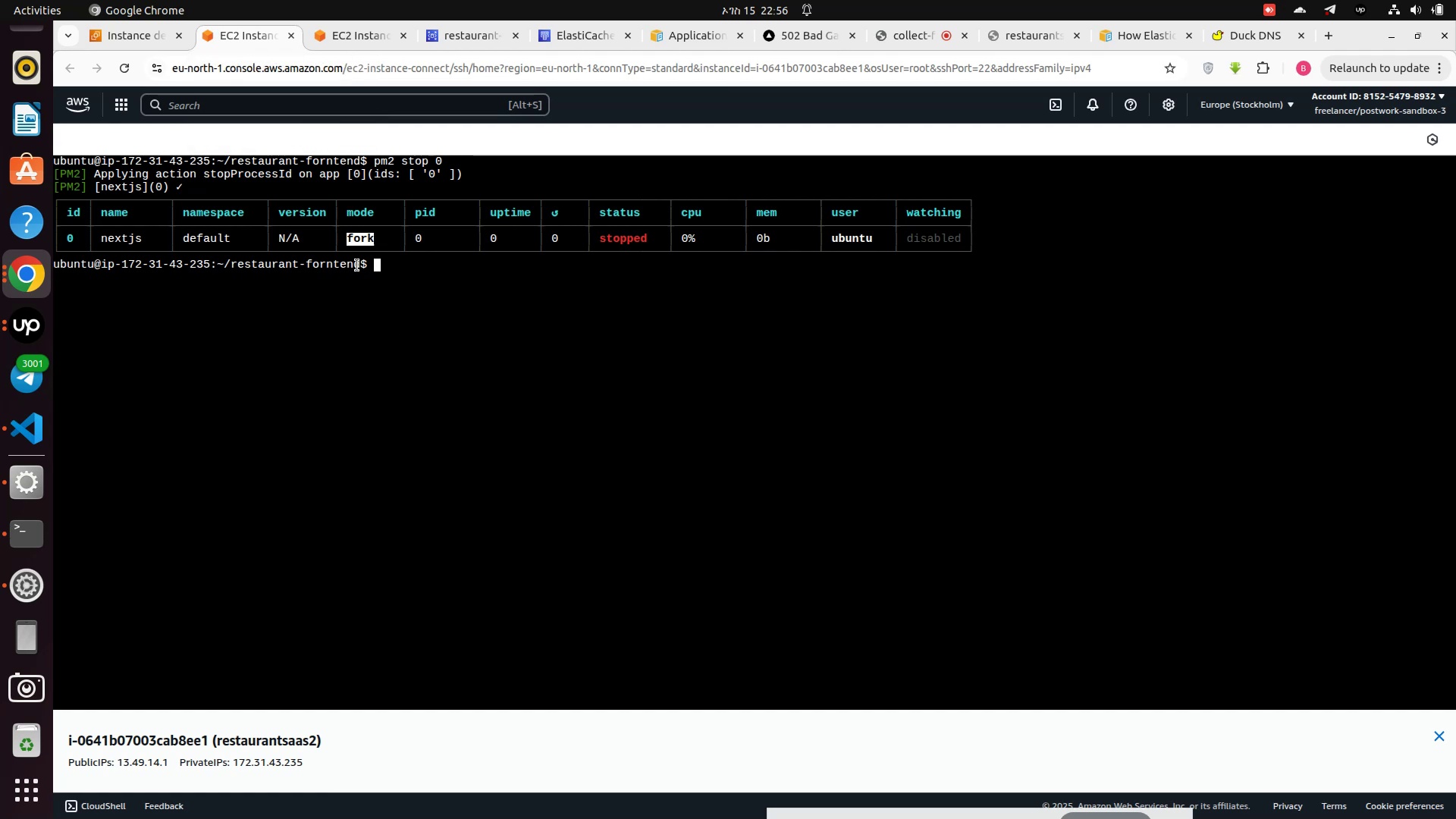 
type(pm2 start )
 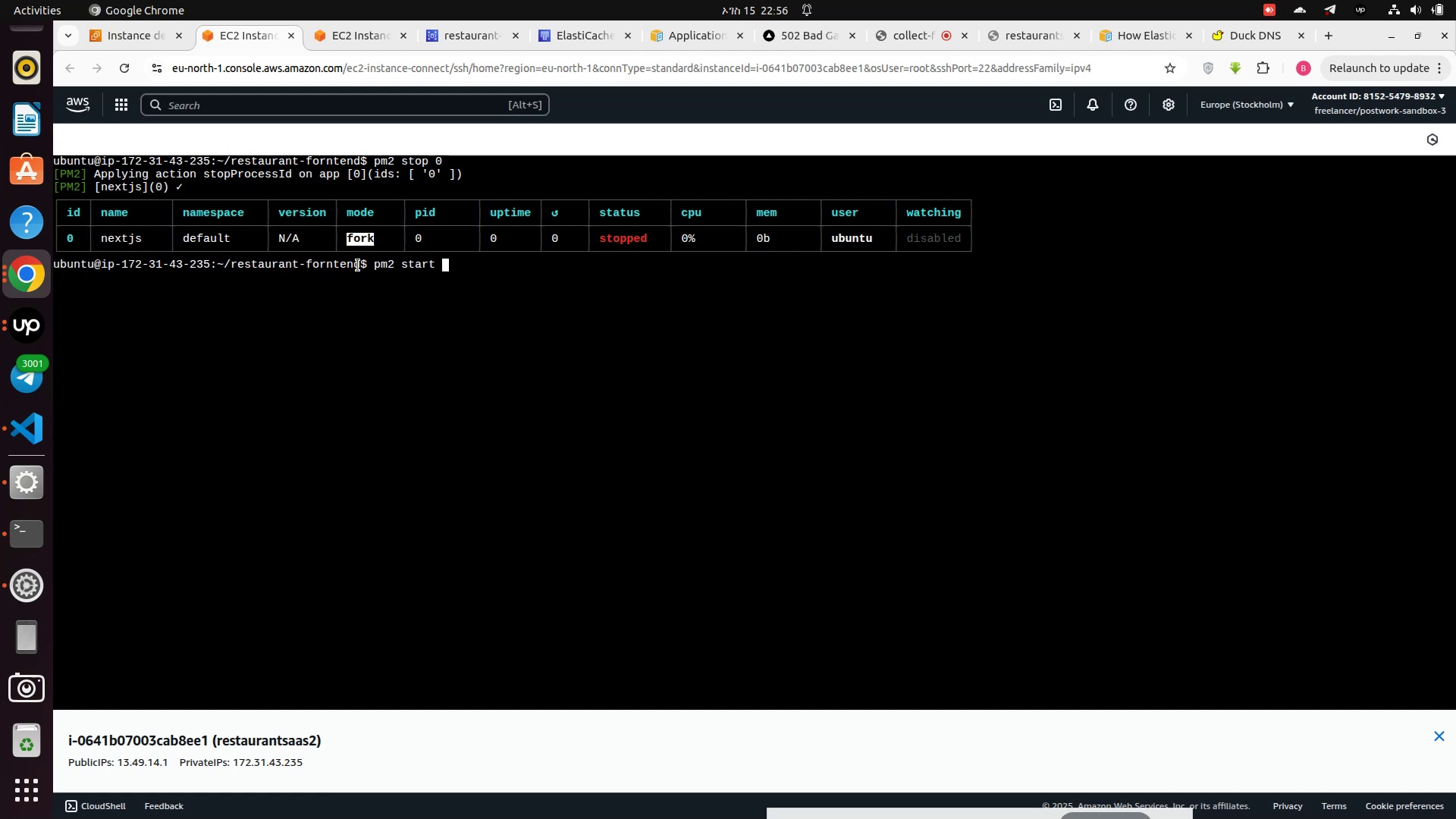 
hold_key(key=Backspace, duration=1.51)
 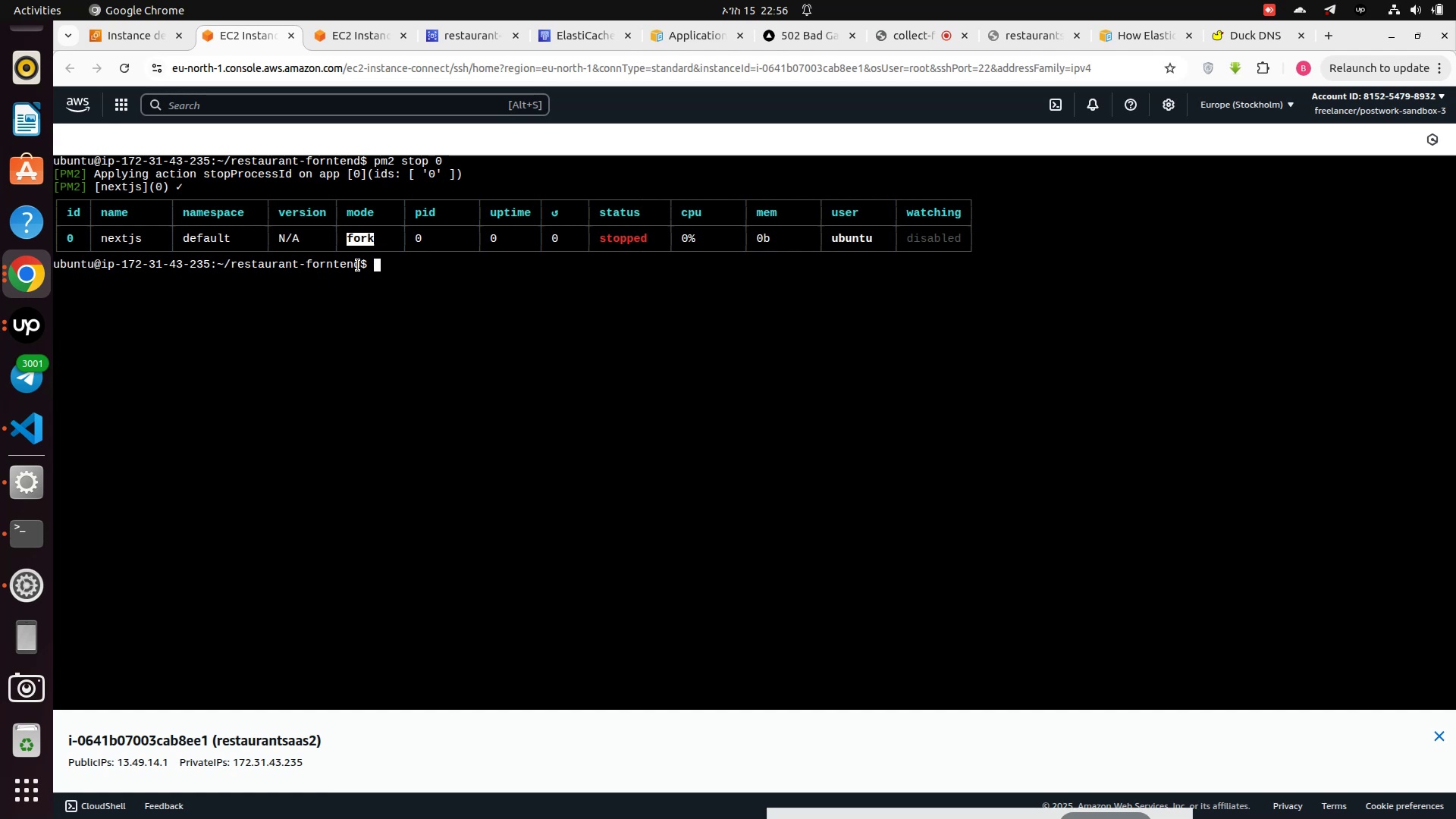 
key(Backspace)
key(Backspace)
type(ll)
 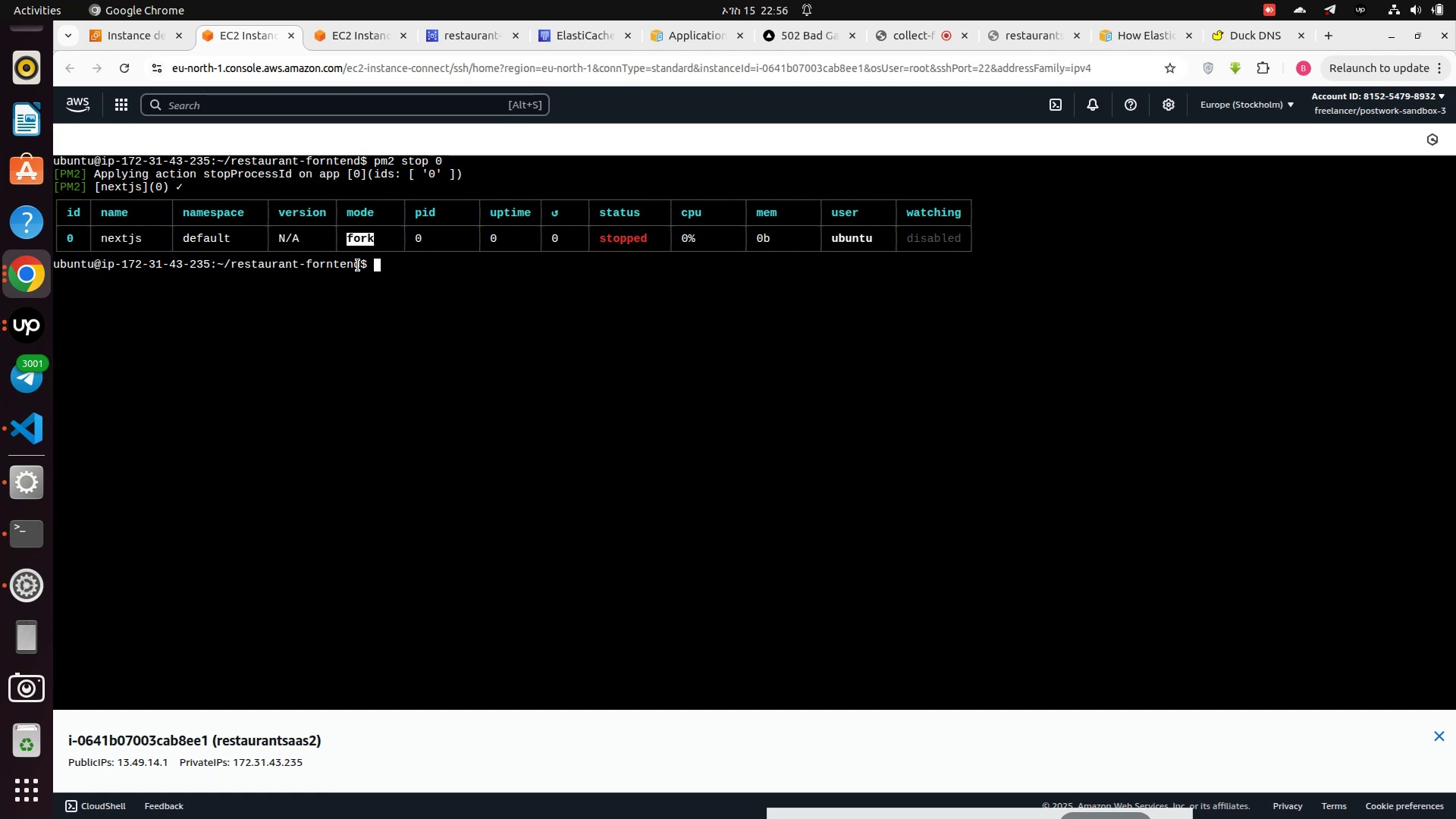 
key(Enter)
 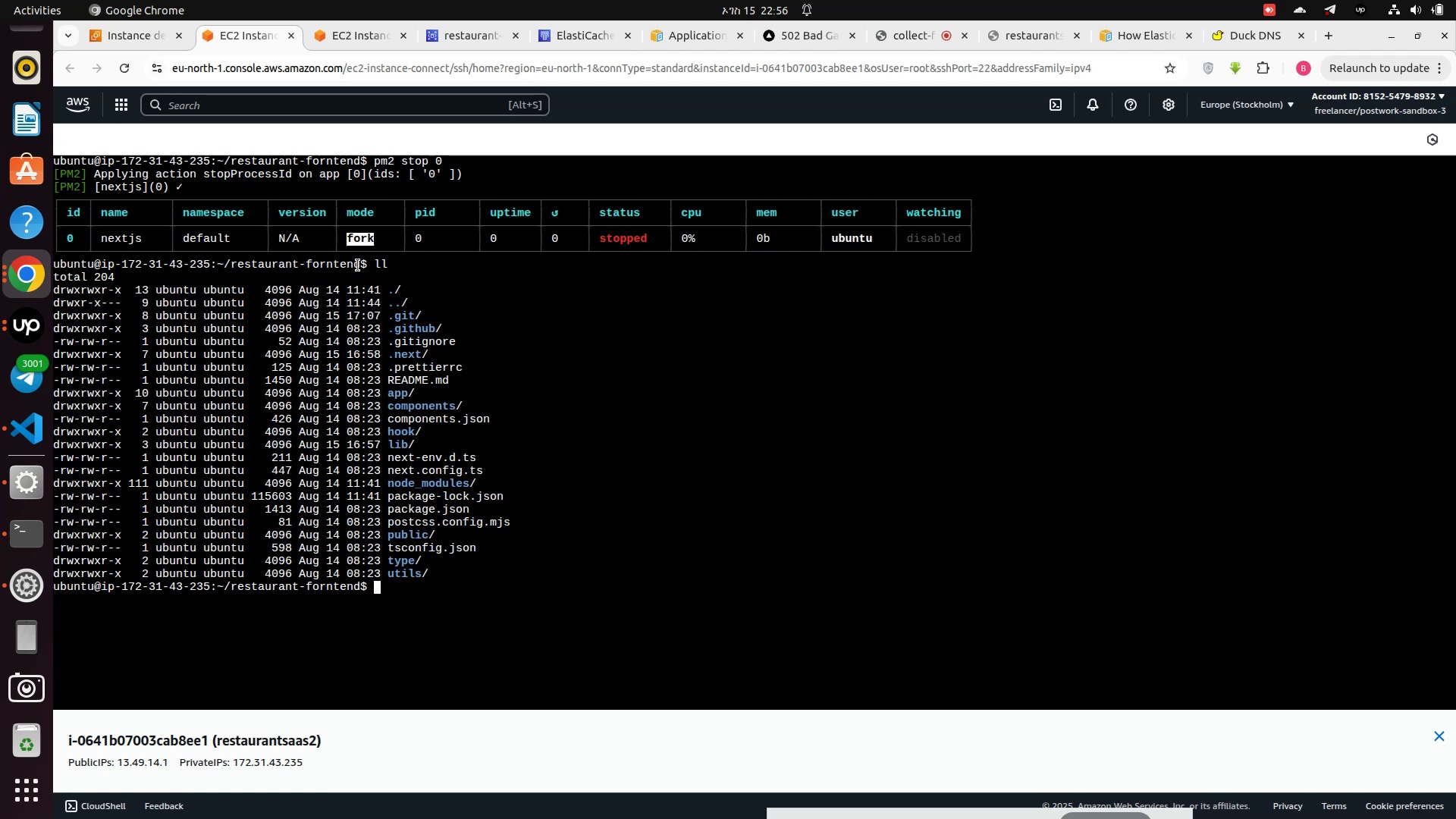 
type(sudo rm -rf .next/)
 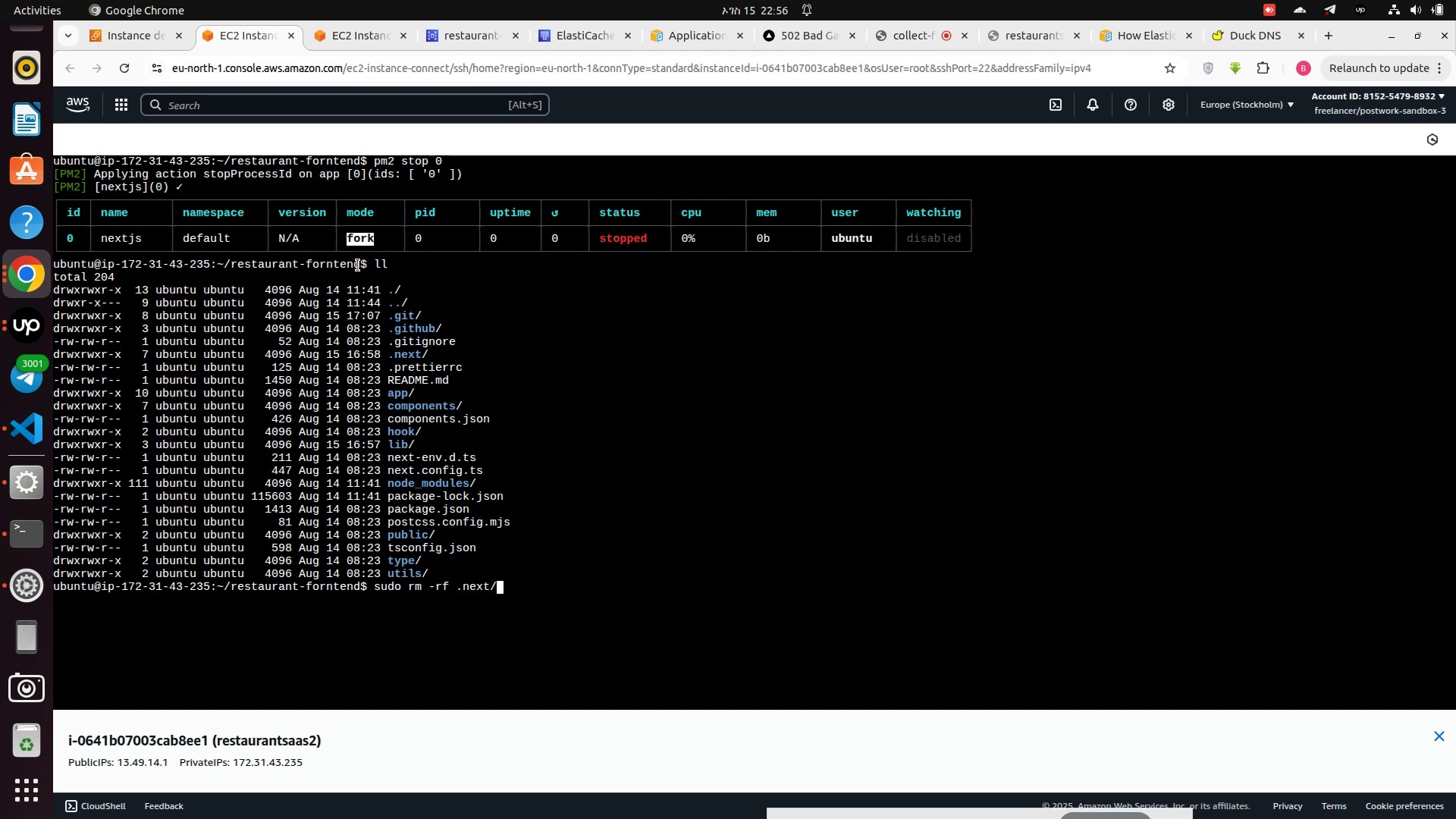 
key(Enter)
 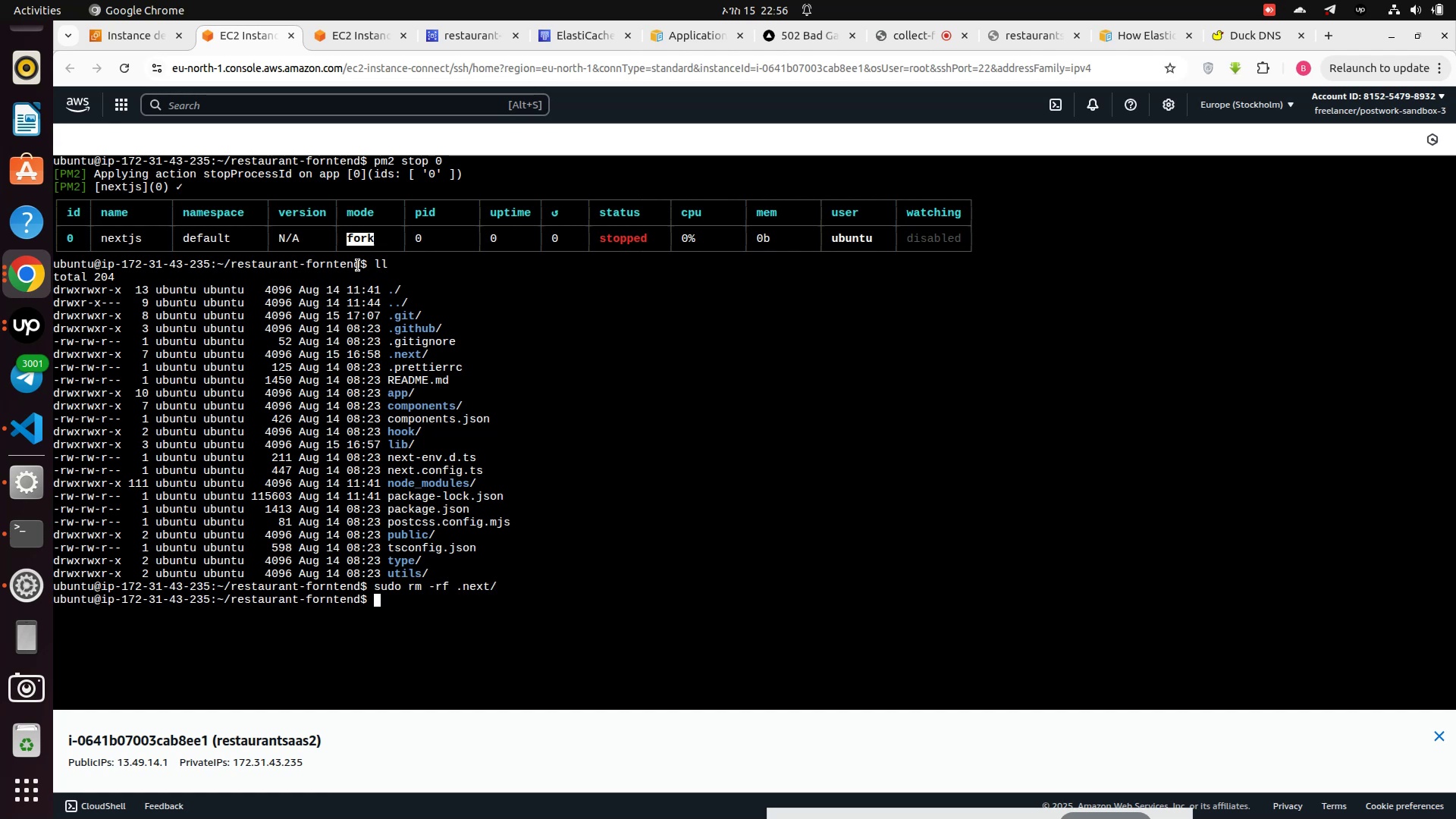 
type(clear)
 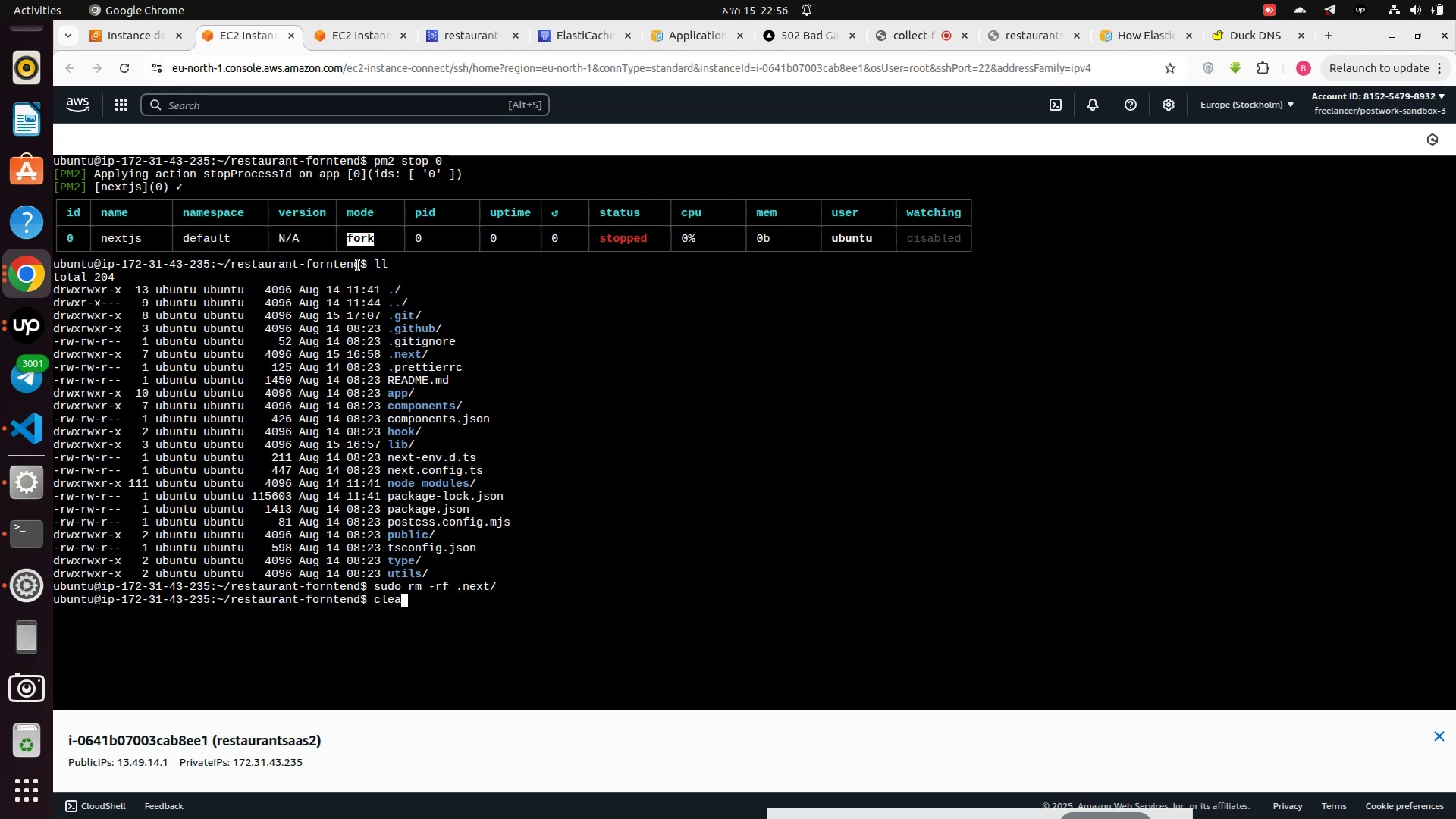 
key(Enter)
 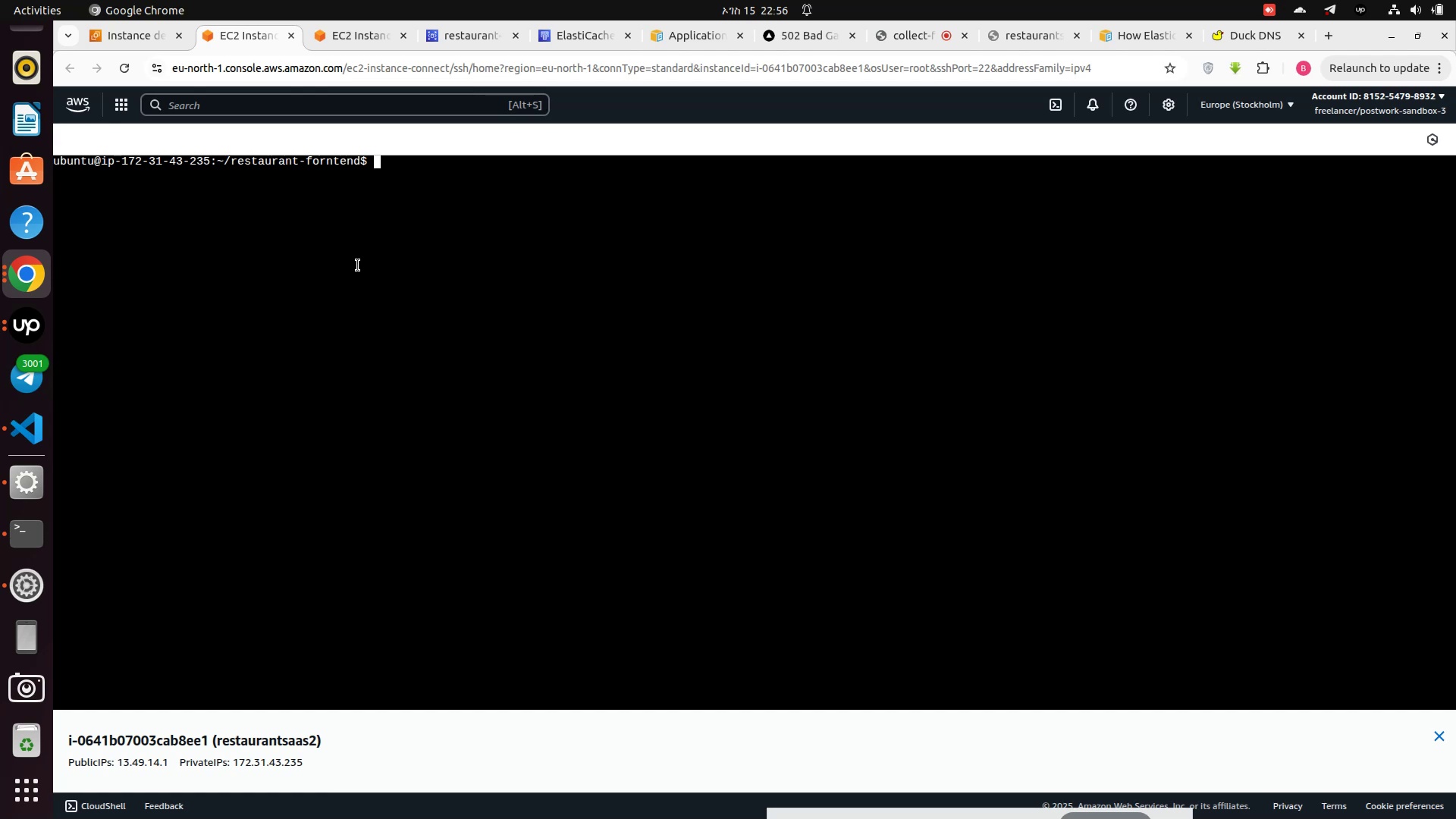 
type(ll)
 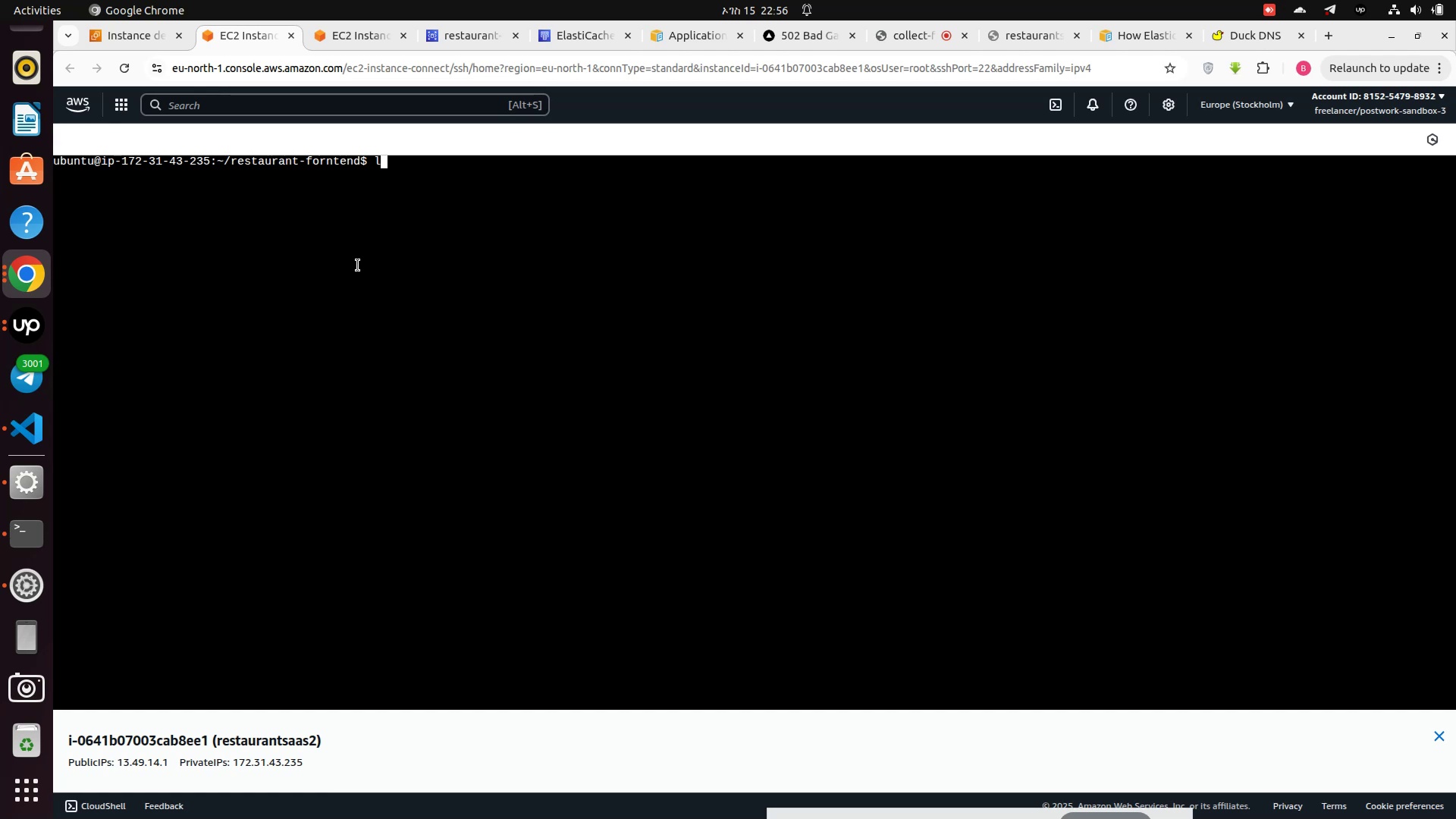 
key(Enter)
 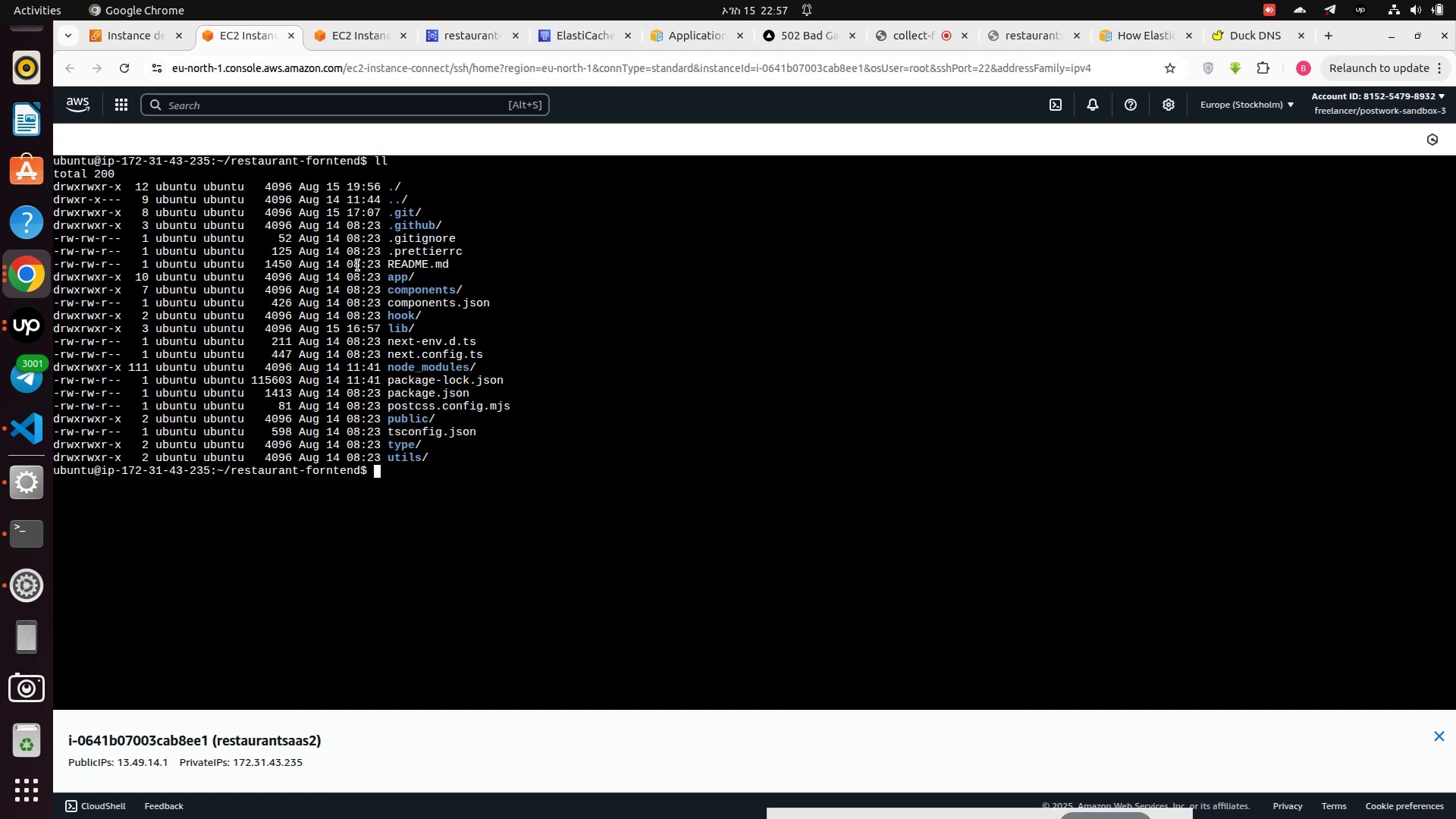 
key(Period)
 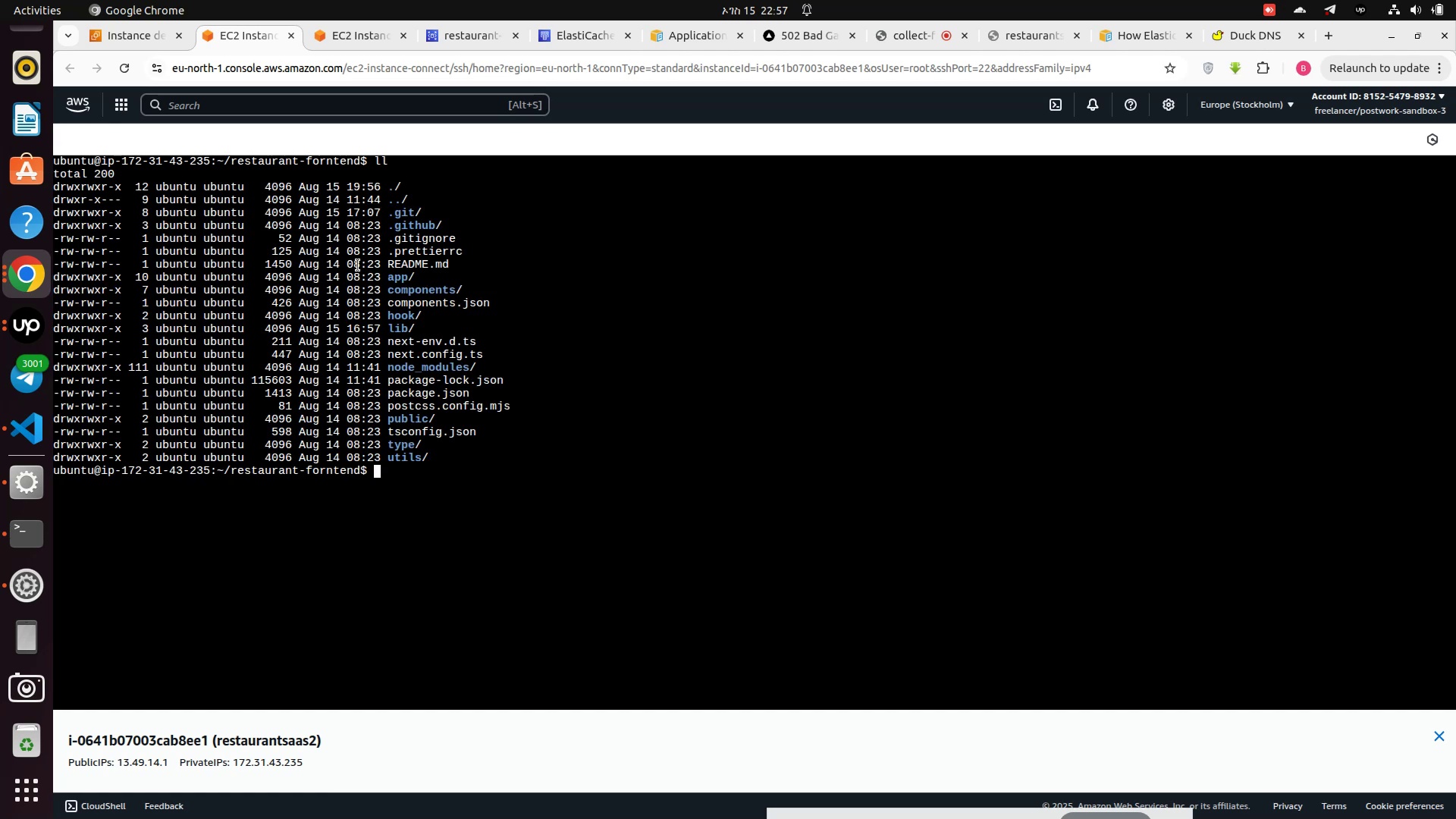 
key(Slash)
 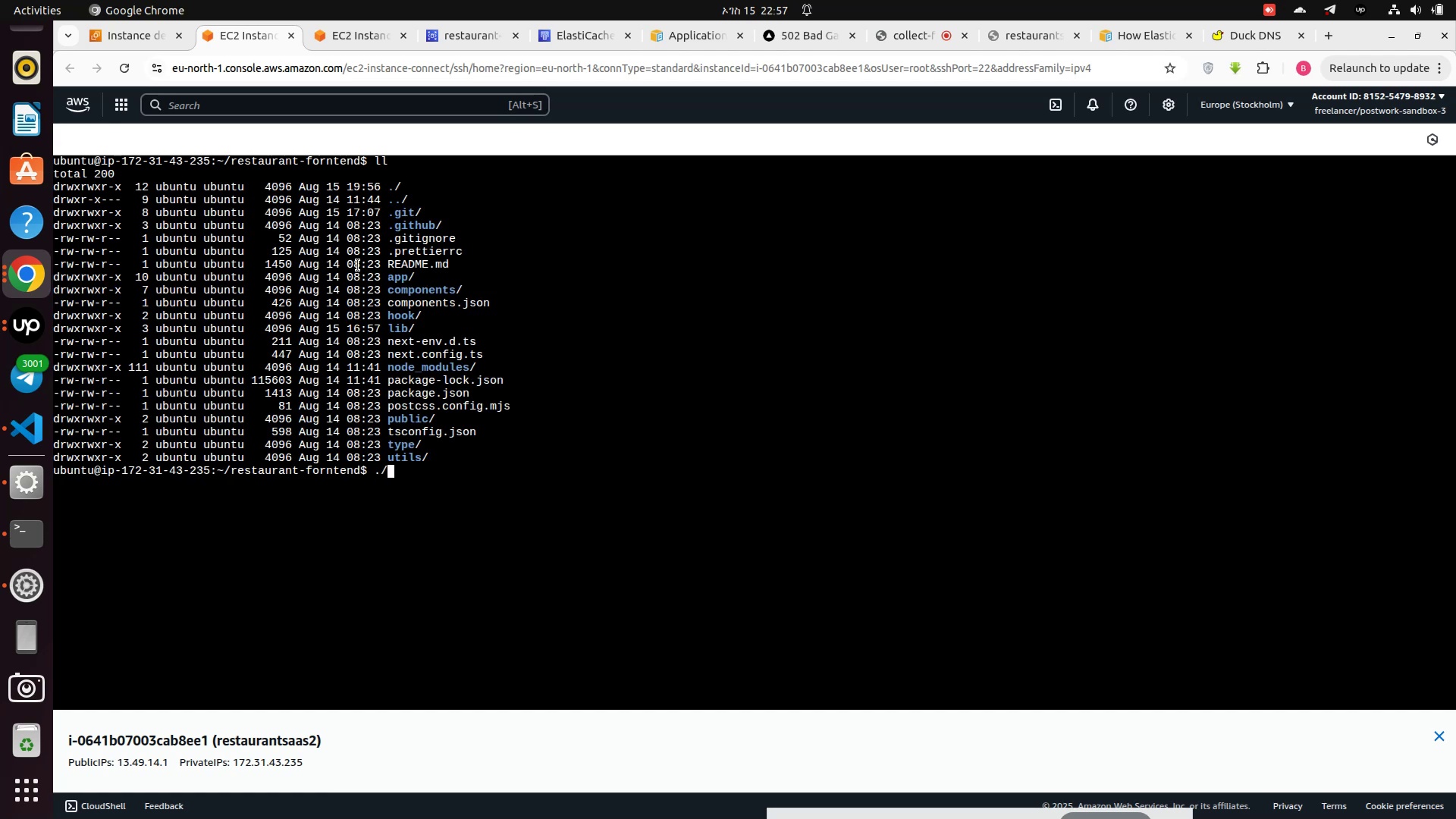 
hold_key(key=Backspace, duration=0.98)
 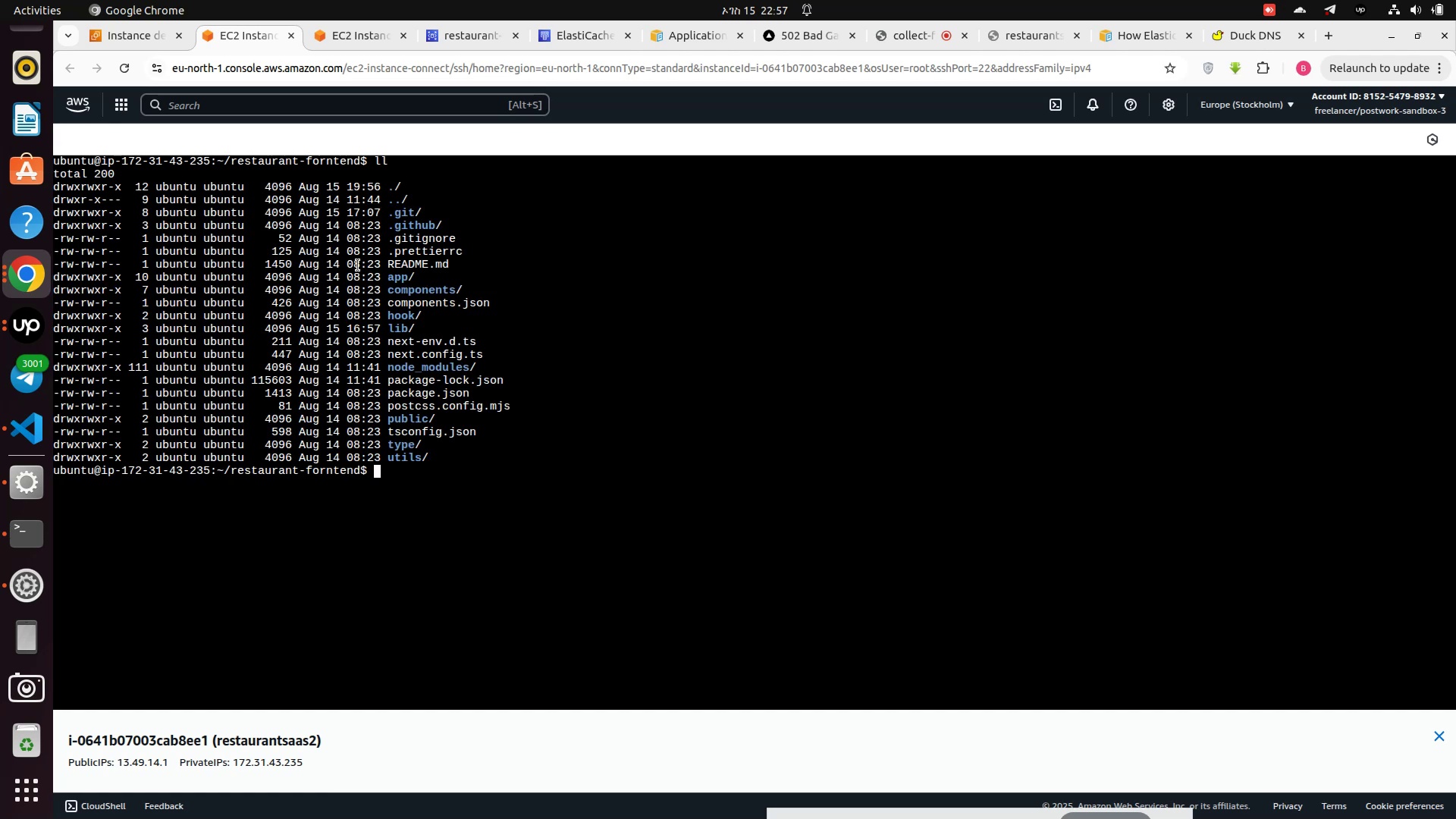 
type(npm run build)
 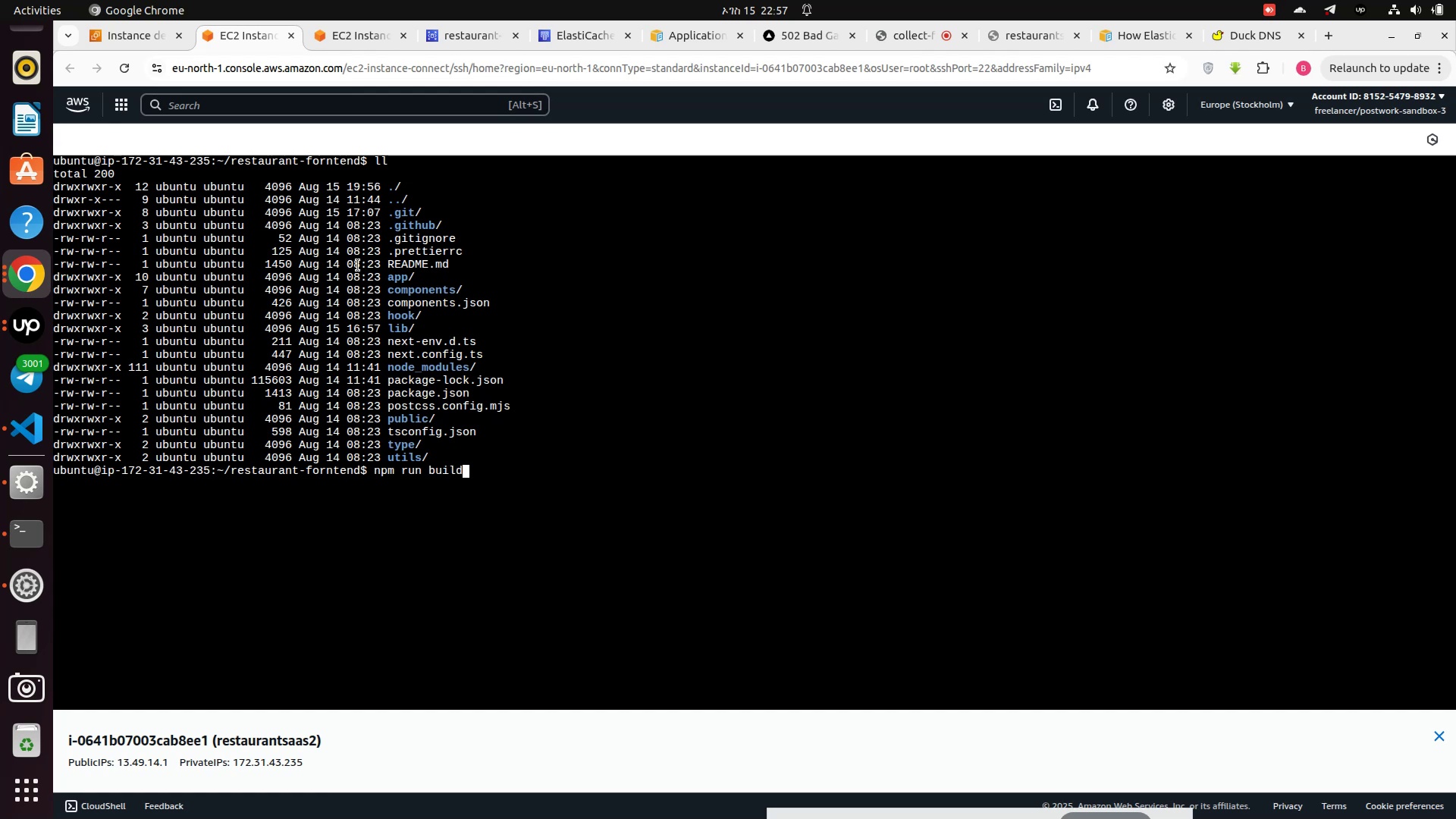 
key(Enter)
 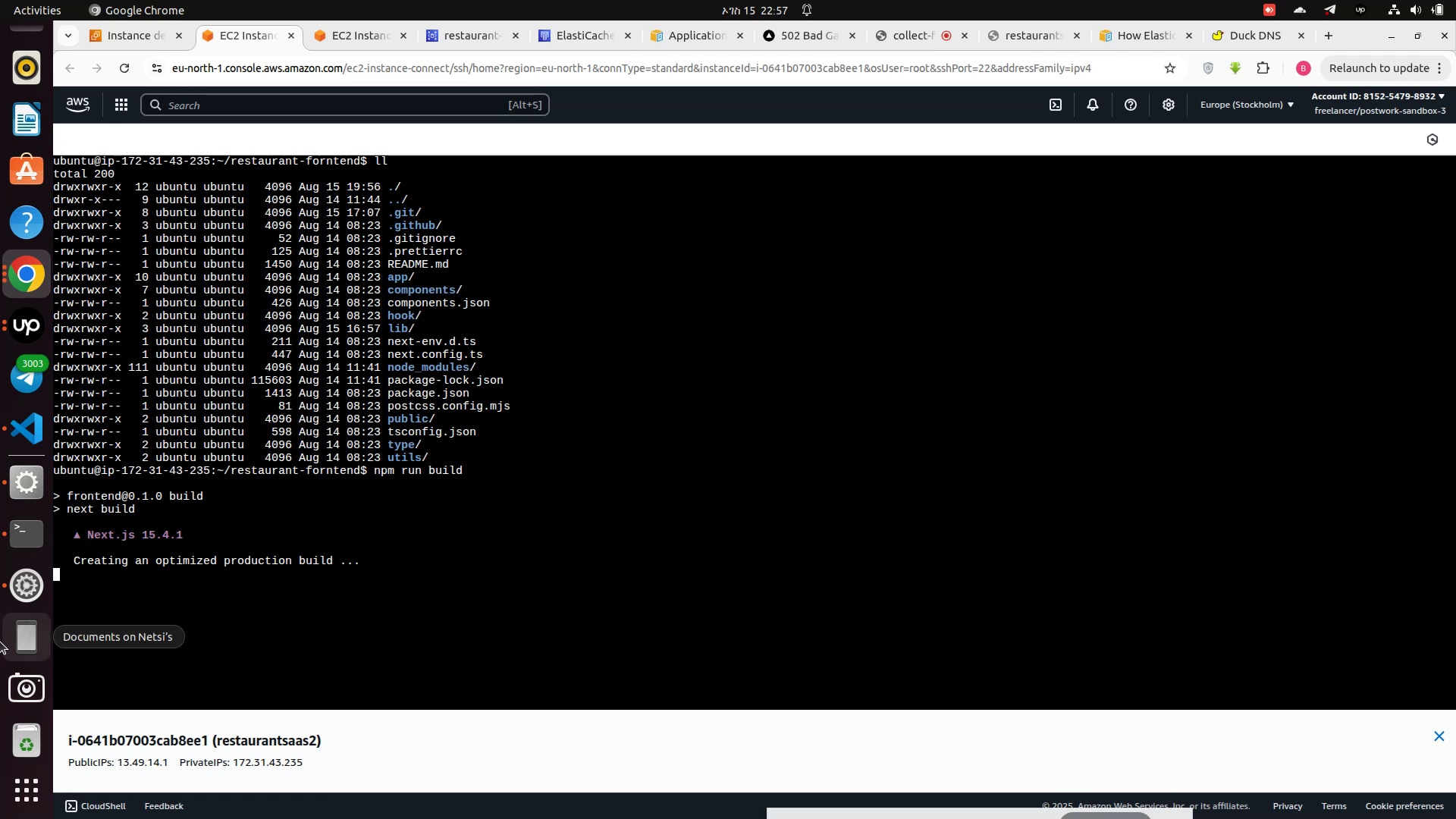 
wait(26.49)
 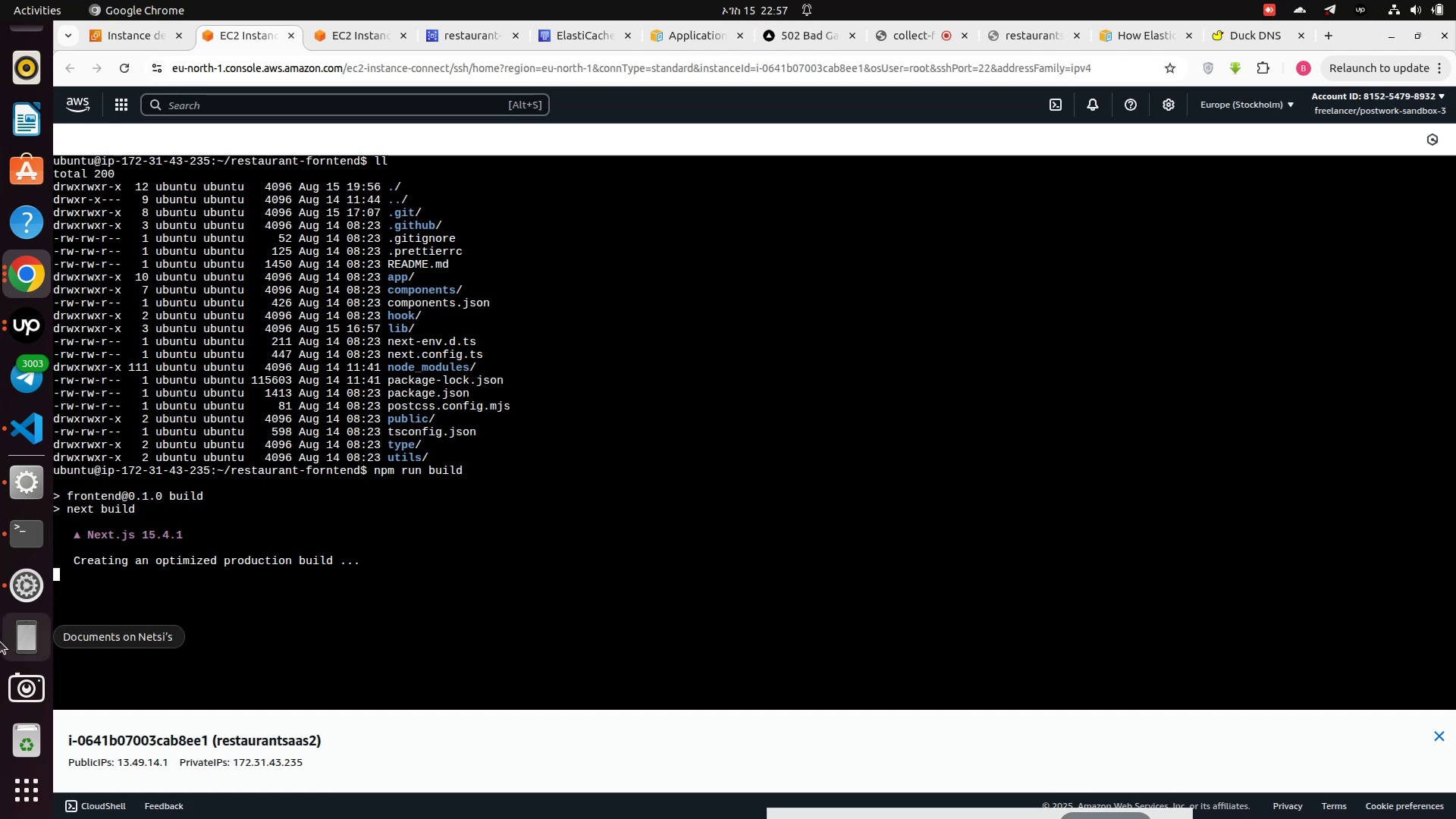 
left_click([11, 321])
 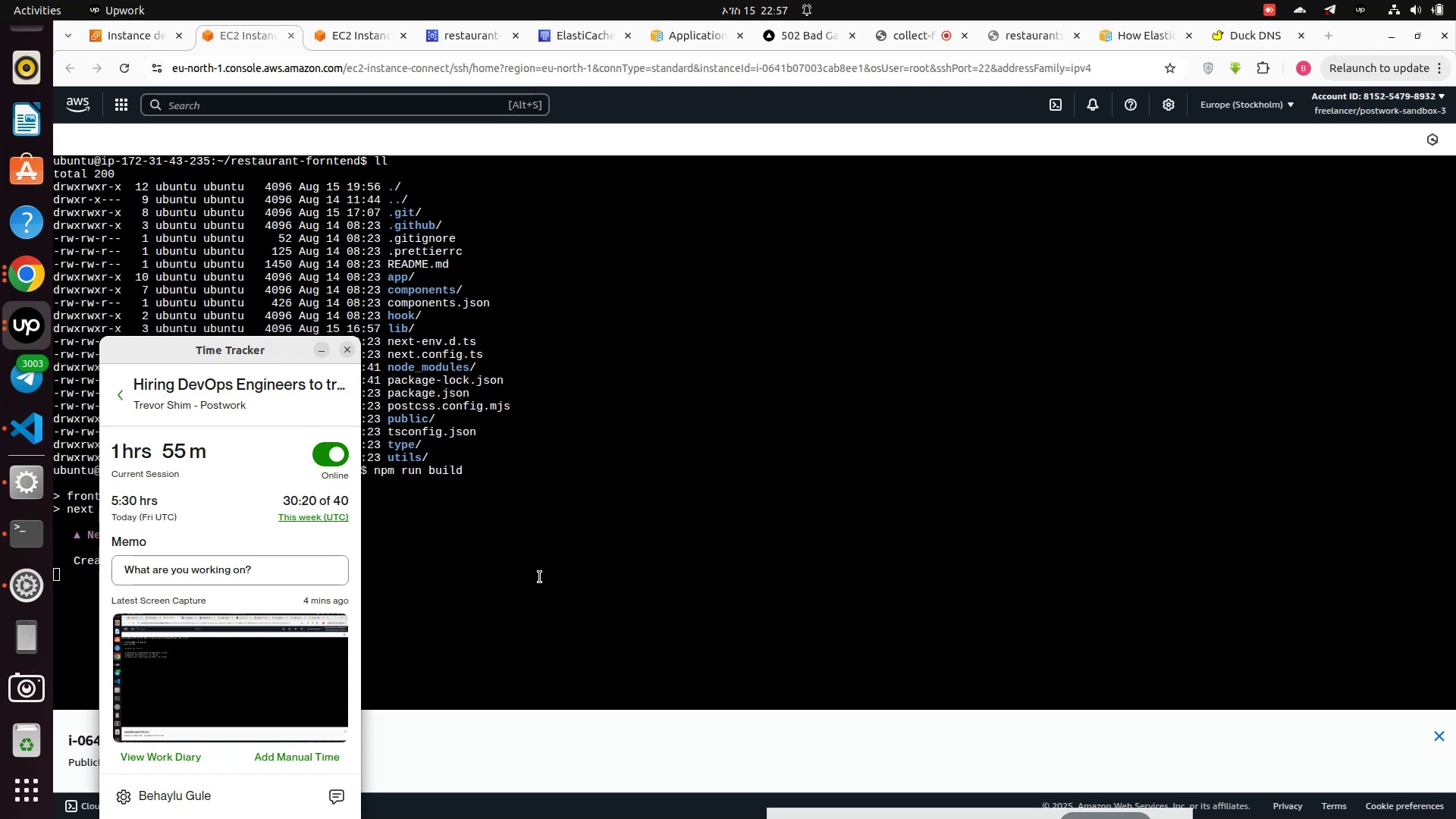 
left_click([540, 577])
 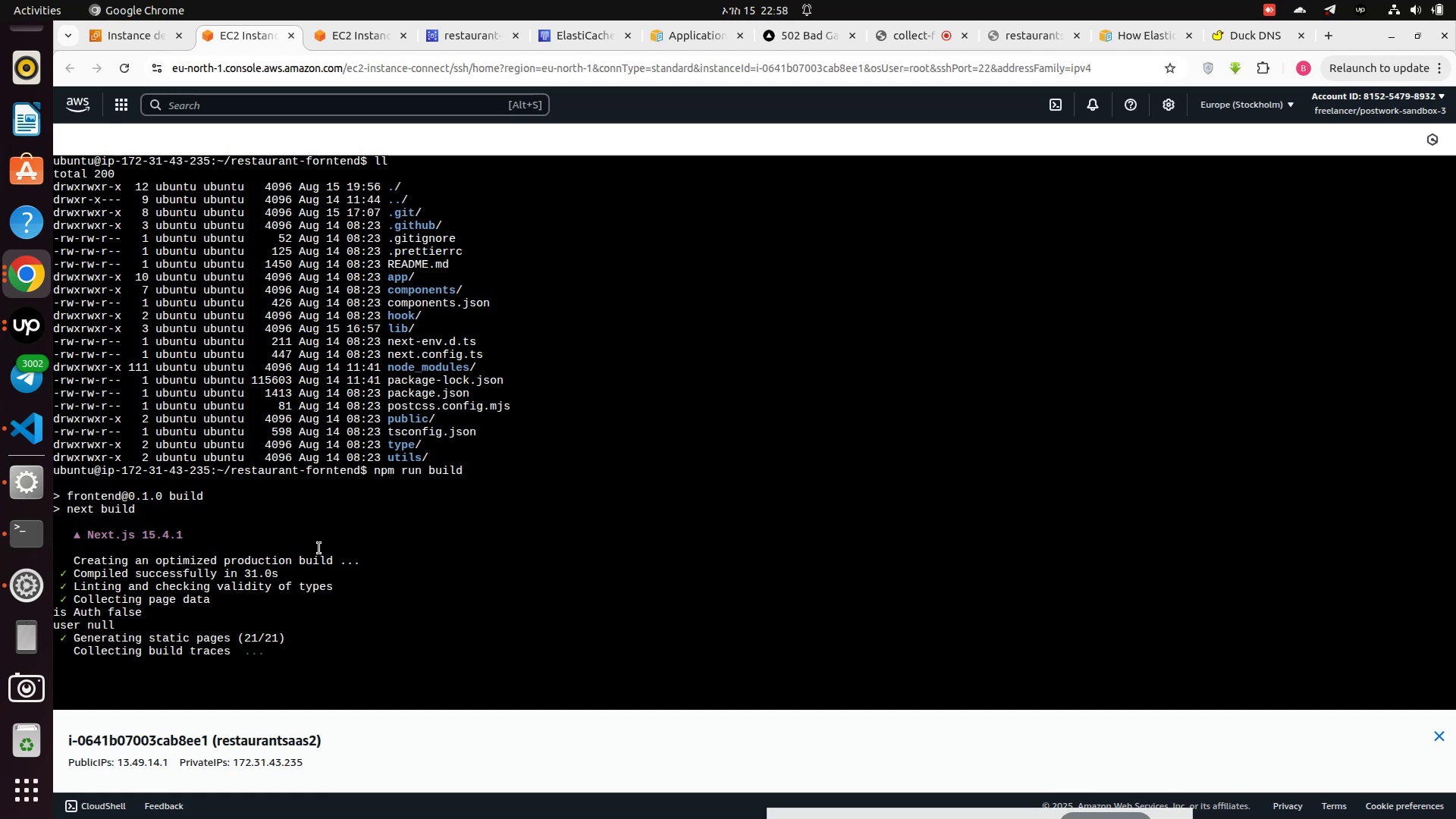 
wait(30.44)
 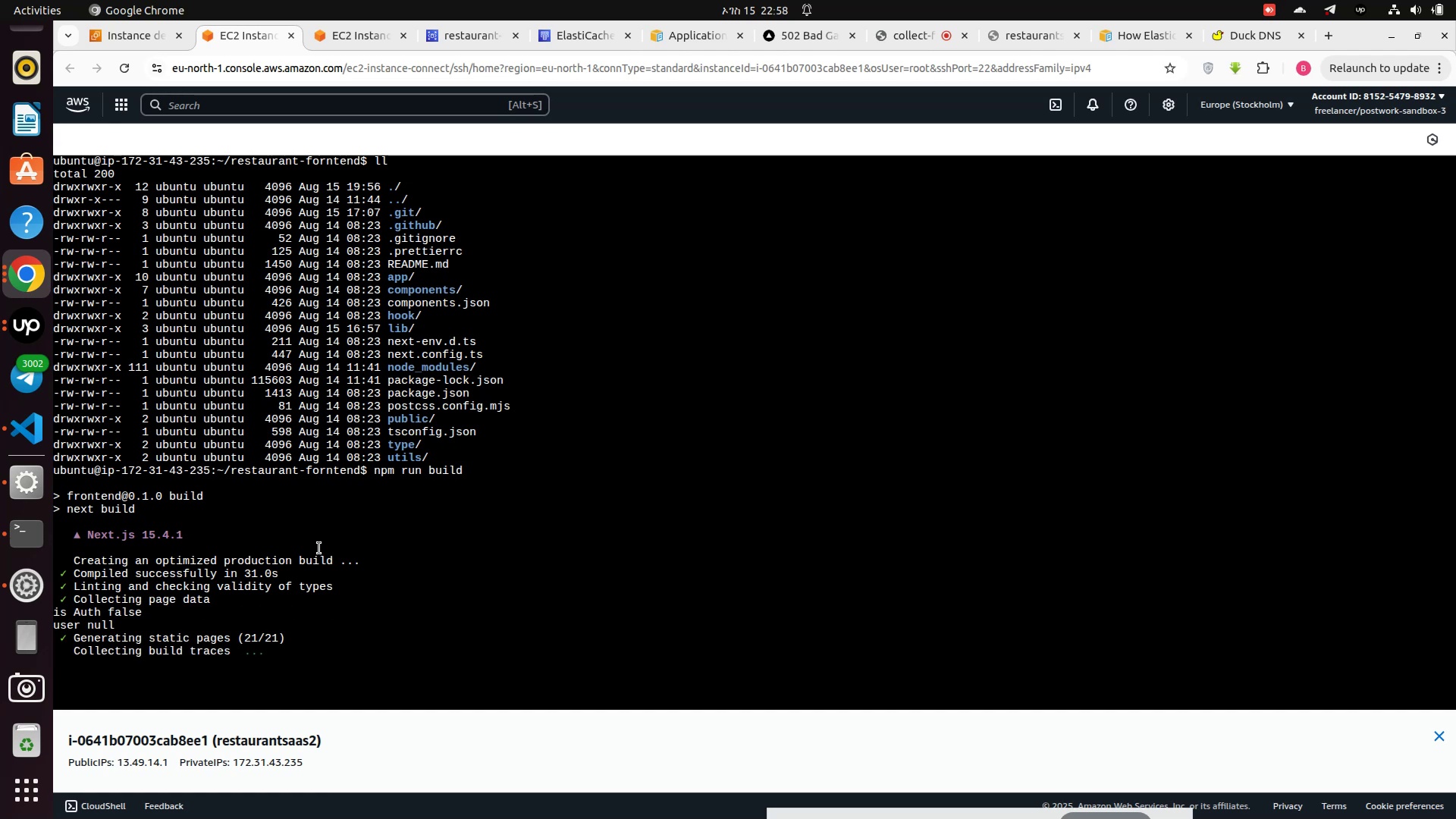 
scroll: coordinate [313, 551], scroll_direction: down, amount: 4.0
 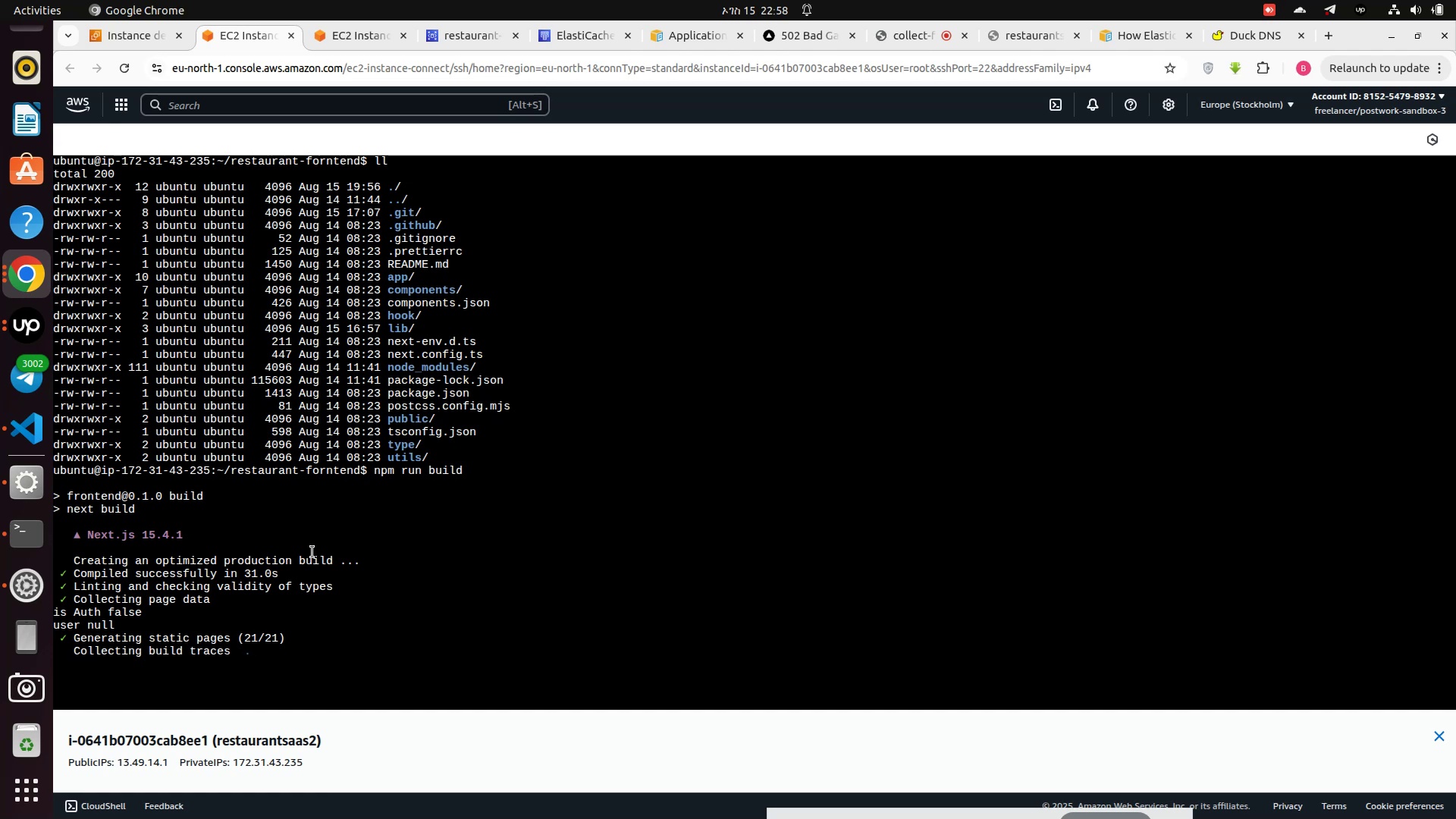 
scroll: coordinate [312, 552], scroll_direction: none, amount: 0.0
 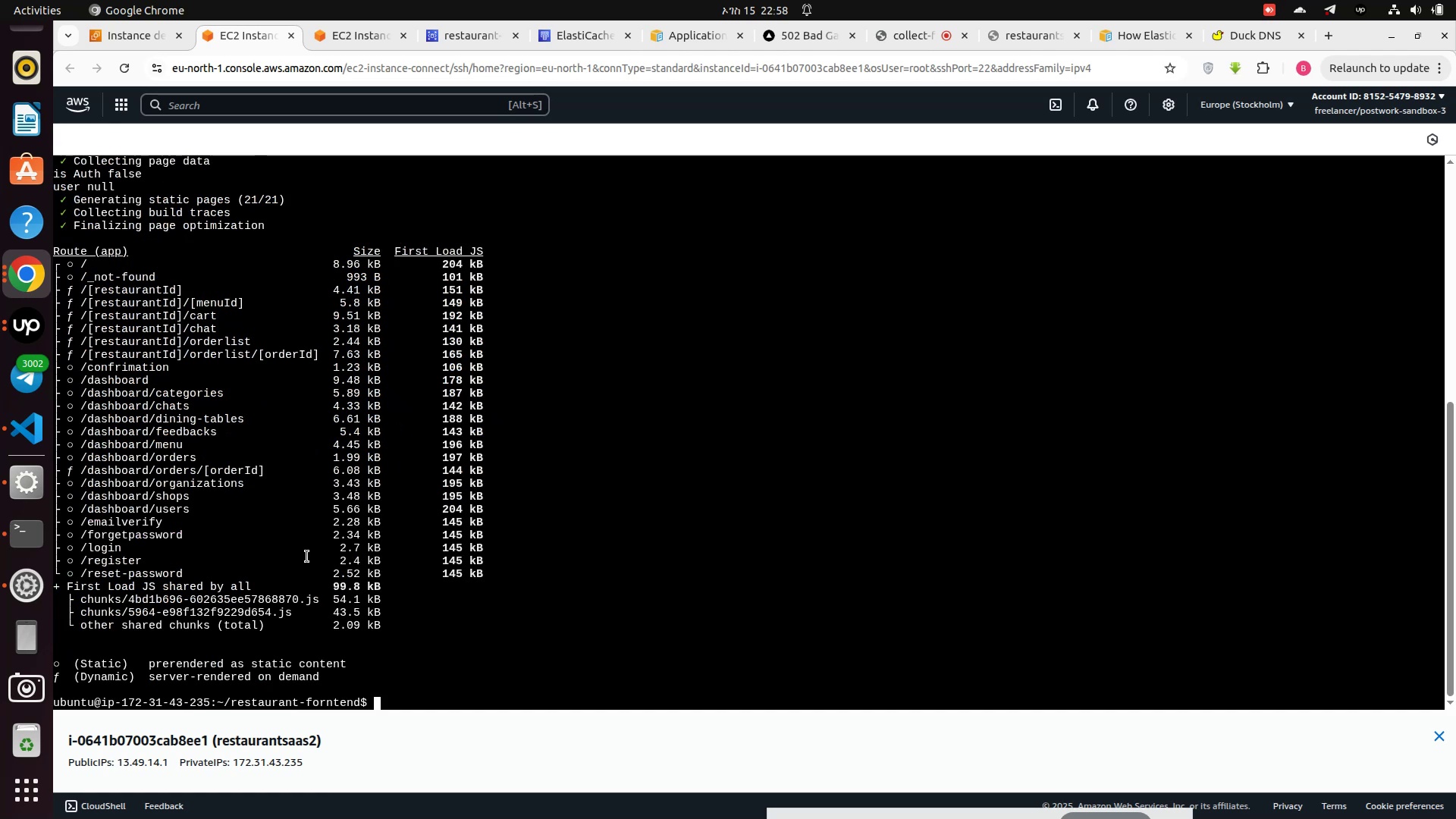 
type(nplm )
key(Backspace)
key(Backspace)
type(pm2 start 0])
key(Backspace)
 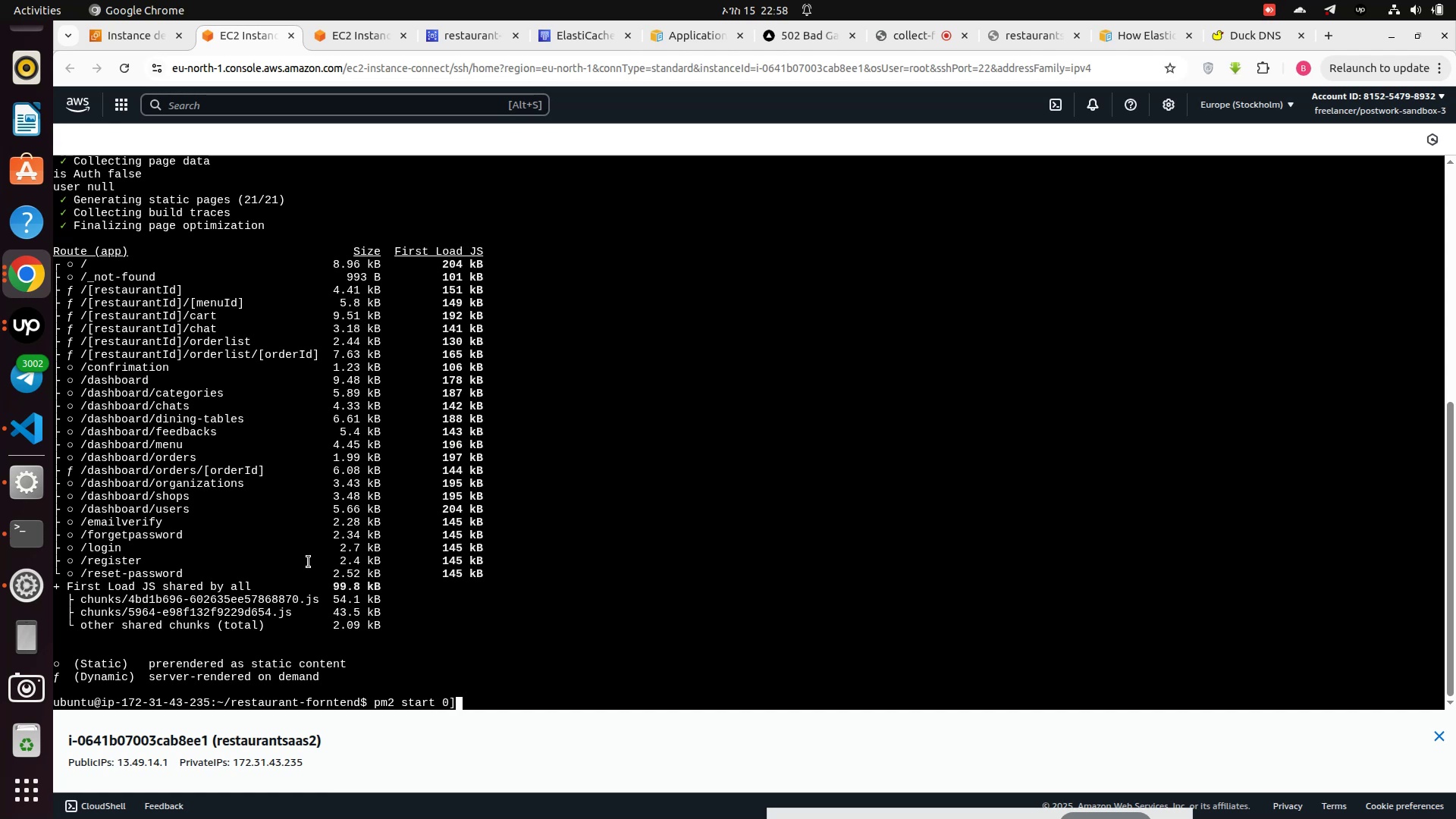 
key(Enter)
 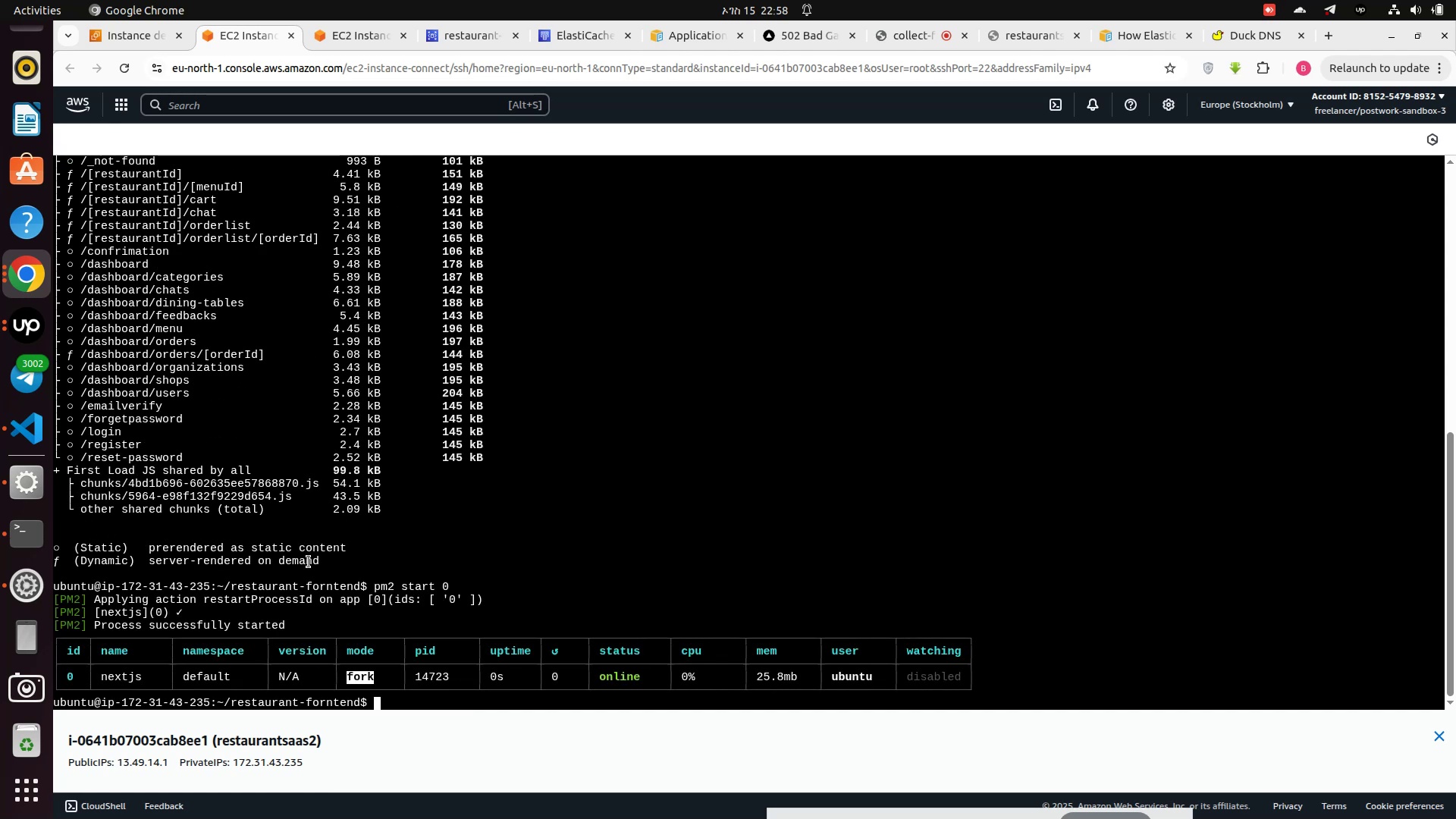 
type(pm2 restart )
 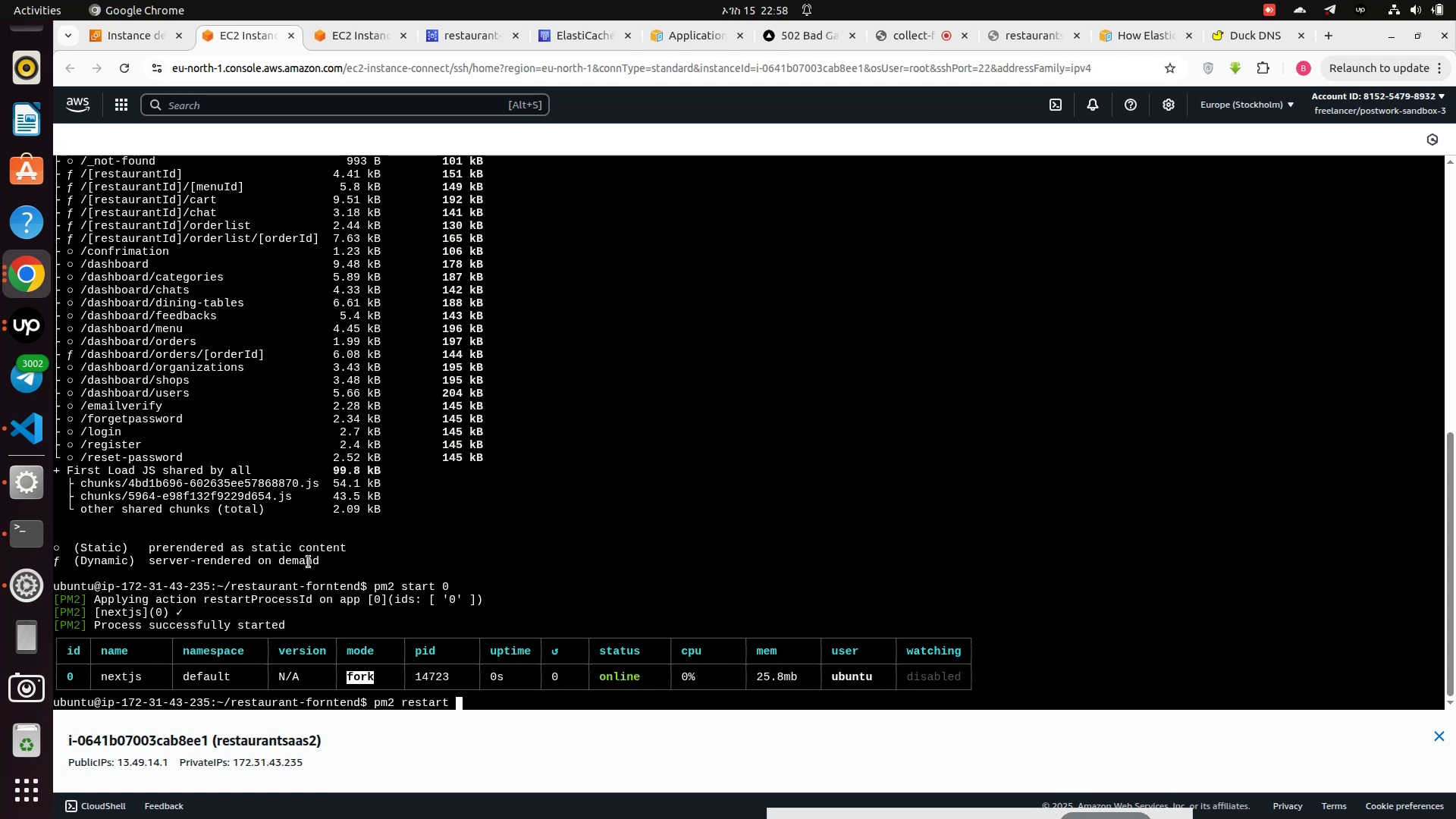 
key(0)
 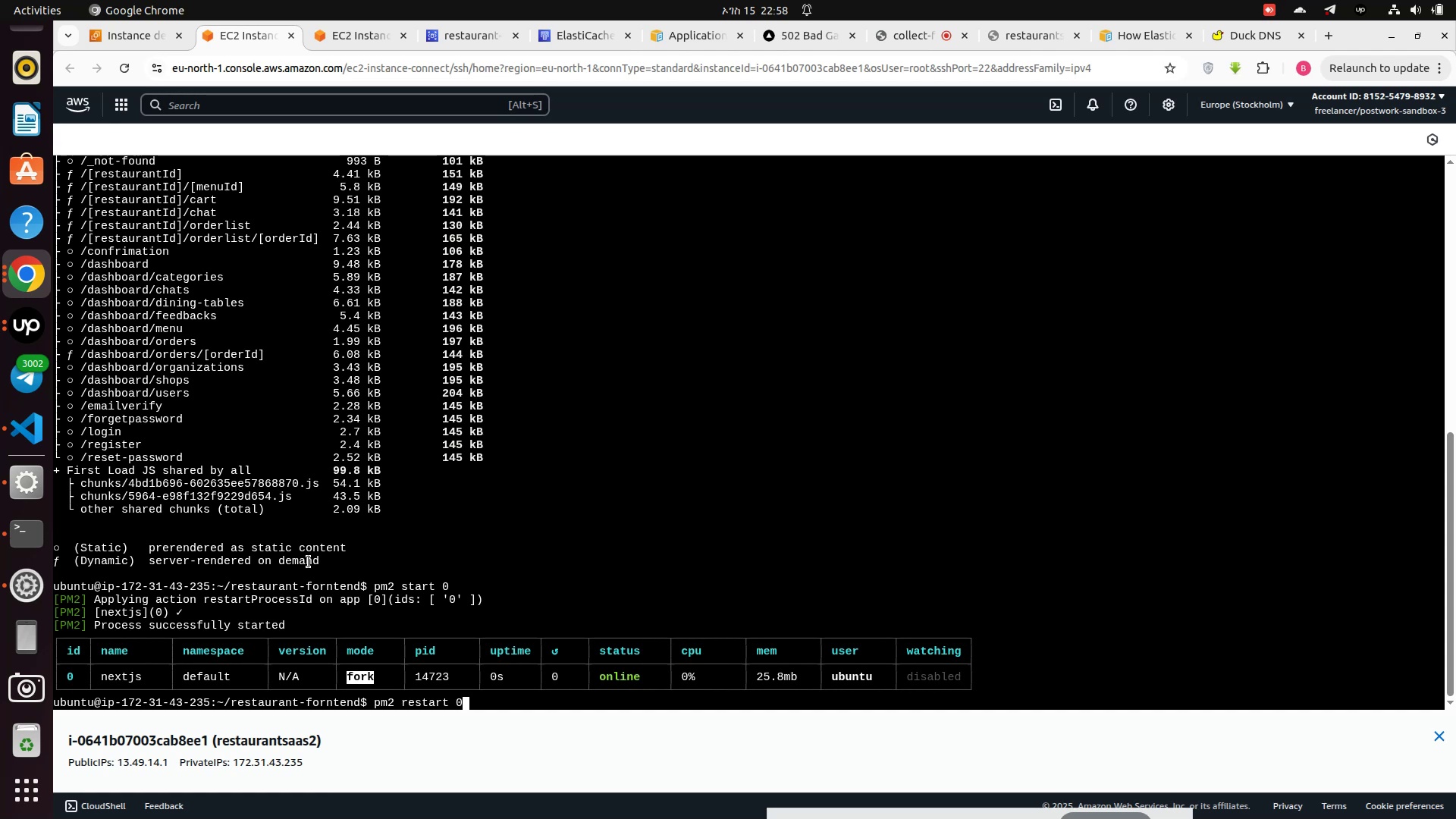 
key(Enter)
 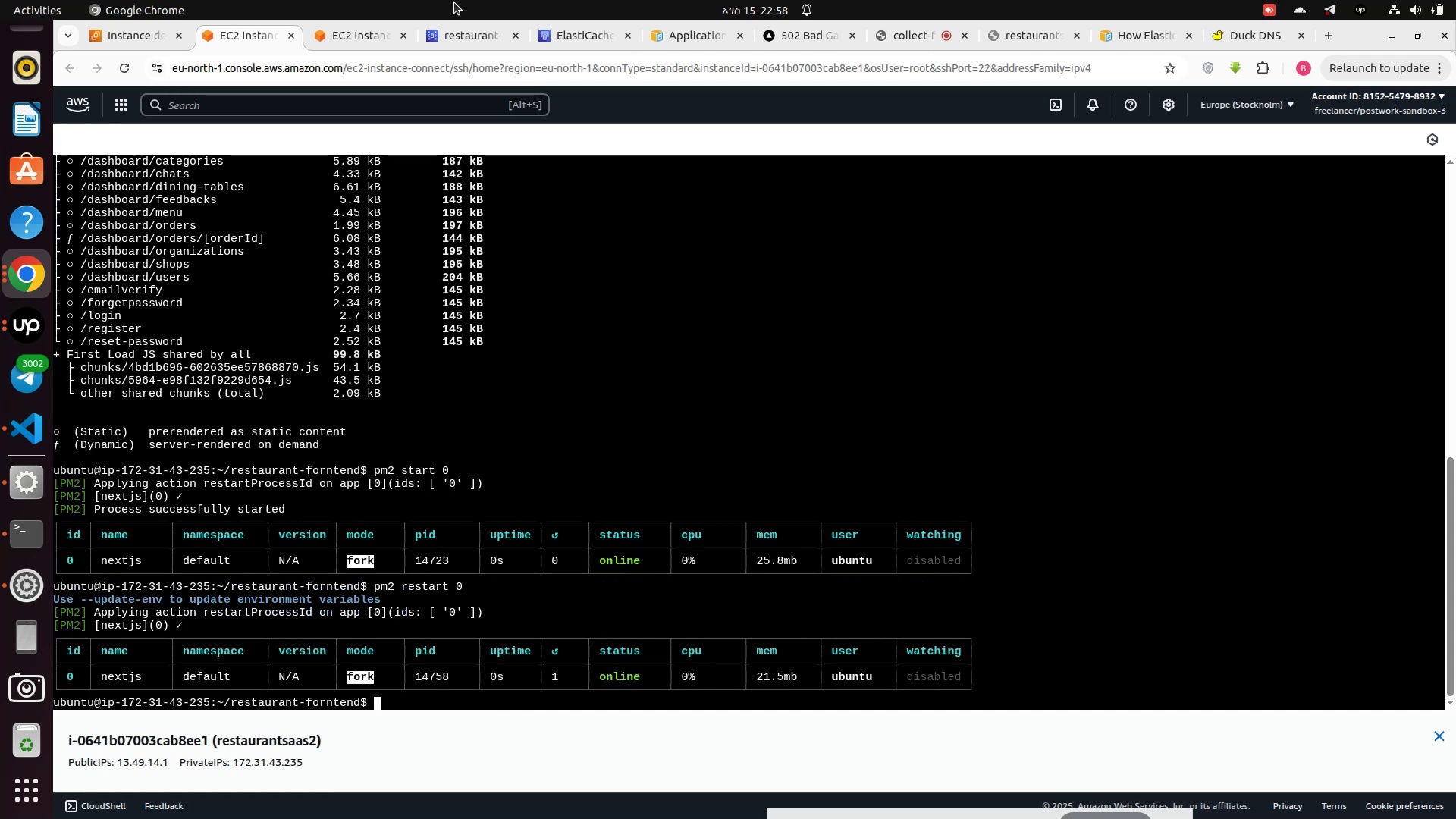 
left_click([363, 34])
 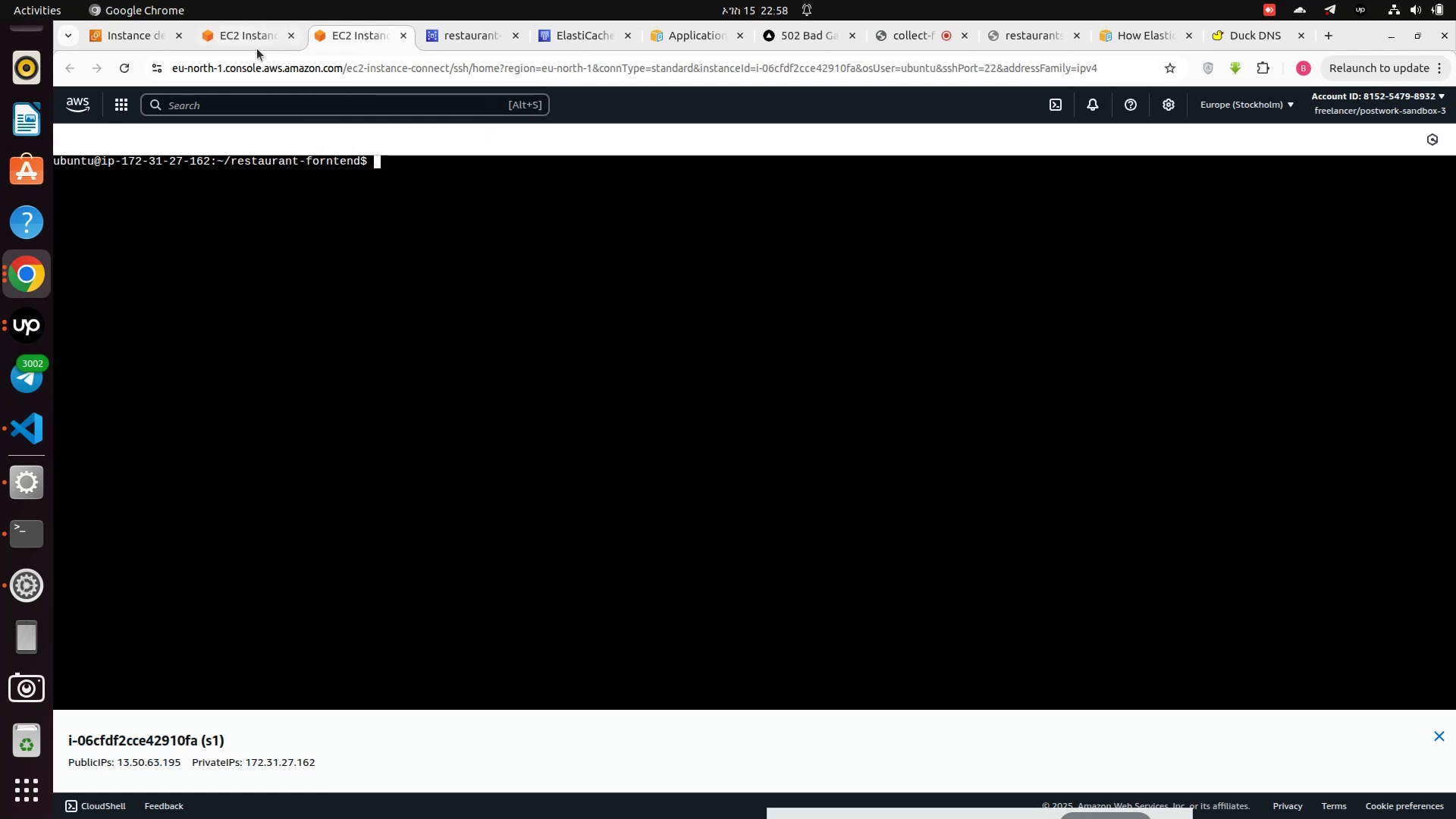 
left_click([246, 33])
 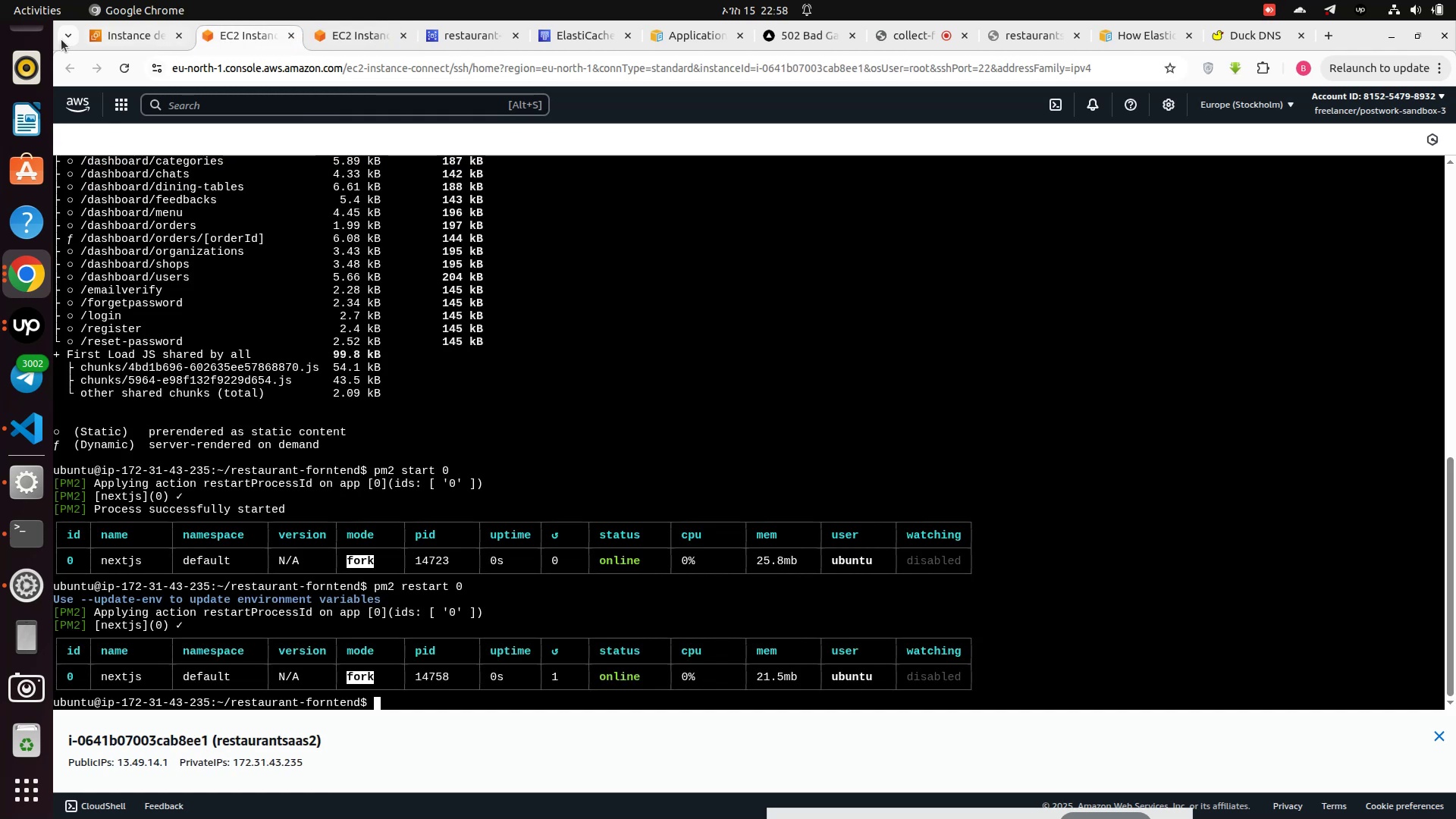 
mouse_move([122, 36])
 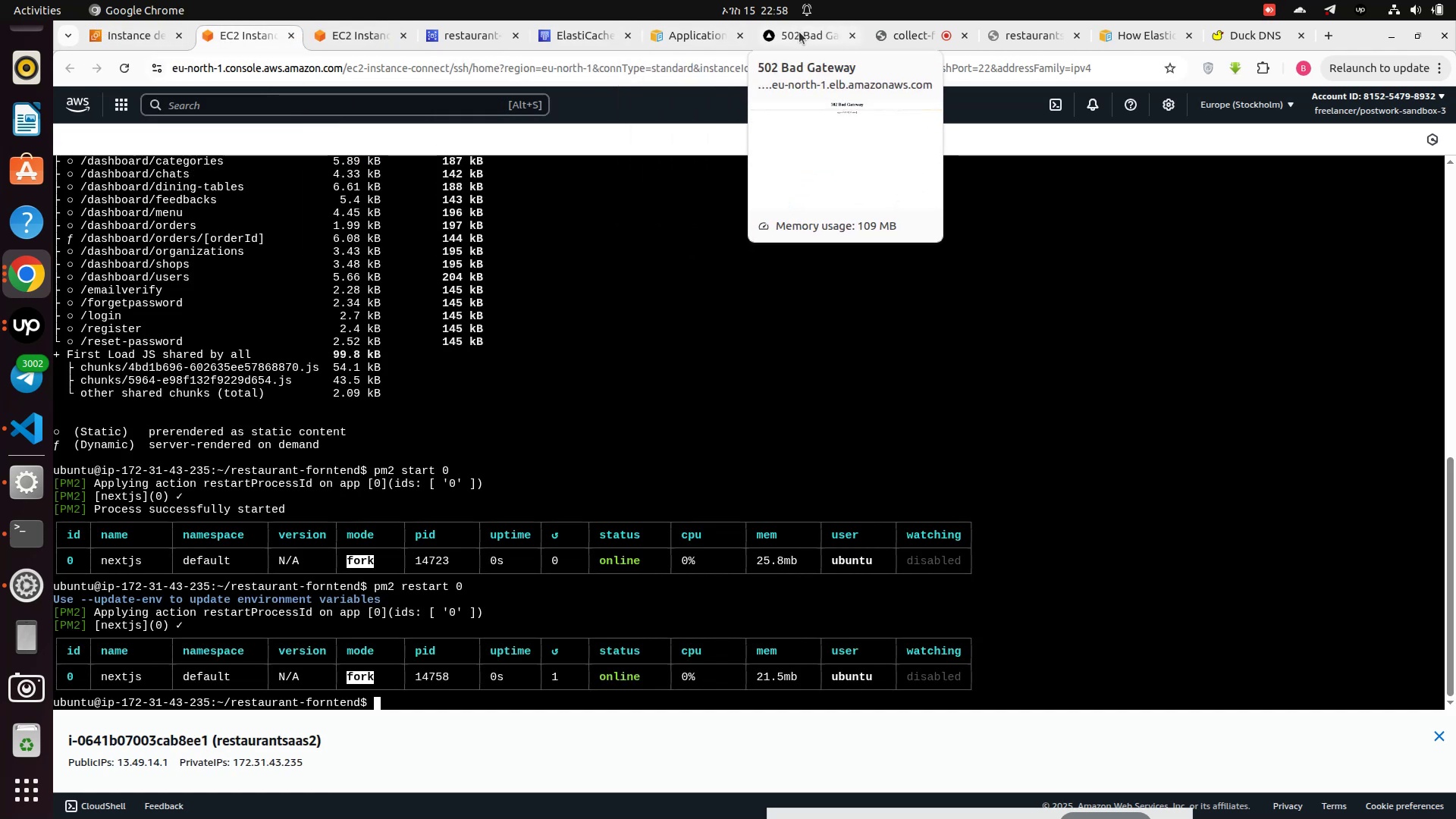 
left_click([798, 36])
 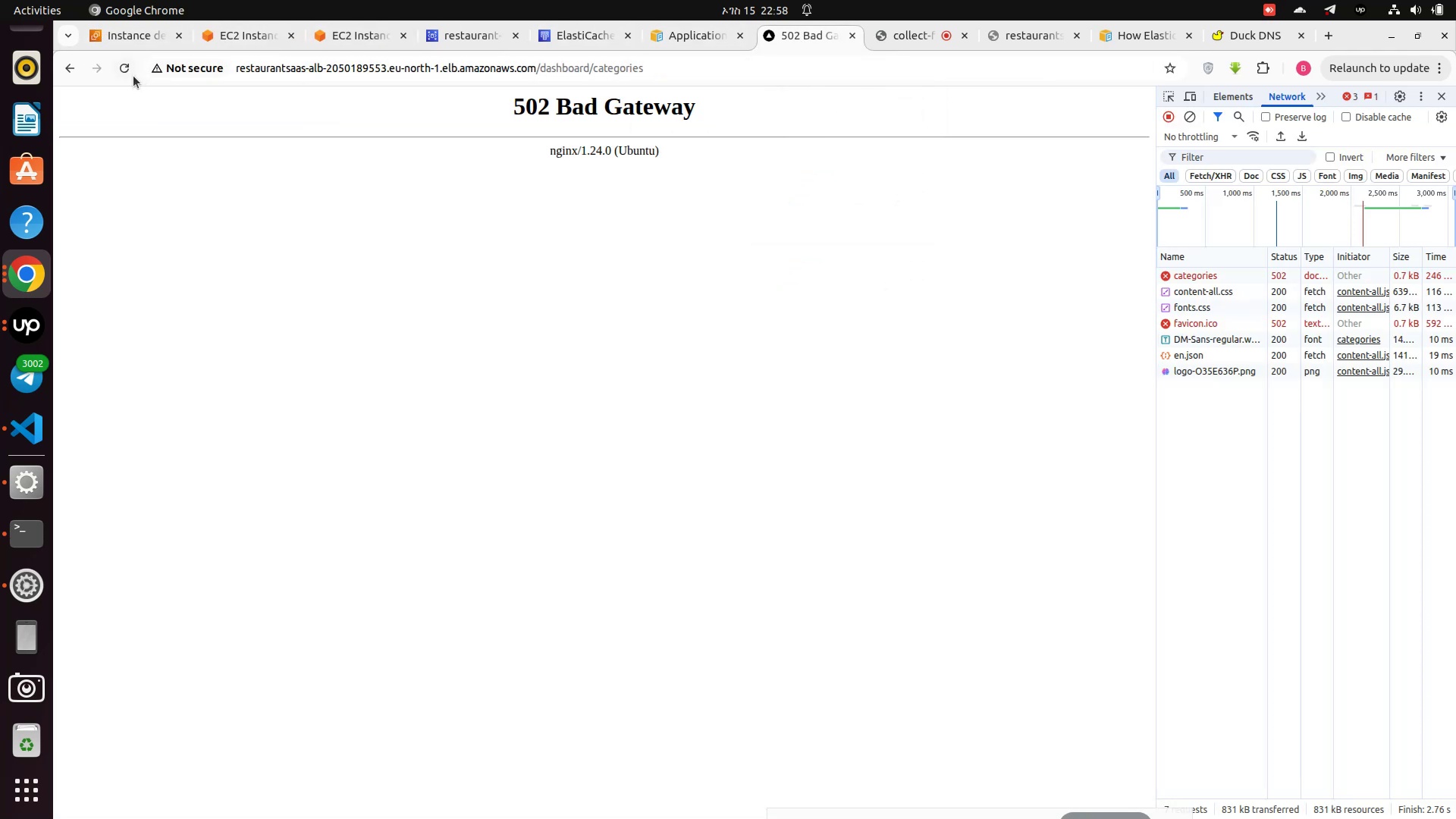 
left_click([127, 72])
 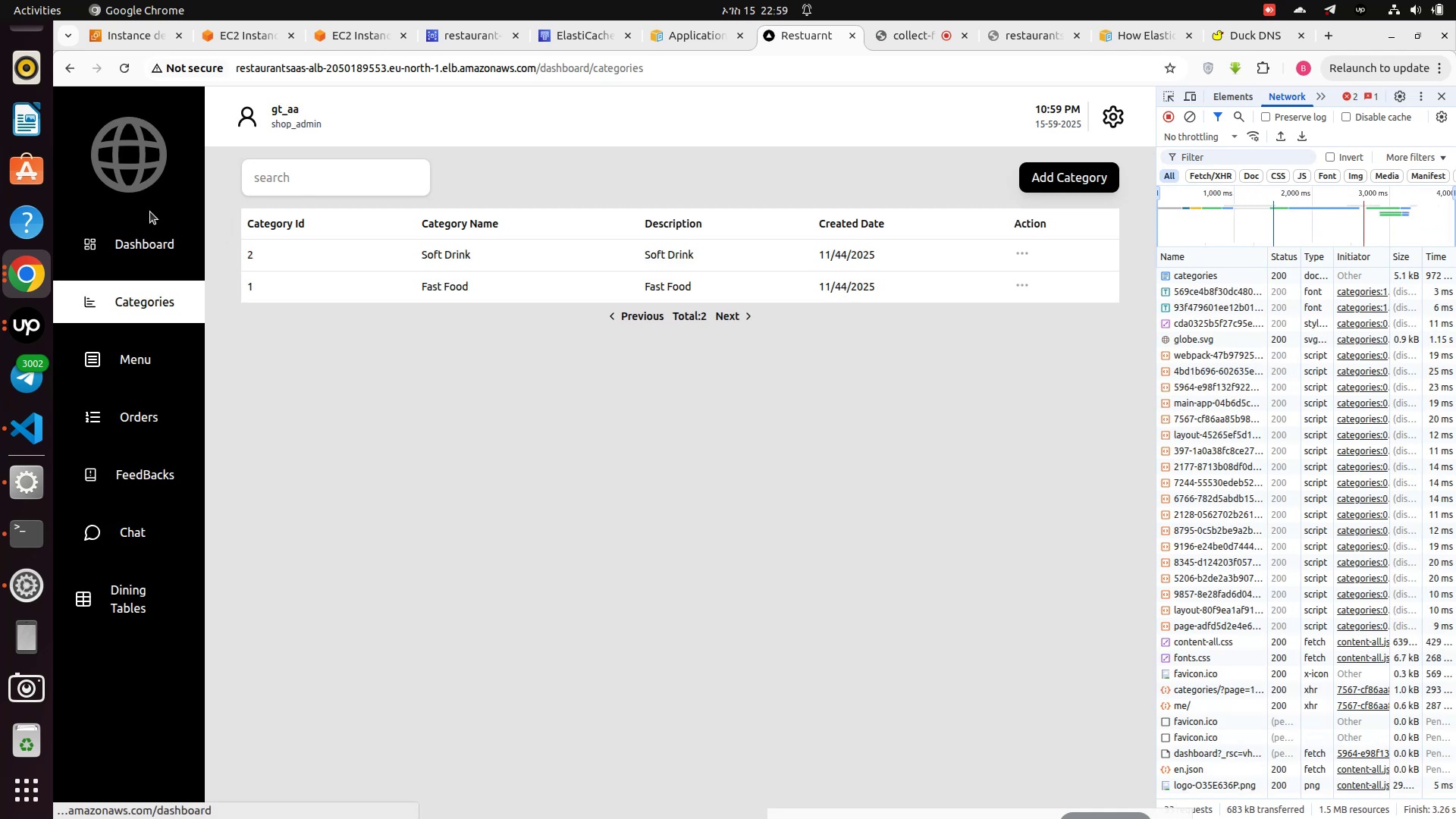 
left_click([148, 363])
 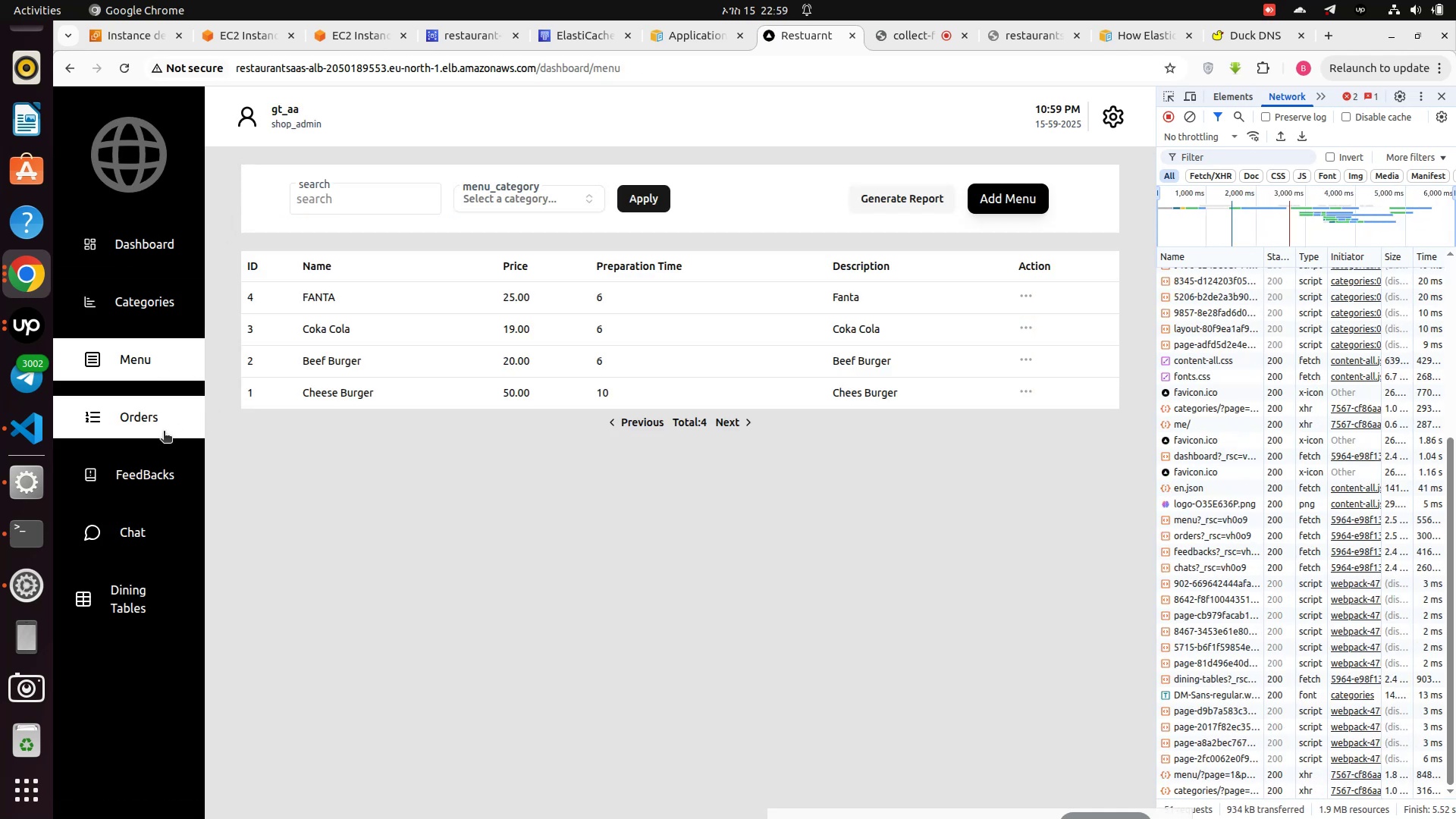 
left_click([135, 430])
 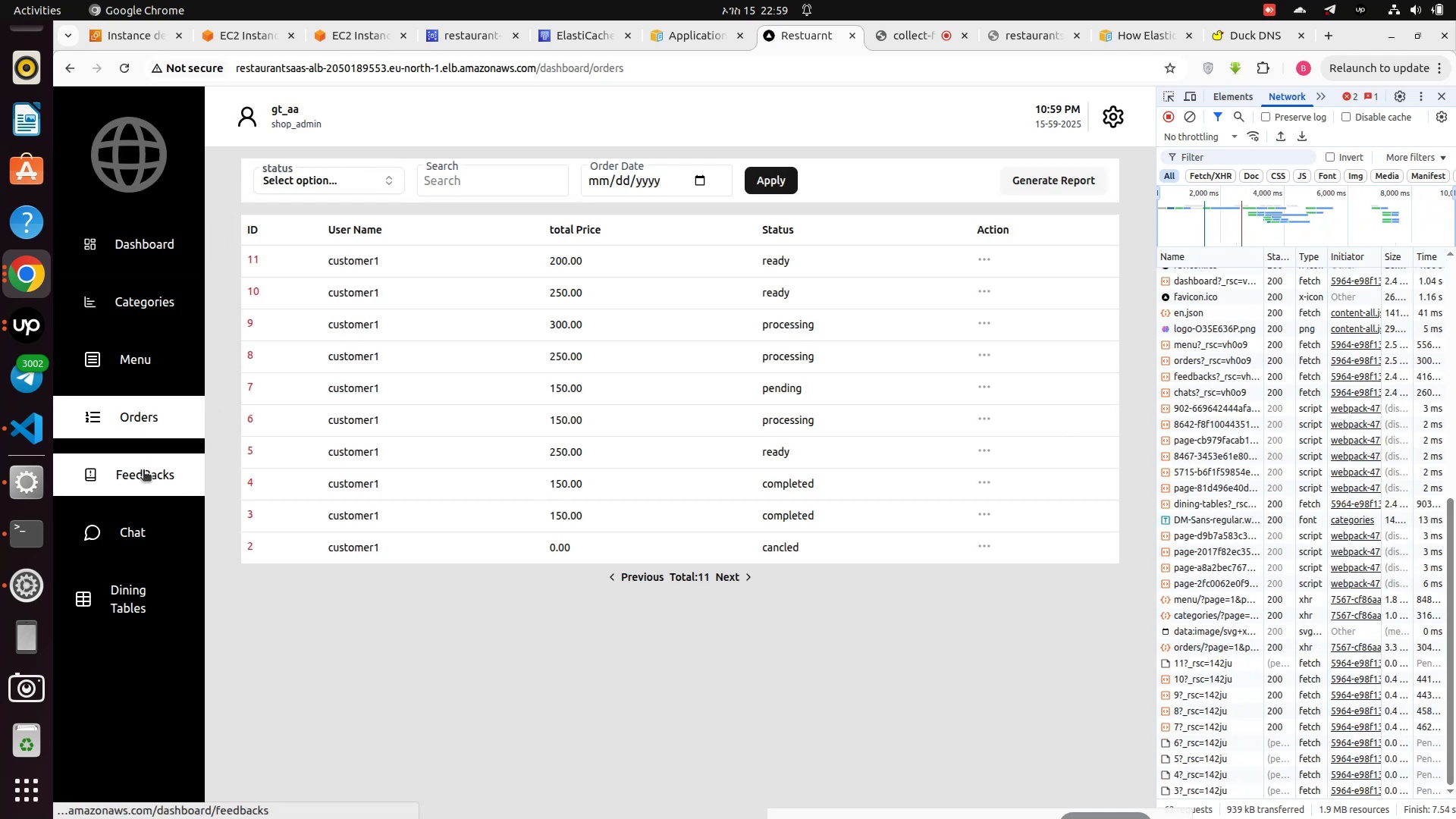 
left_click([143, 474])
 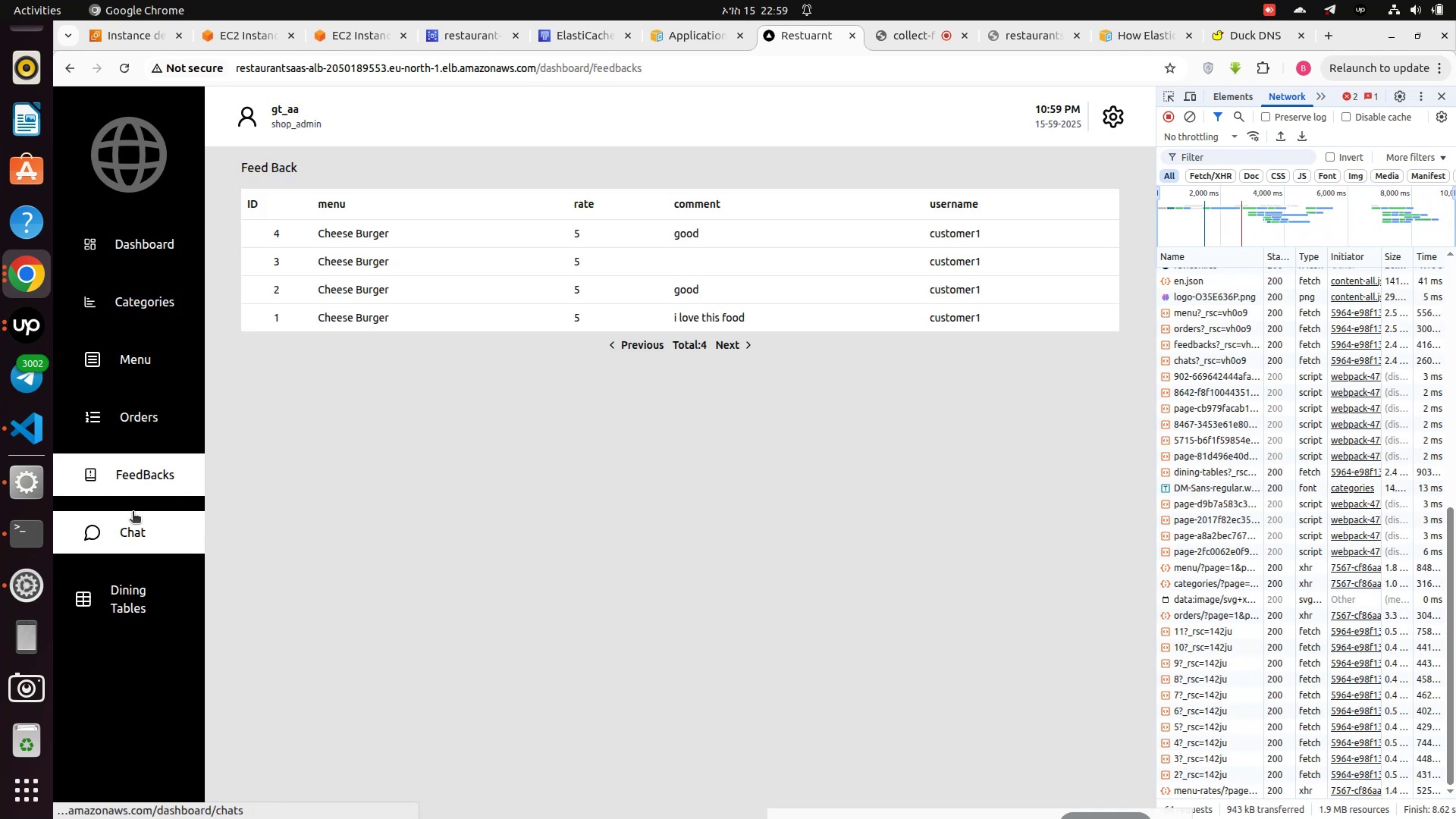 
left_click([128, 529])
 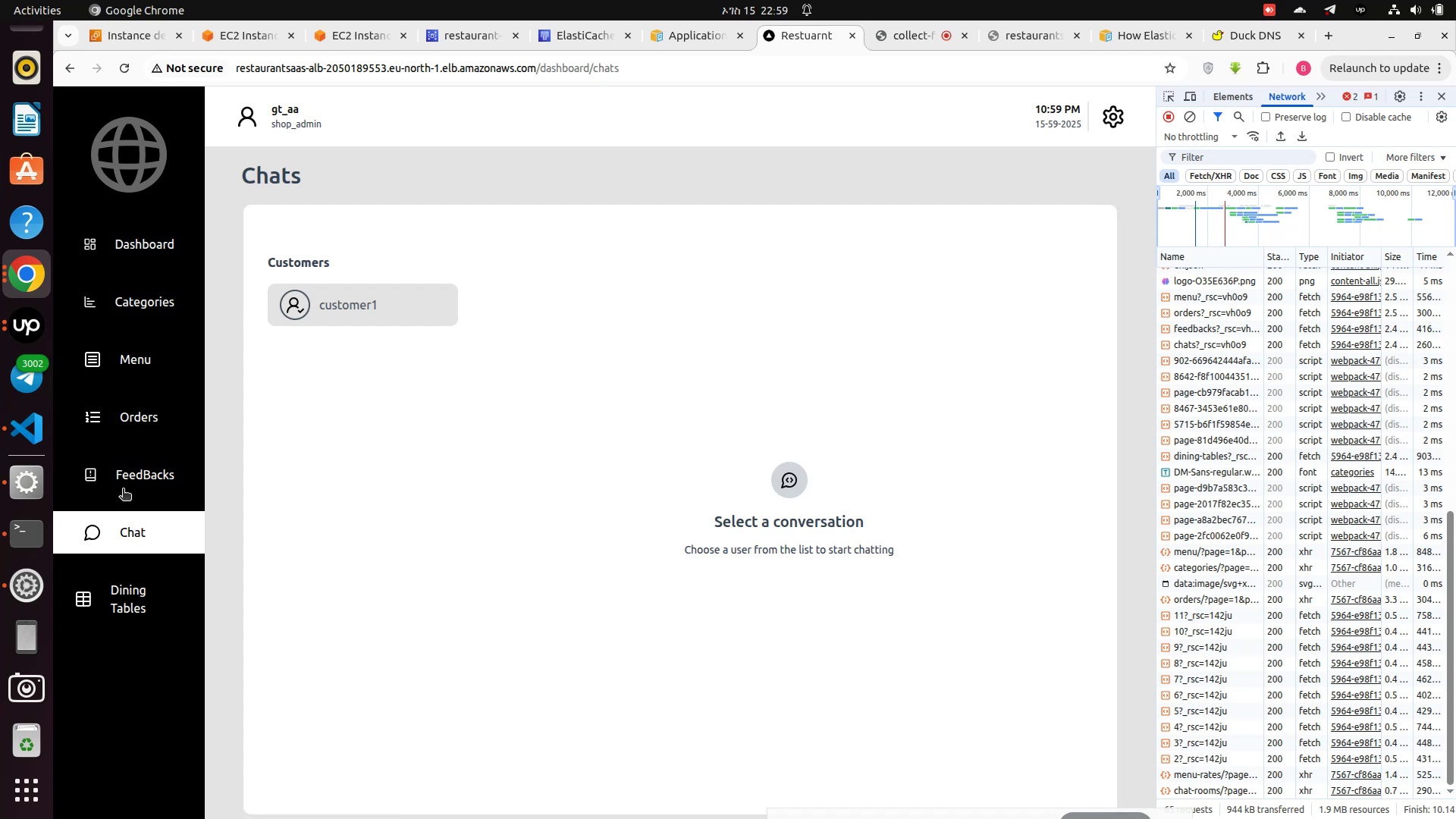 
left_click_drag(start_coordinate=[189, 291], to_coordinate=[185, 291])
 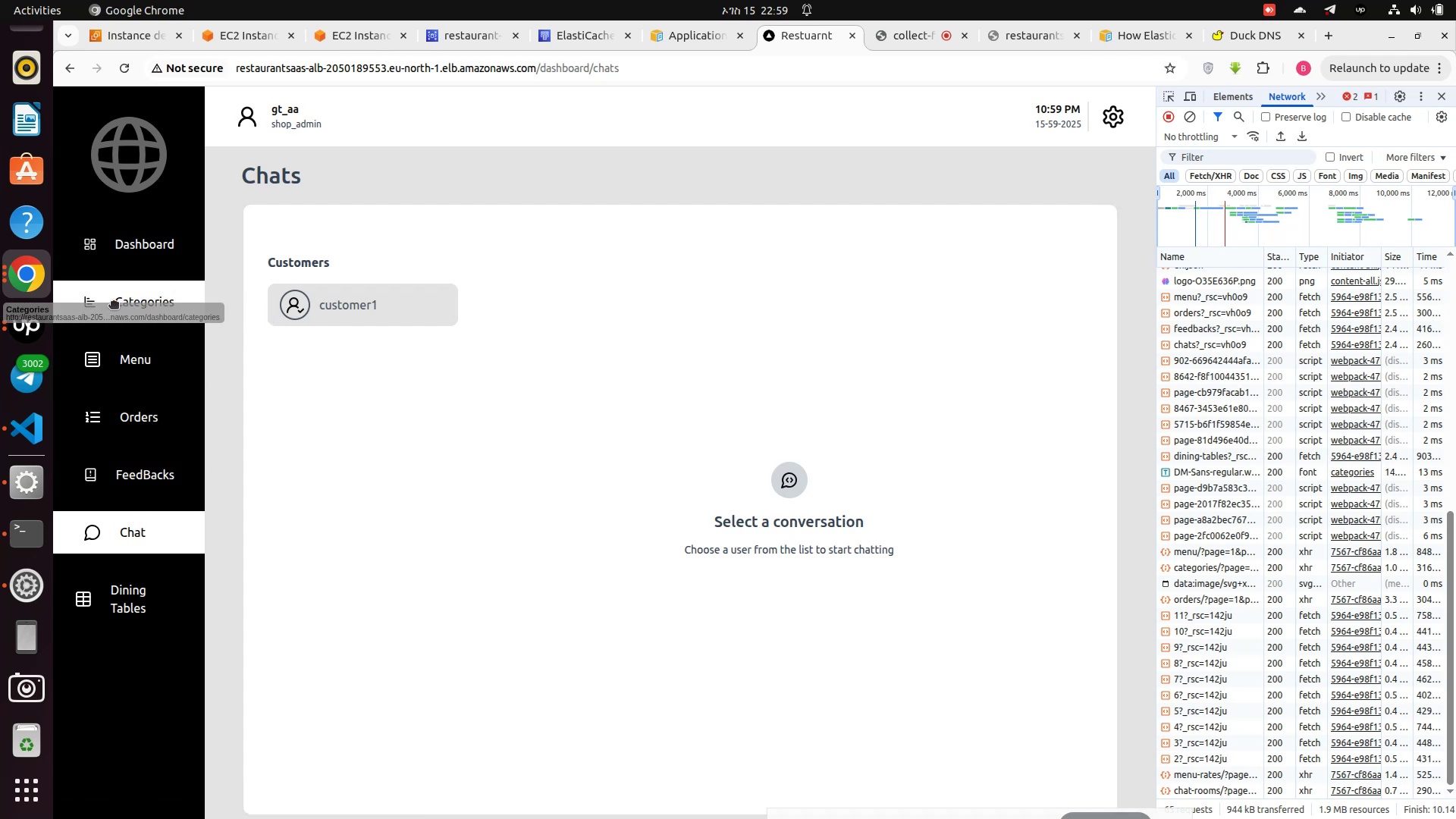 
left_click([165, 297])
 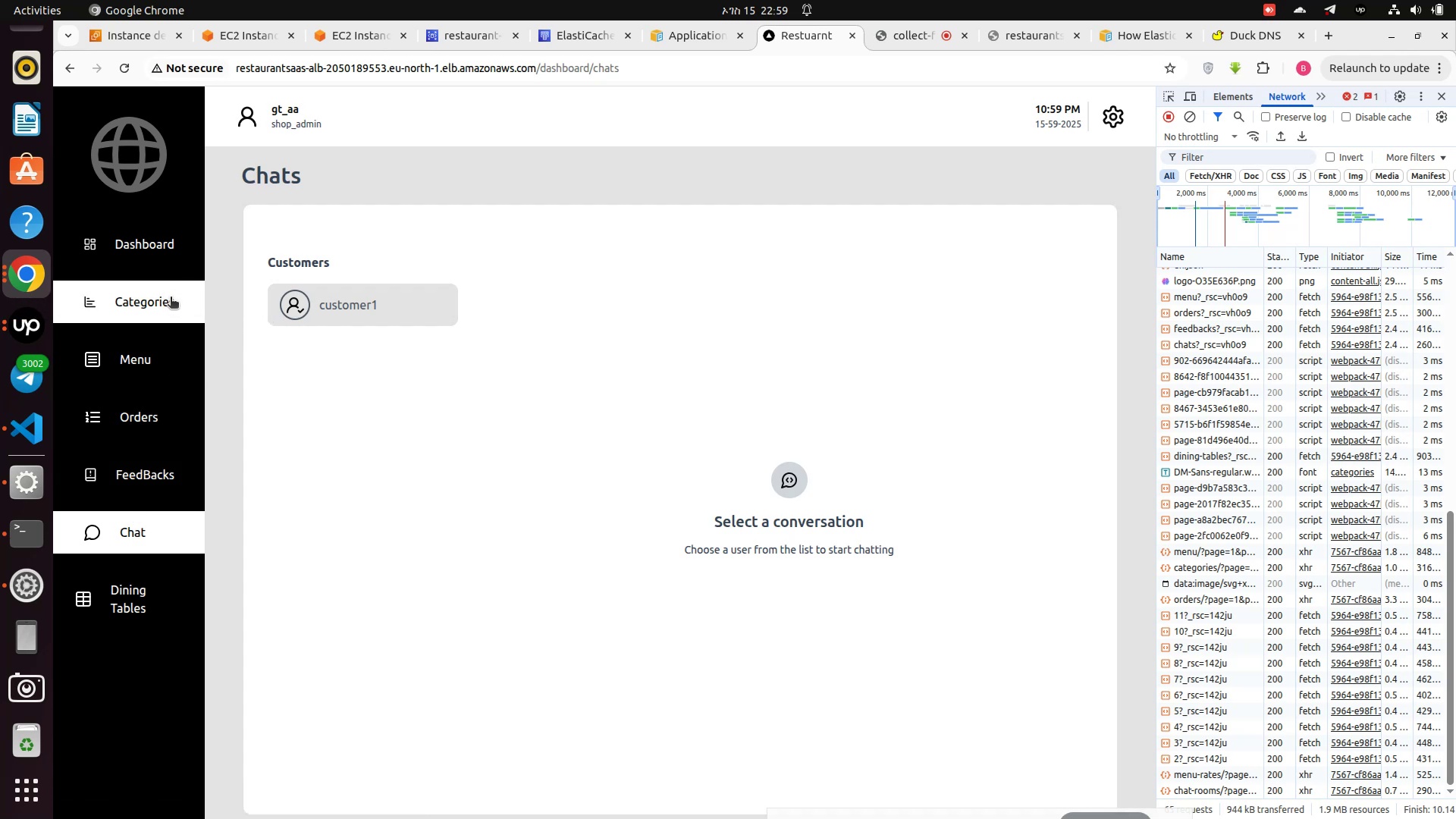 
left_click([171, 298])
 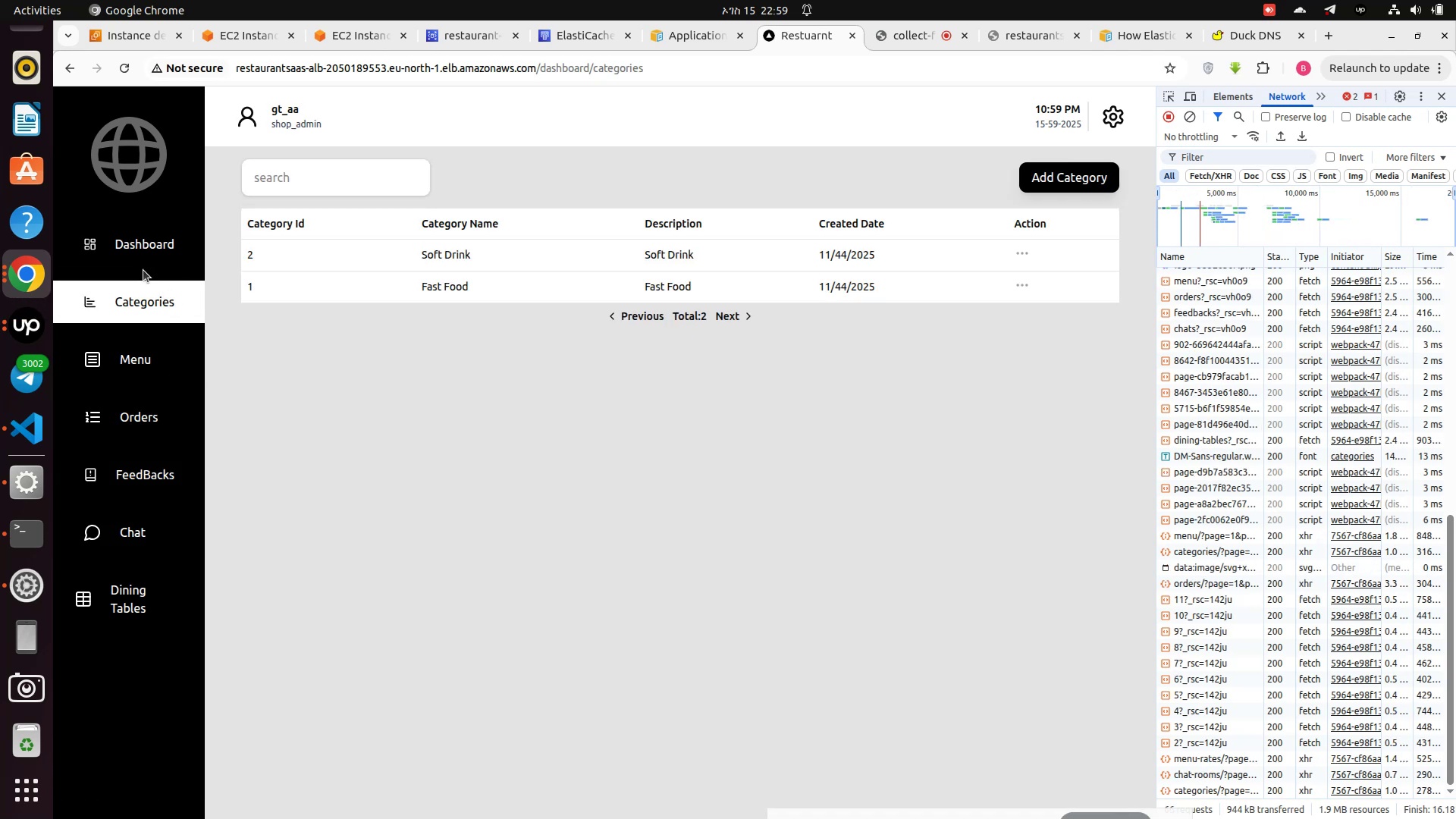 
left_click([146, 250])
 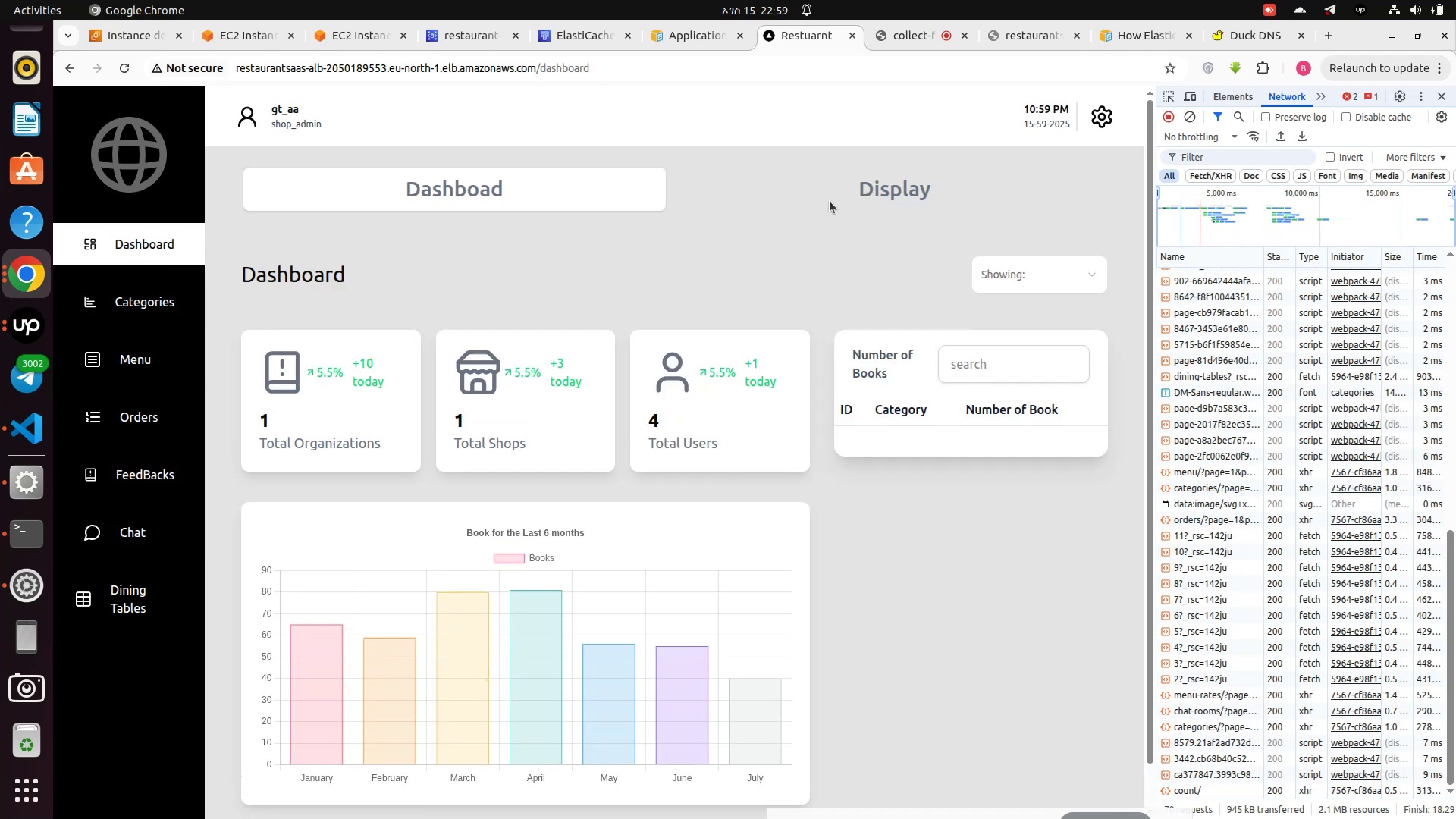 
left_click([877, 191])
 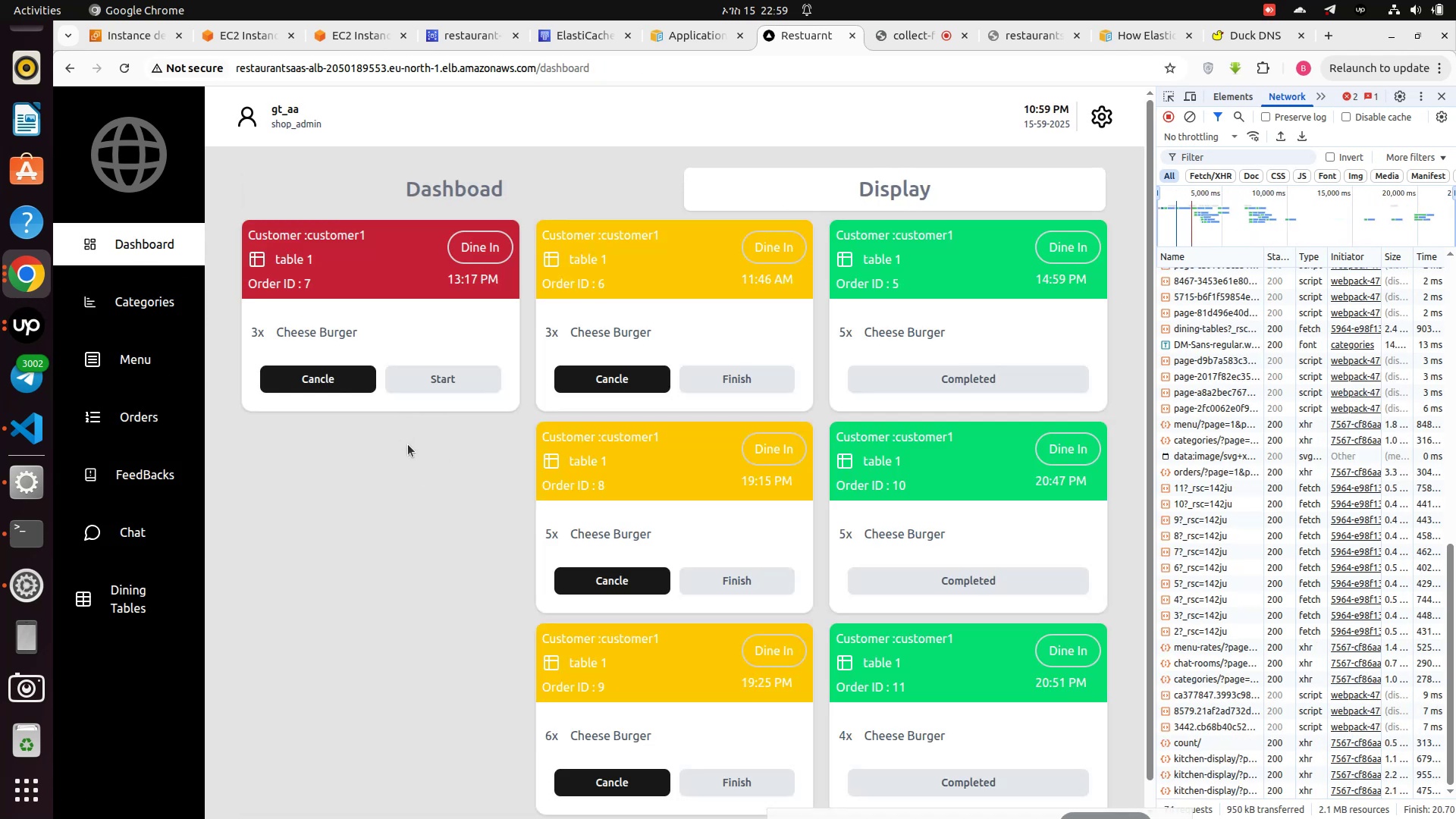 
left_click([440, 376])
 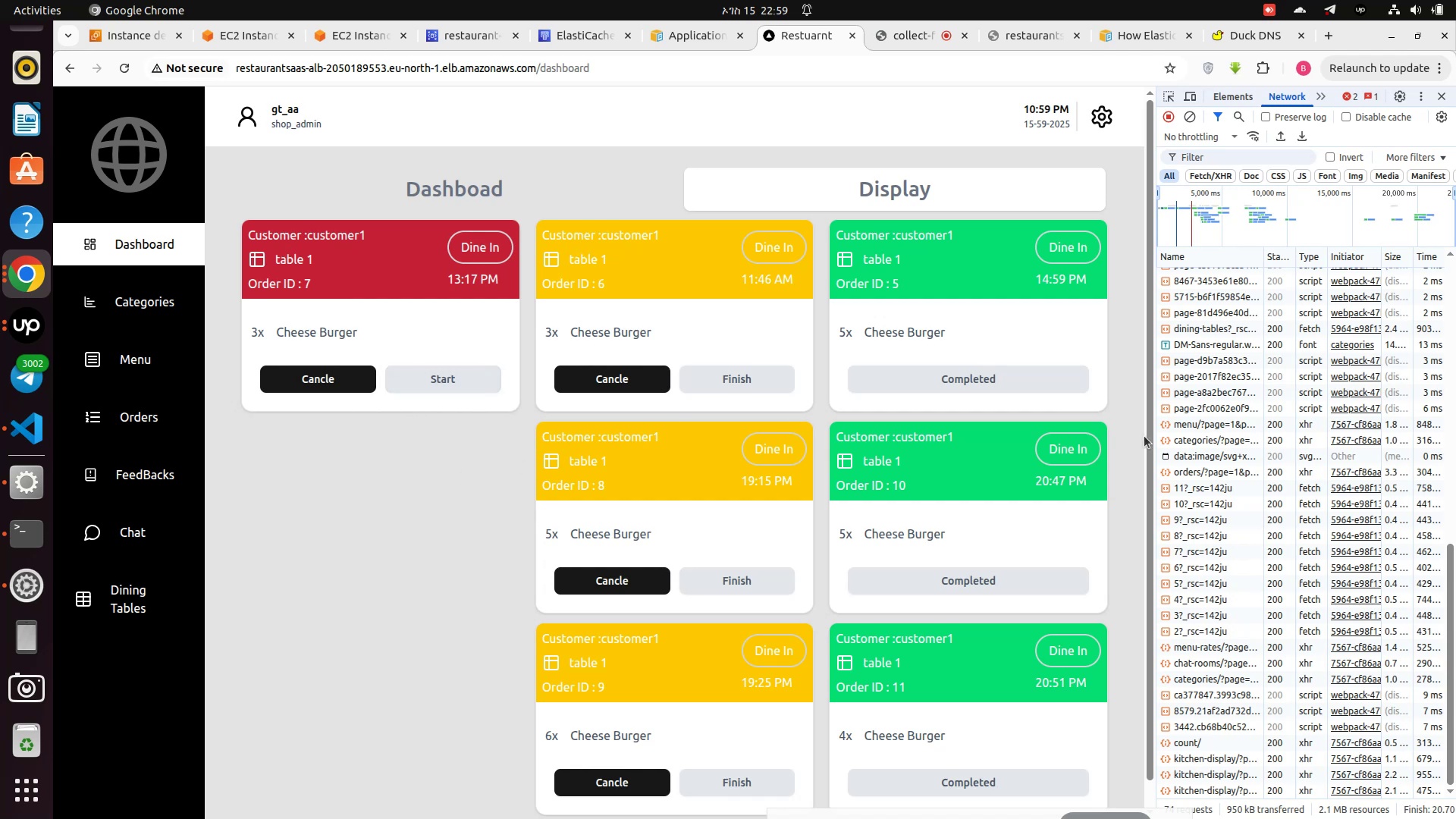 
scroll: coordinate [1238, 619], scroll_direction: down, amount: 10.0
 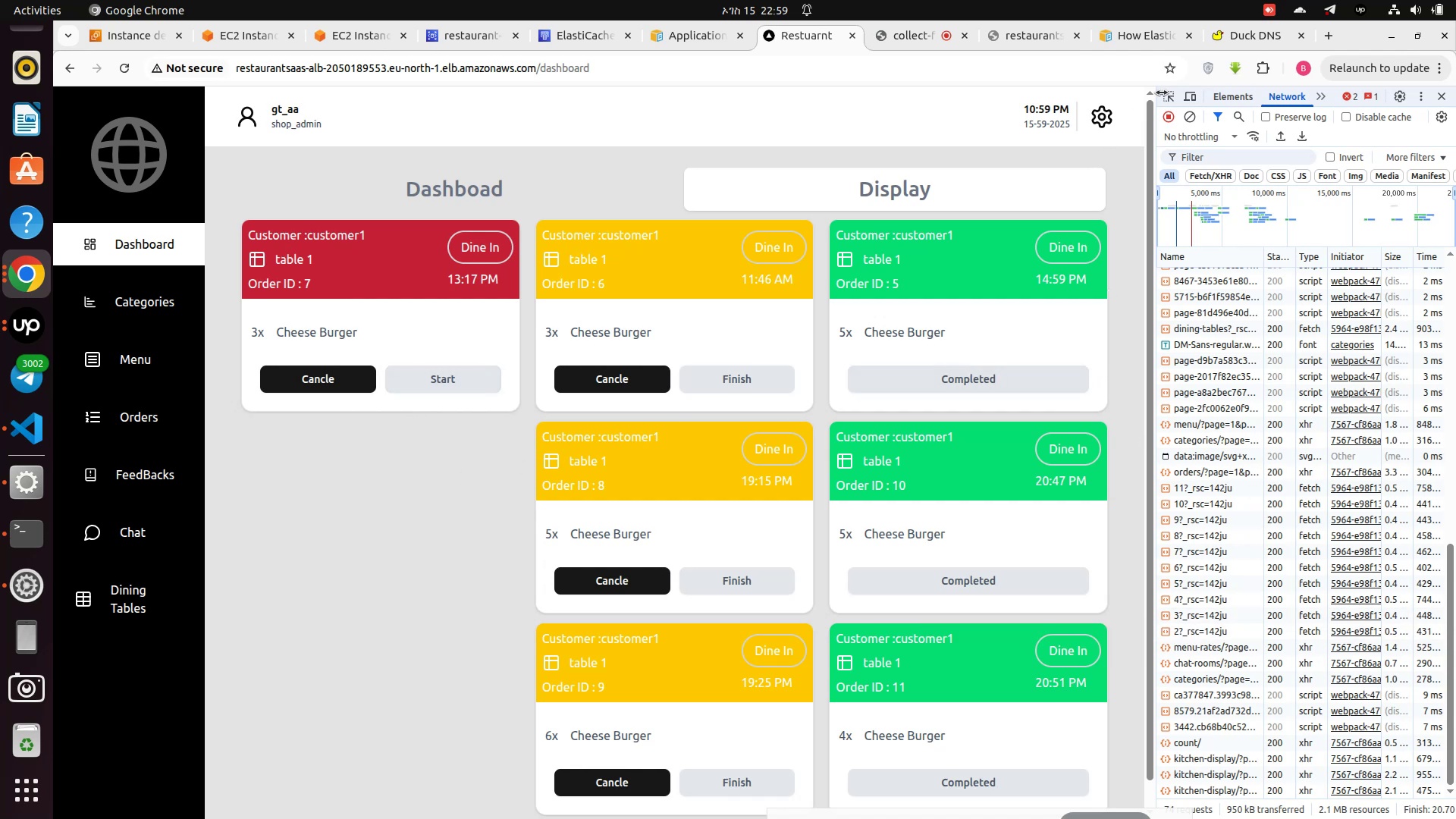 
left_click([1196, 112])
 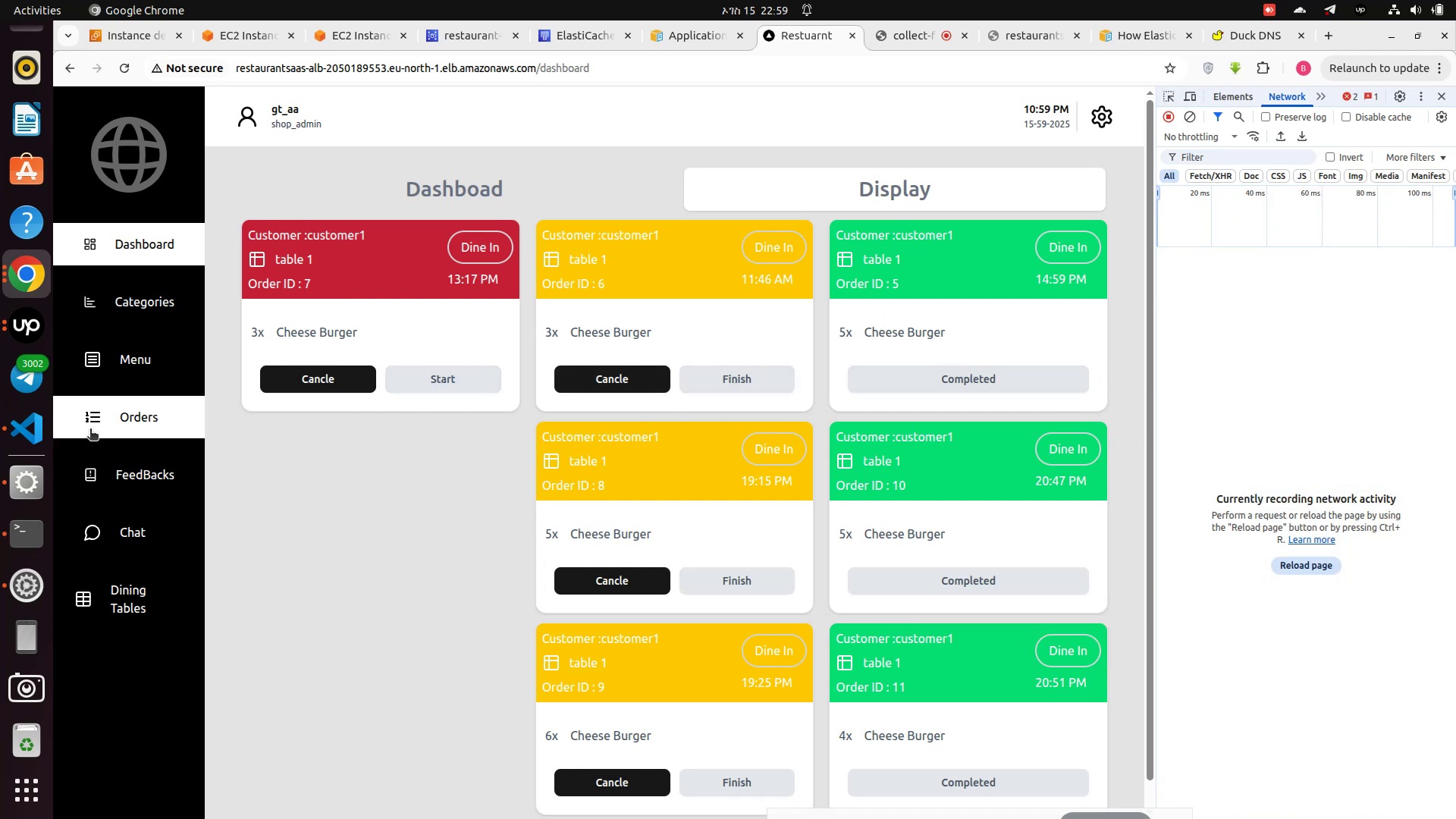 
left_click([152, 313])
 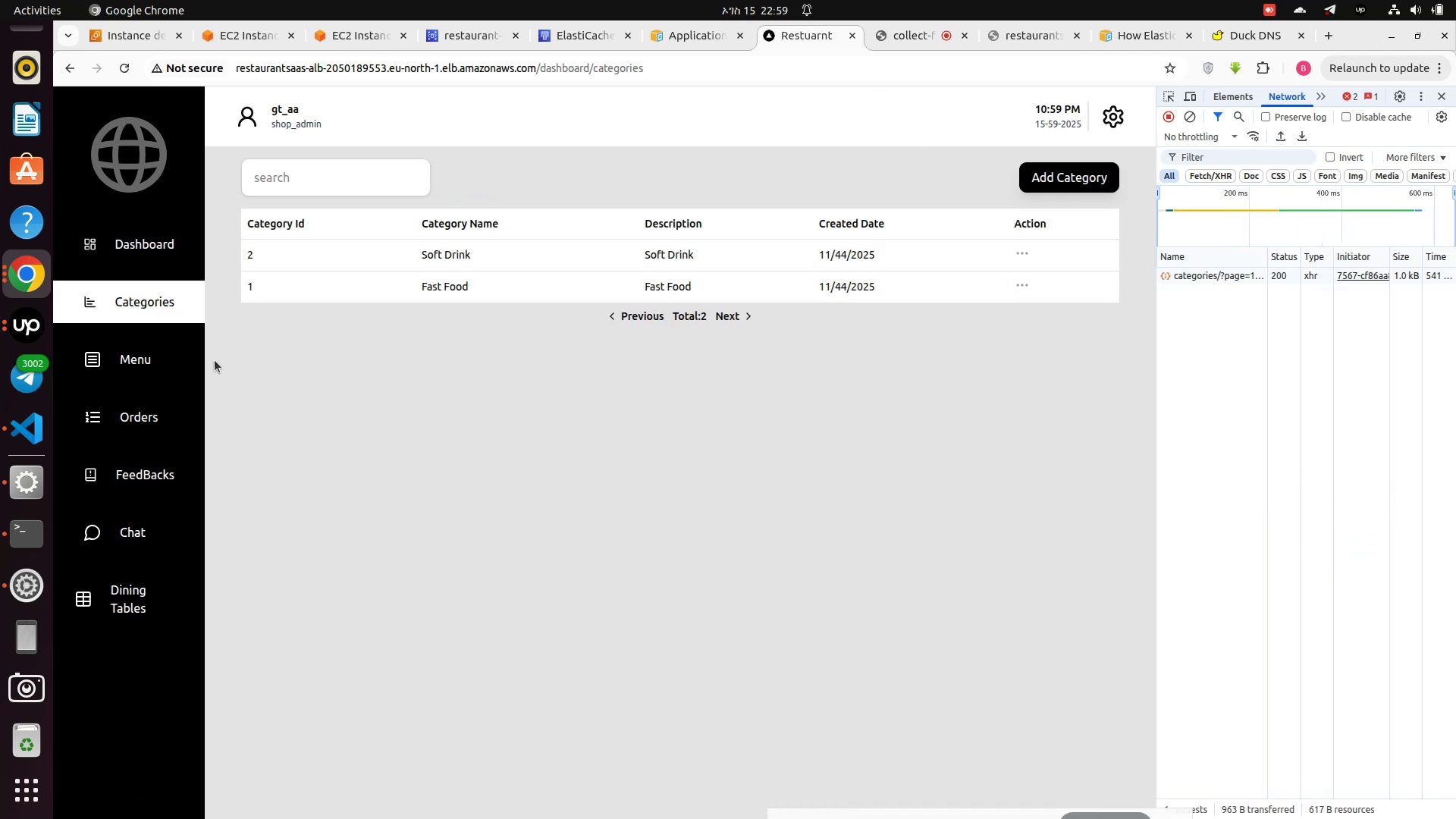 
left_click([140, 369])
 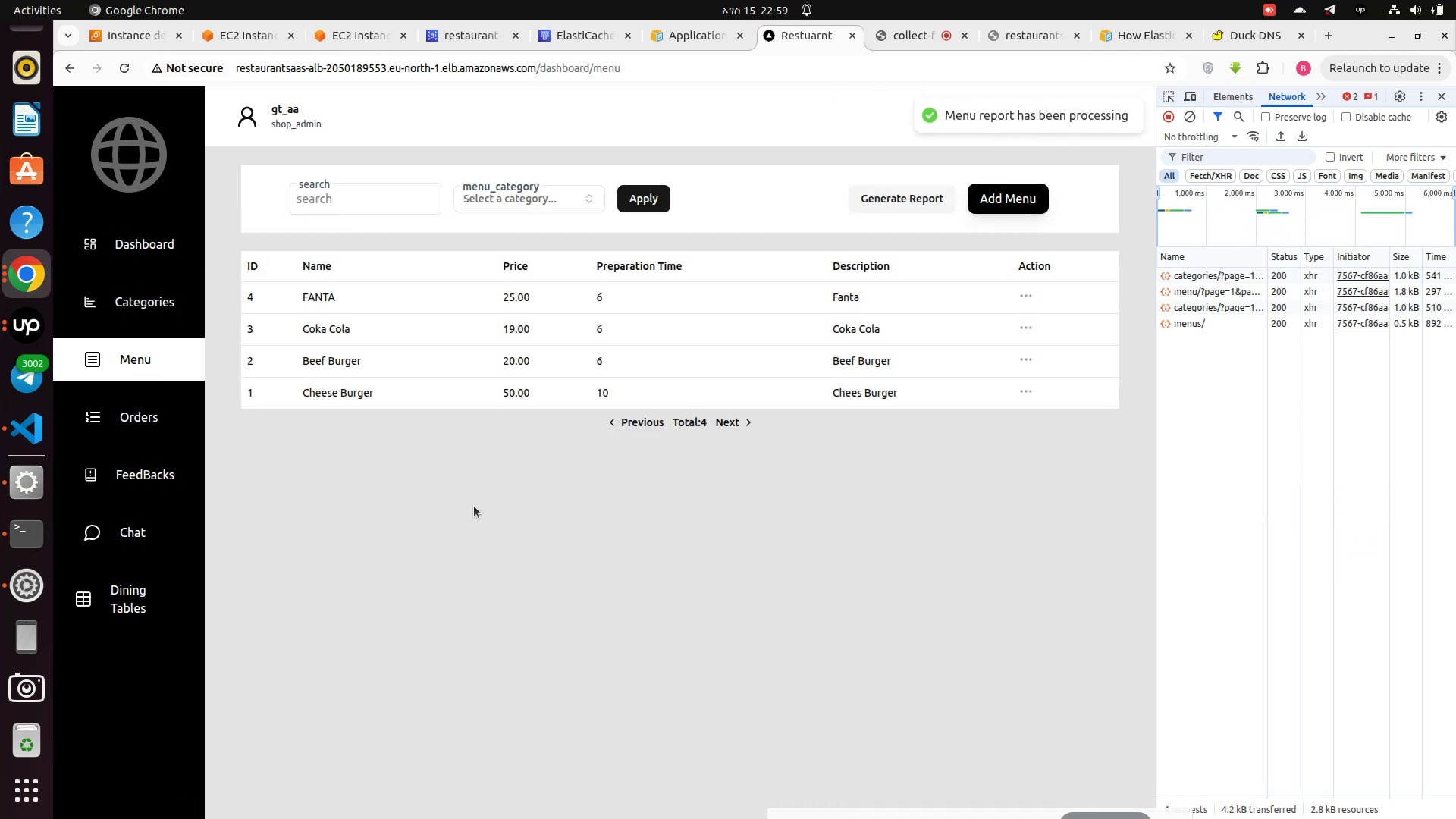 
wait(9.38)
 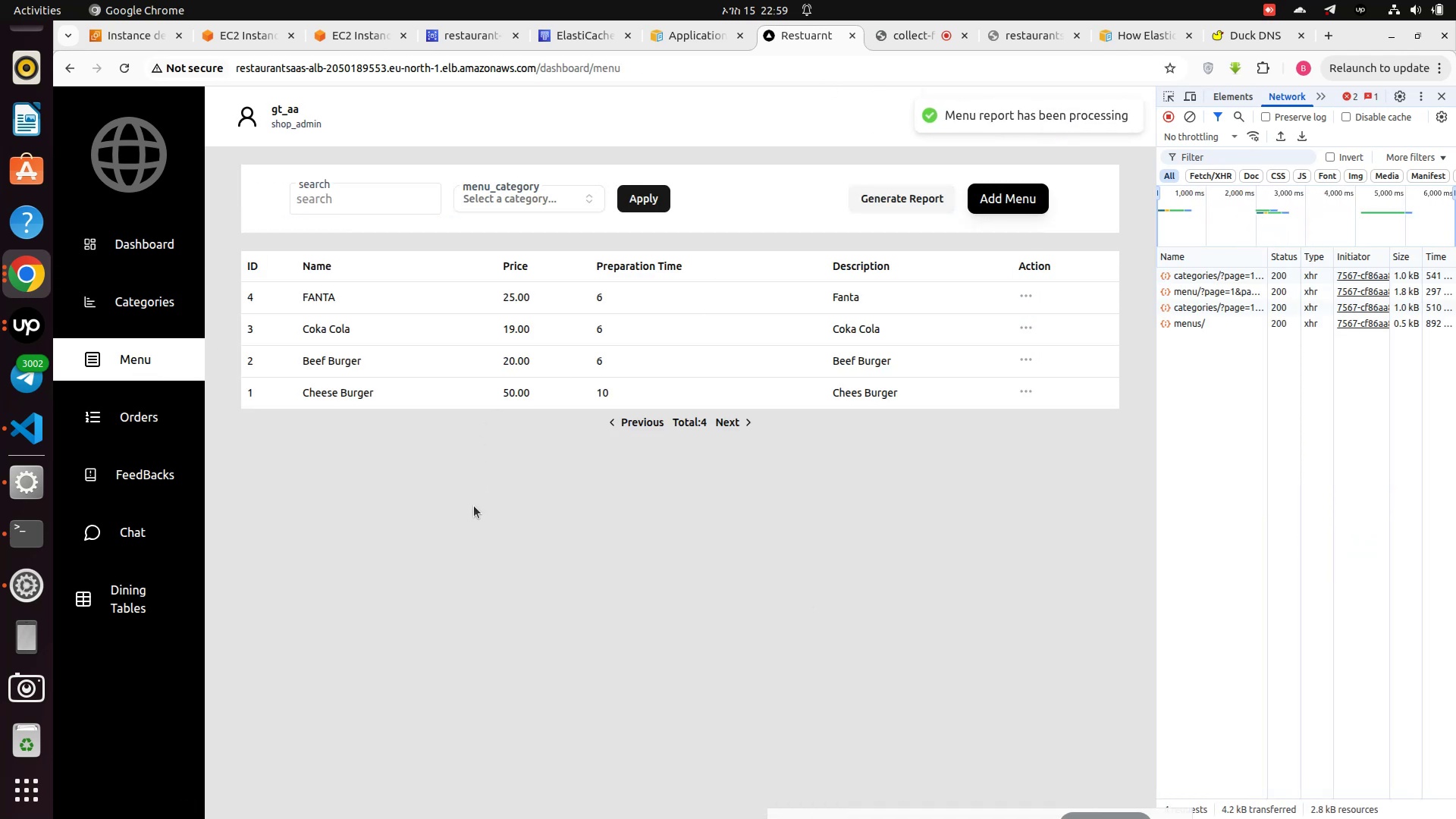 
left_click([906, 205])
 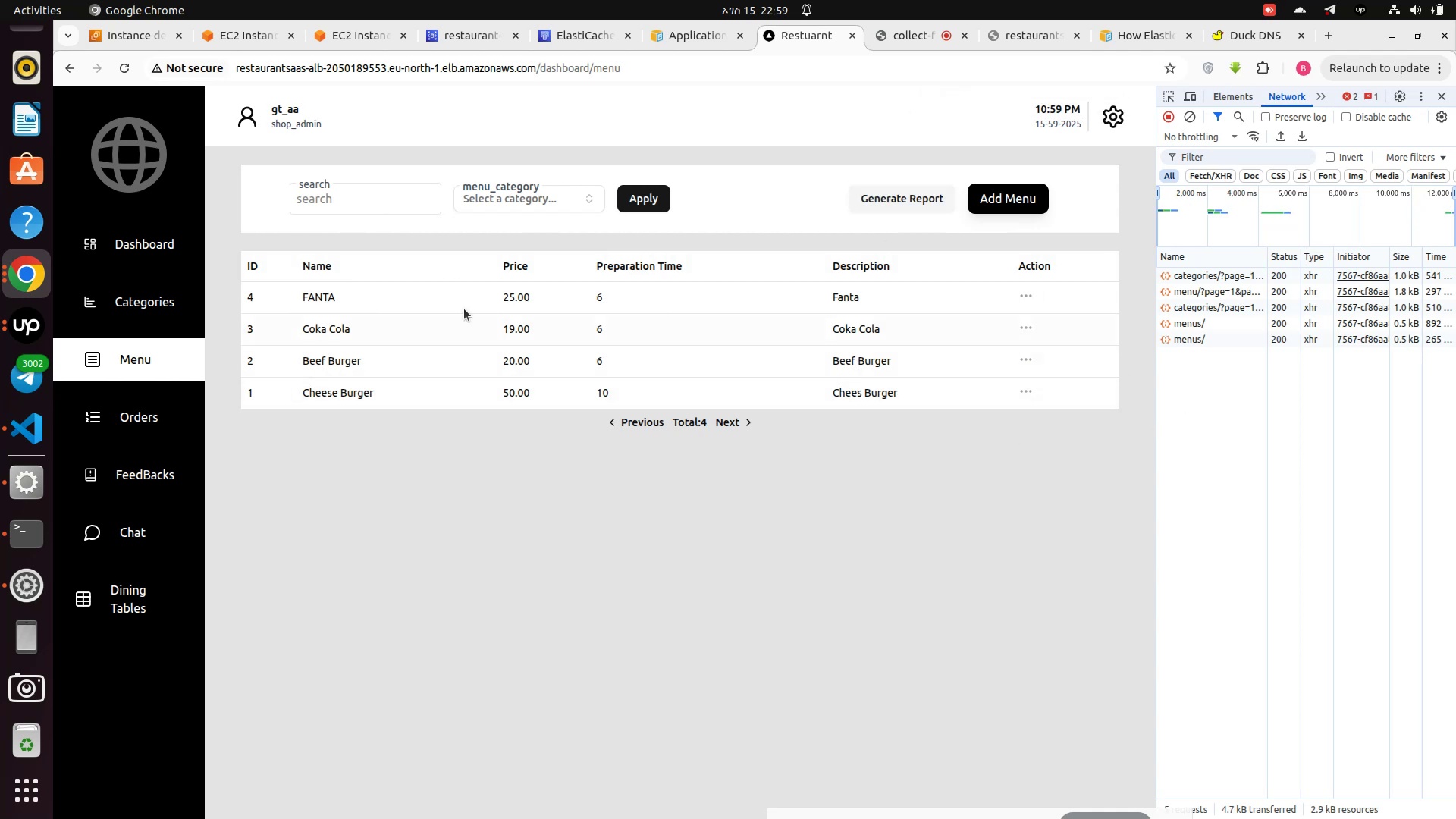 
left_click([165, 316])
 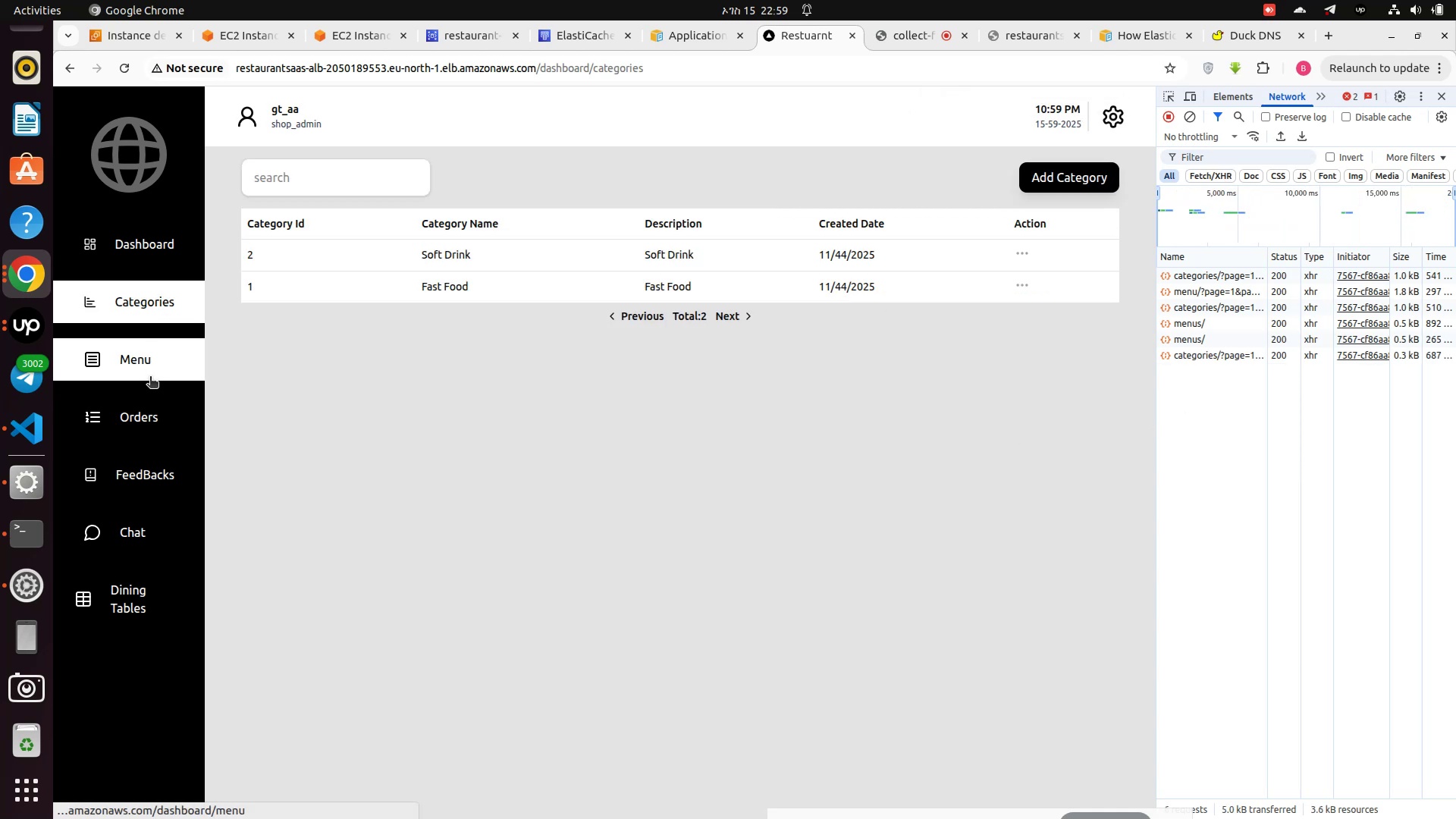 
left_click([150, 378])
 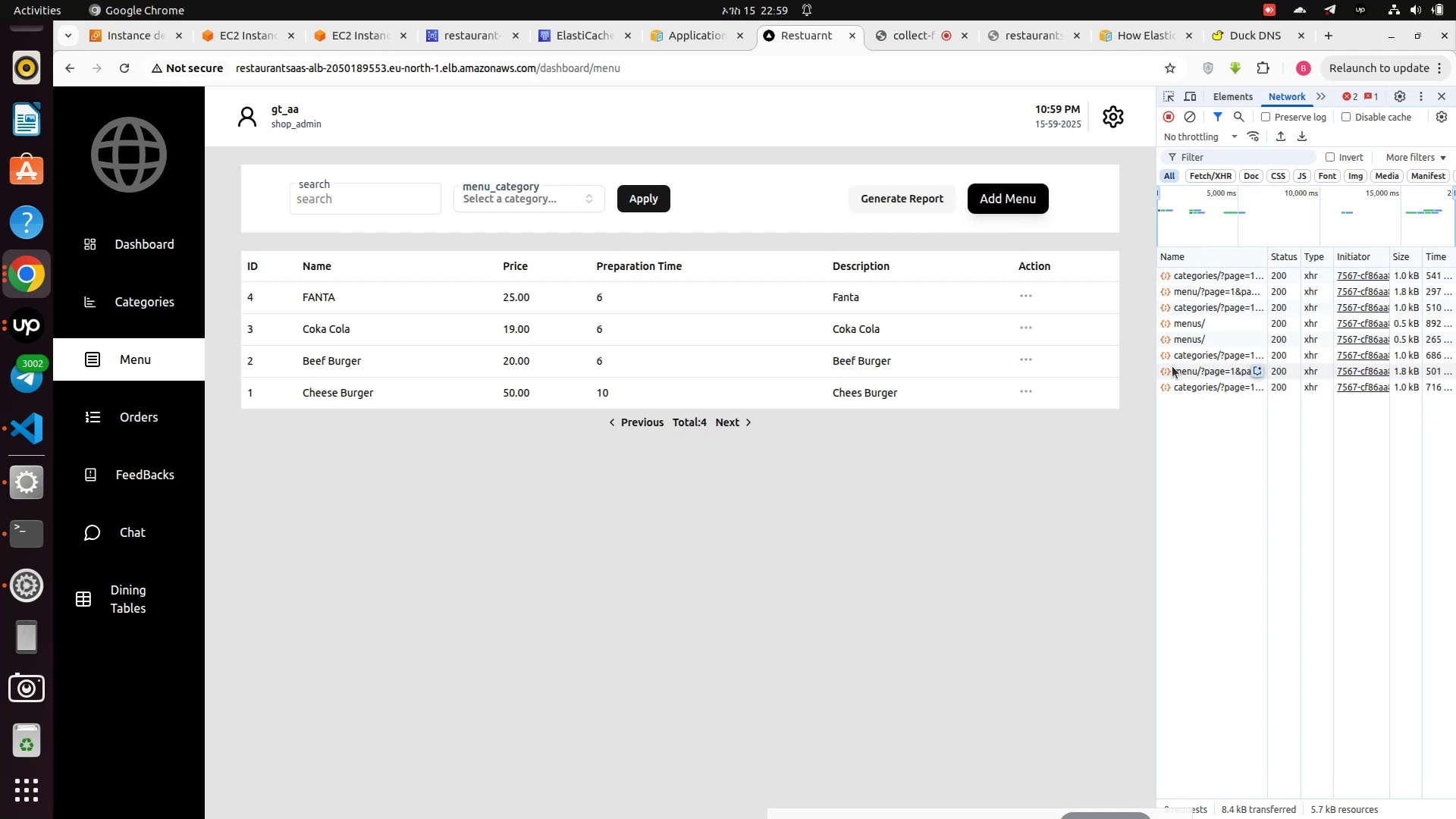 
wait(5.19)
 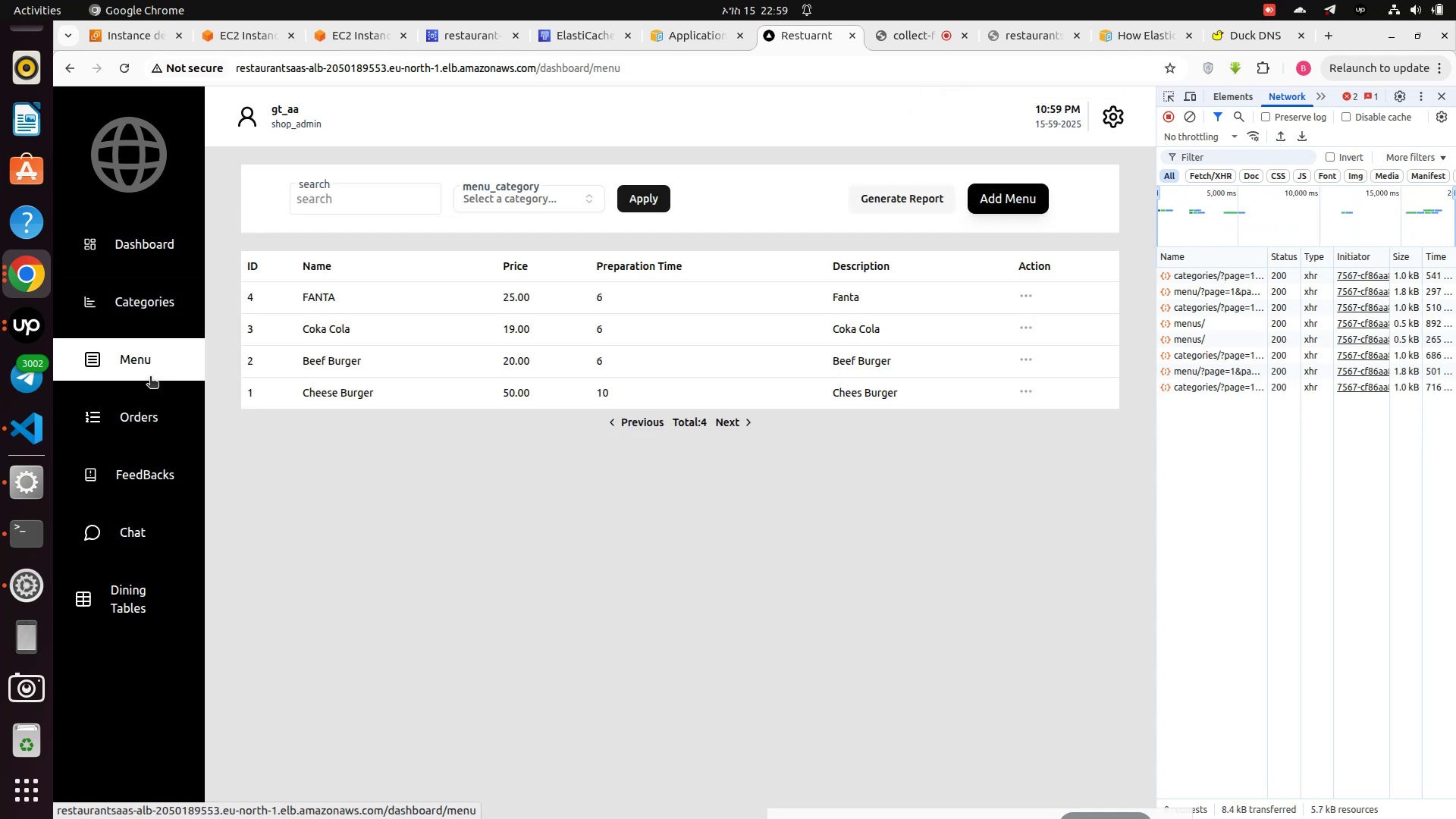 
left_click([162, 424])
 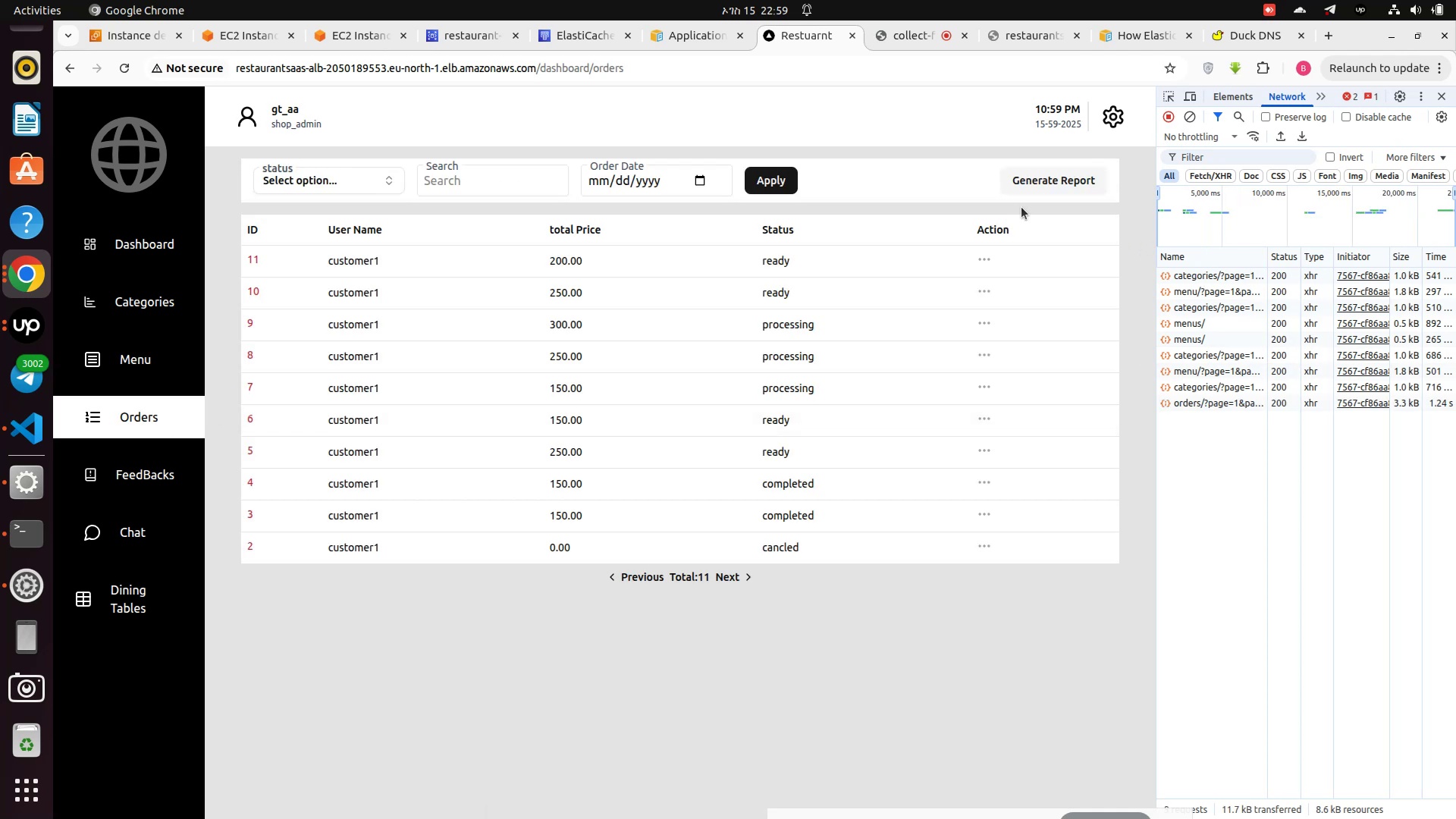 
left_click([1034, 184])
 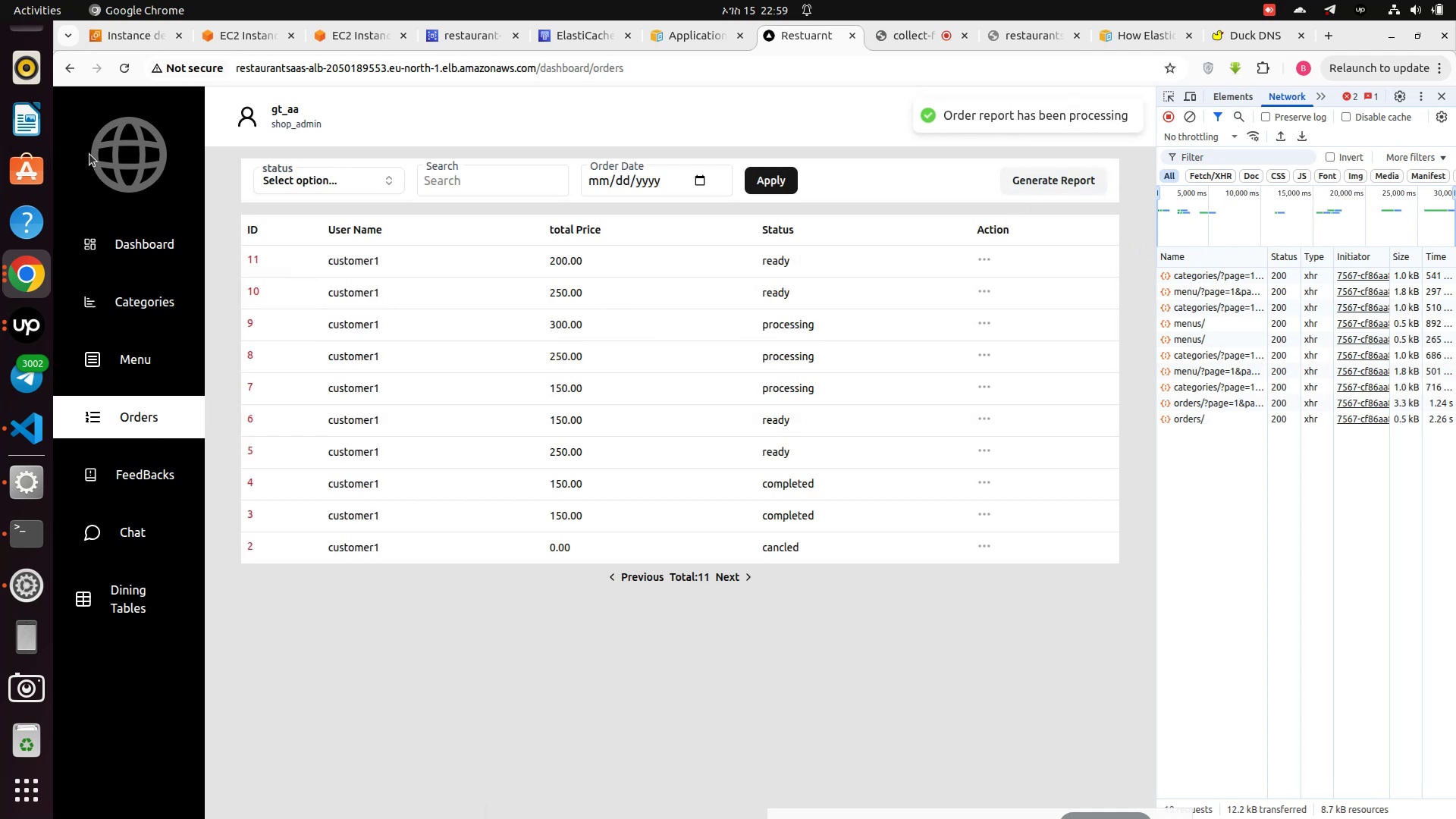 
wait(5.35)
 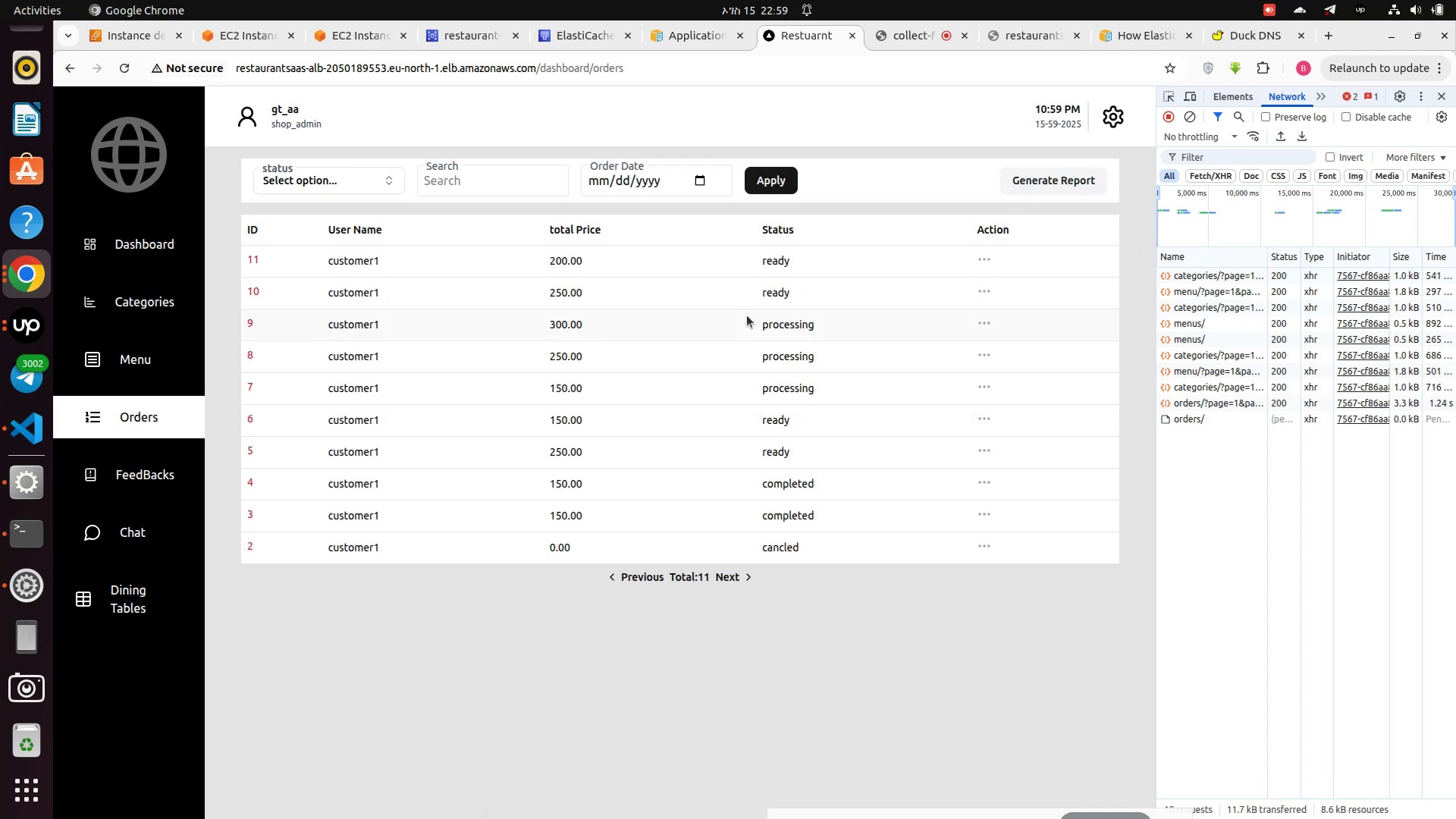 
left_click([127, 76])
 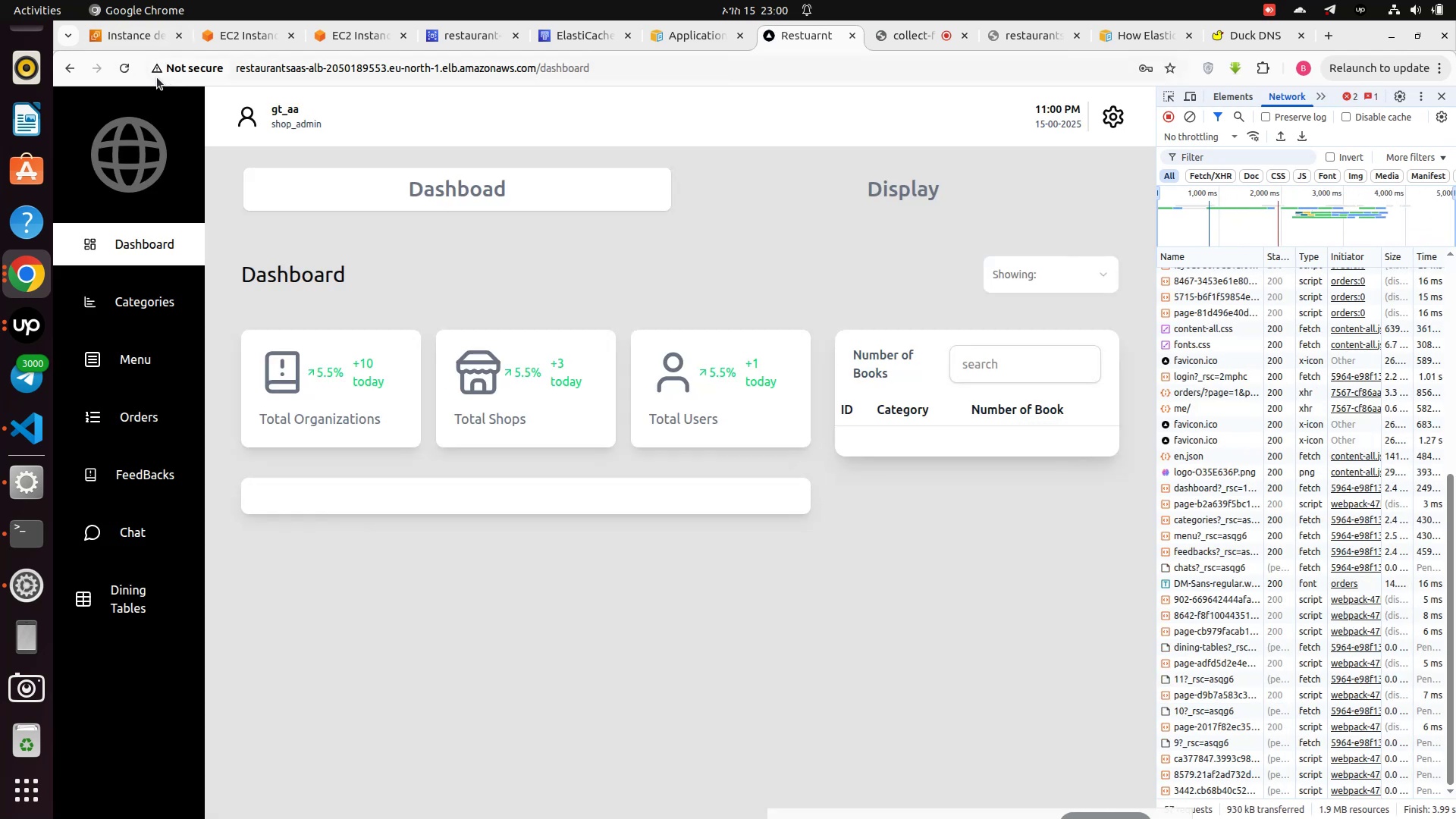 
wait(6.06)
 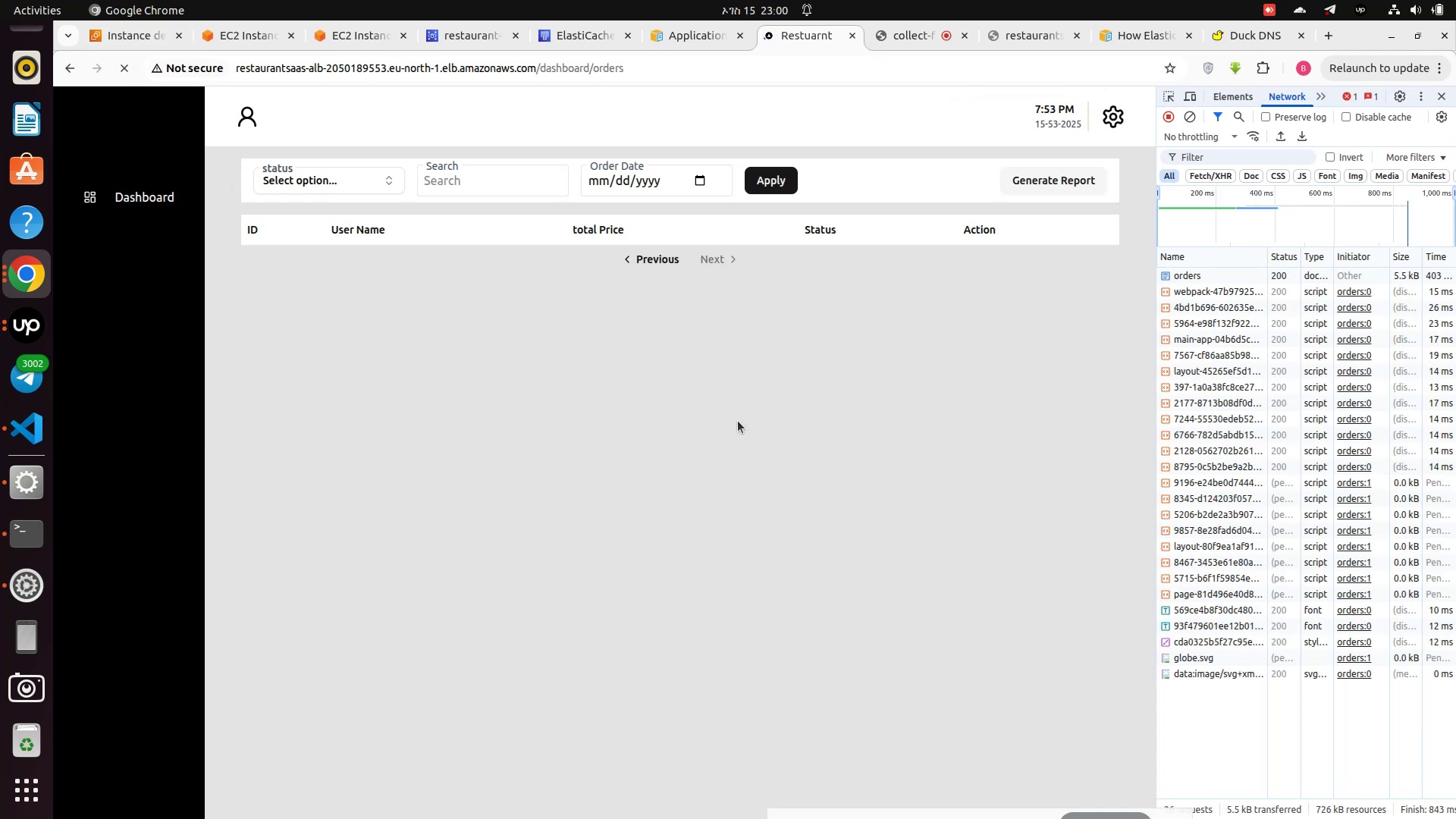 
left_click([122, 69])
 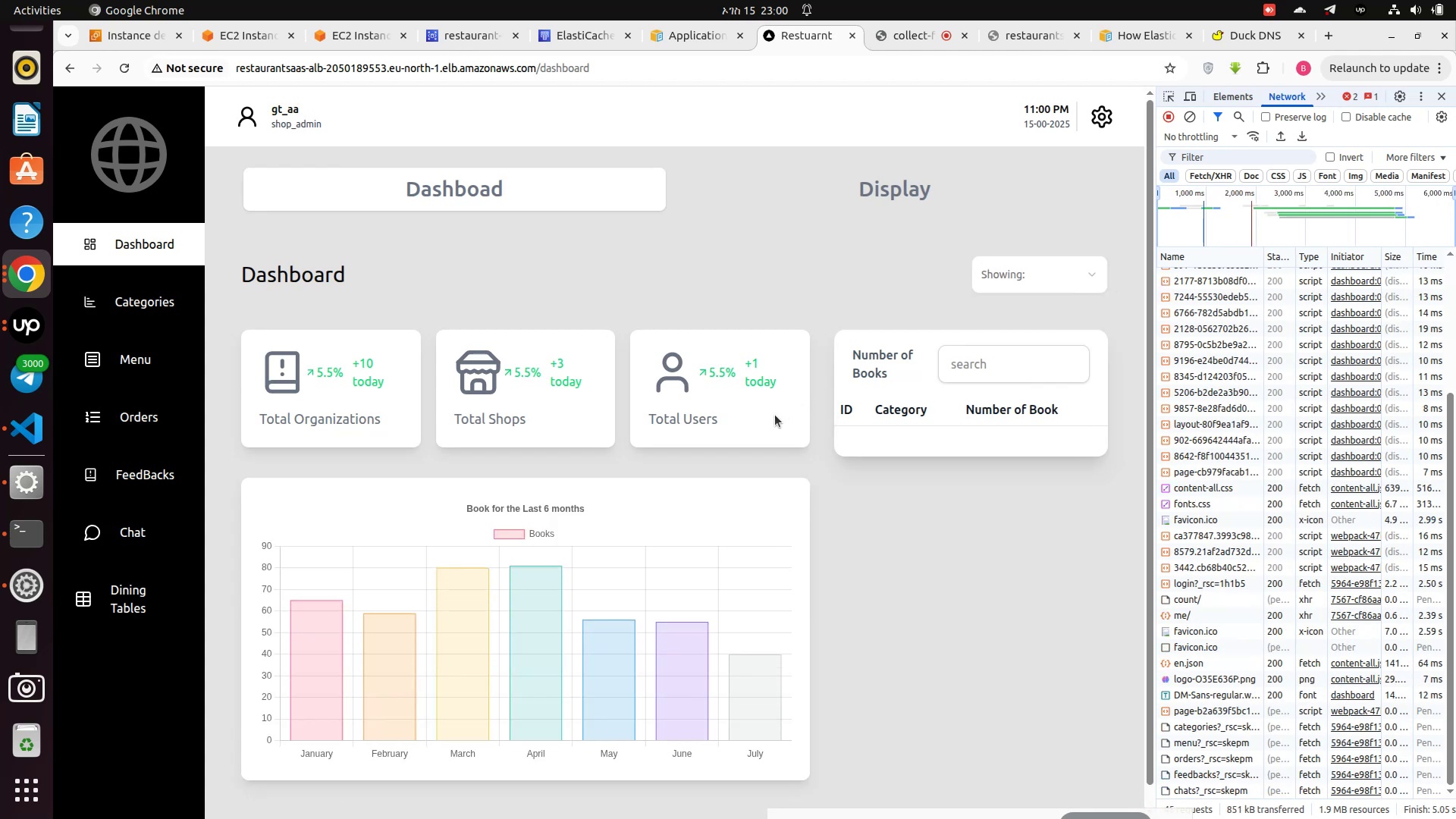 
wait(6.86)
 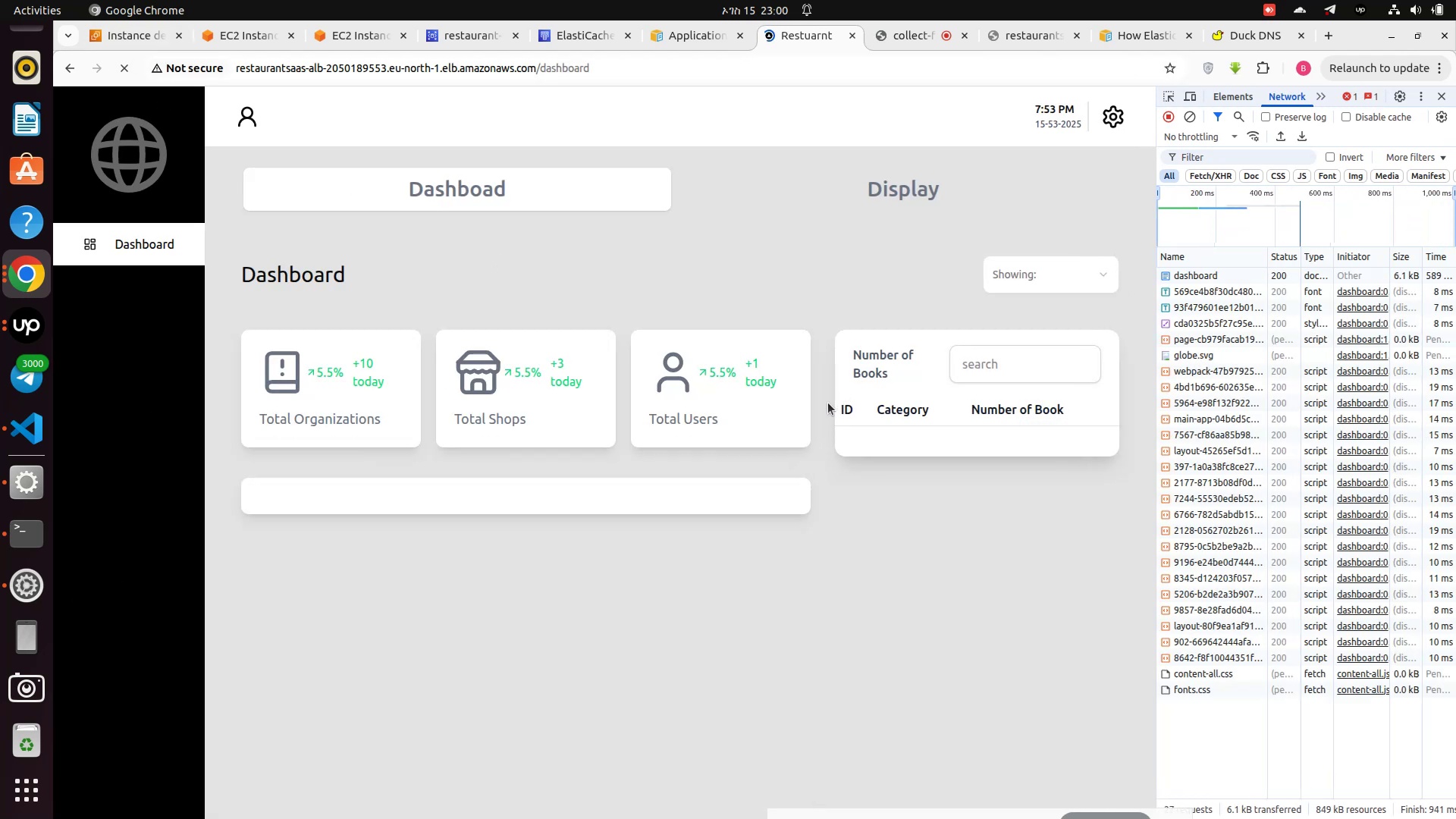 
left_click([140, 312])
 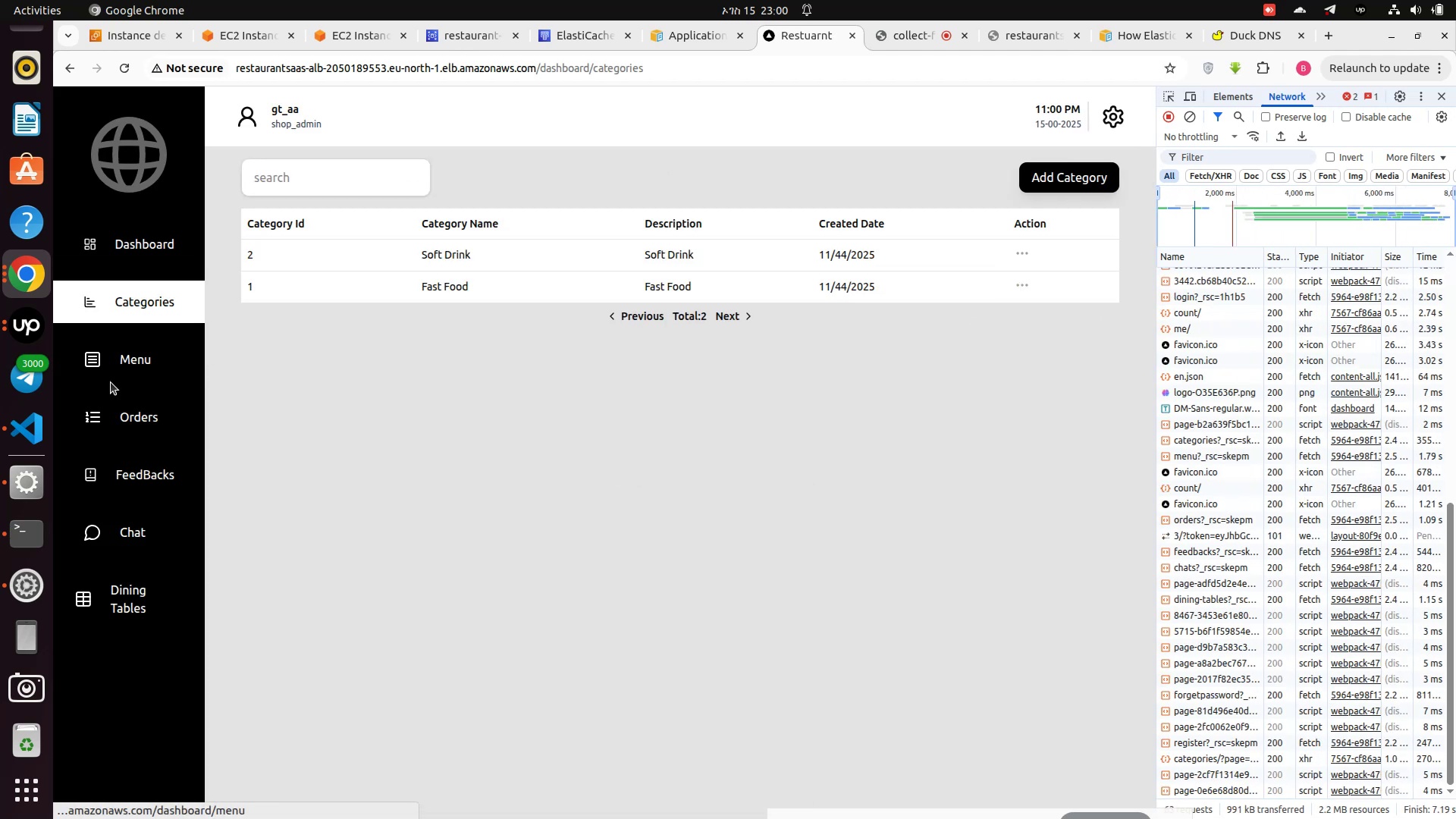 
left_click([111, 382])
 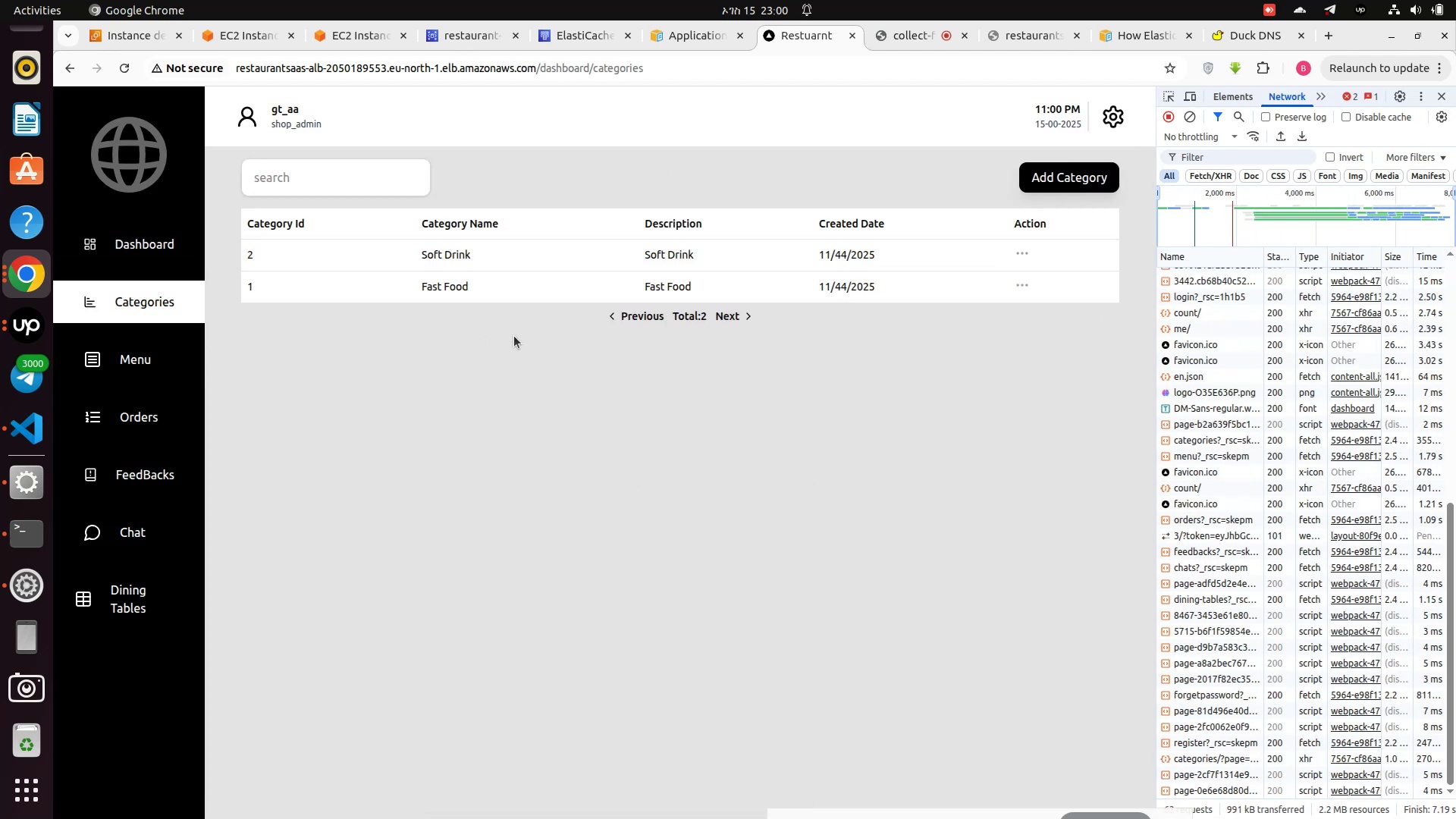 
scroll: coordinate [1224, 472], scroll_direction: down, amount: 4.0
 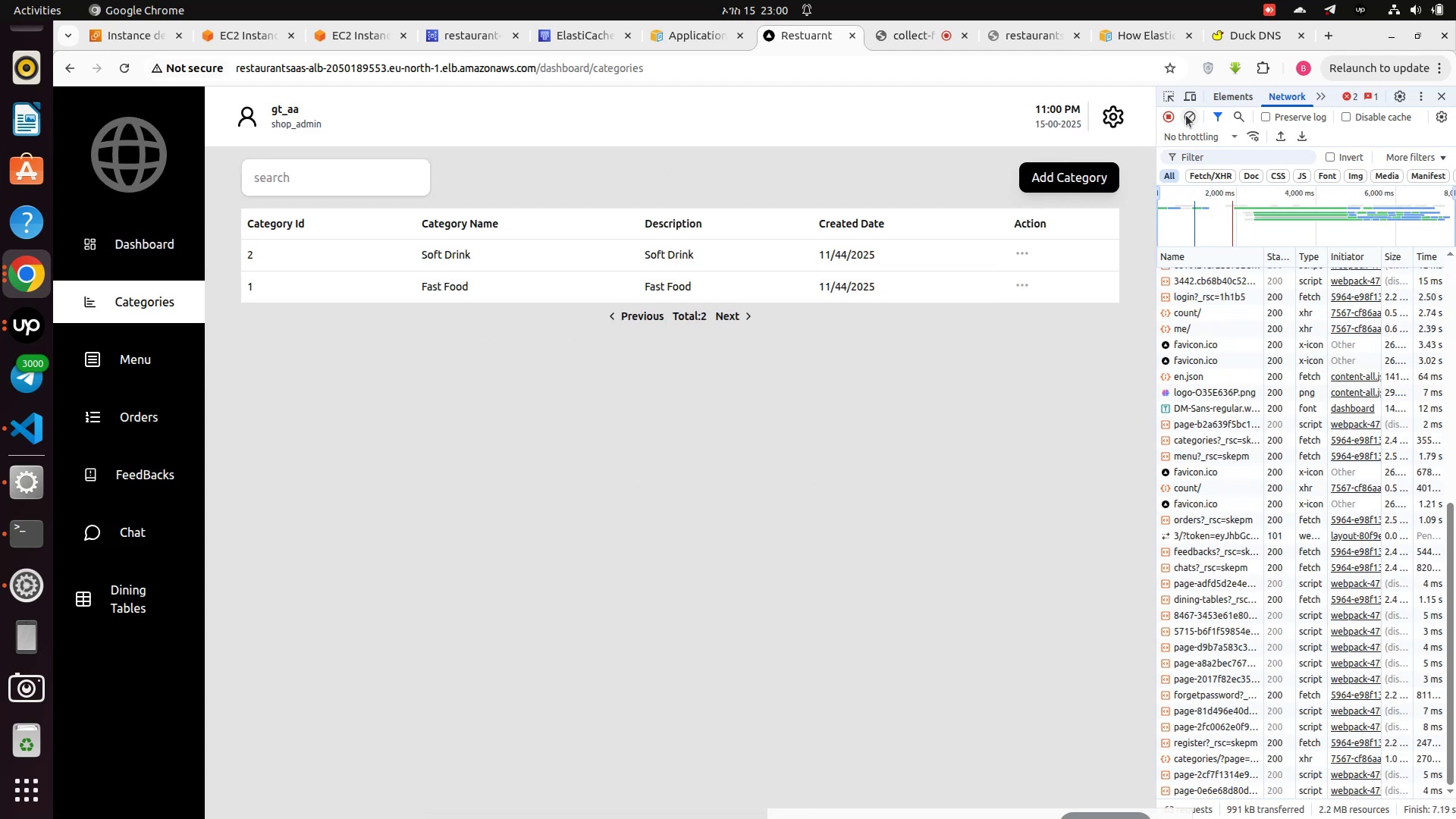 
left_click([1185, 115])
 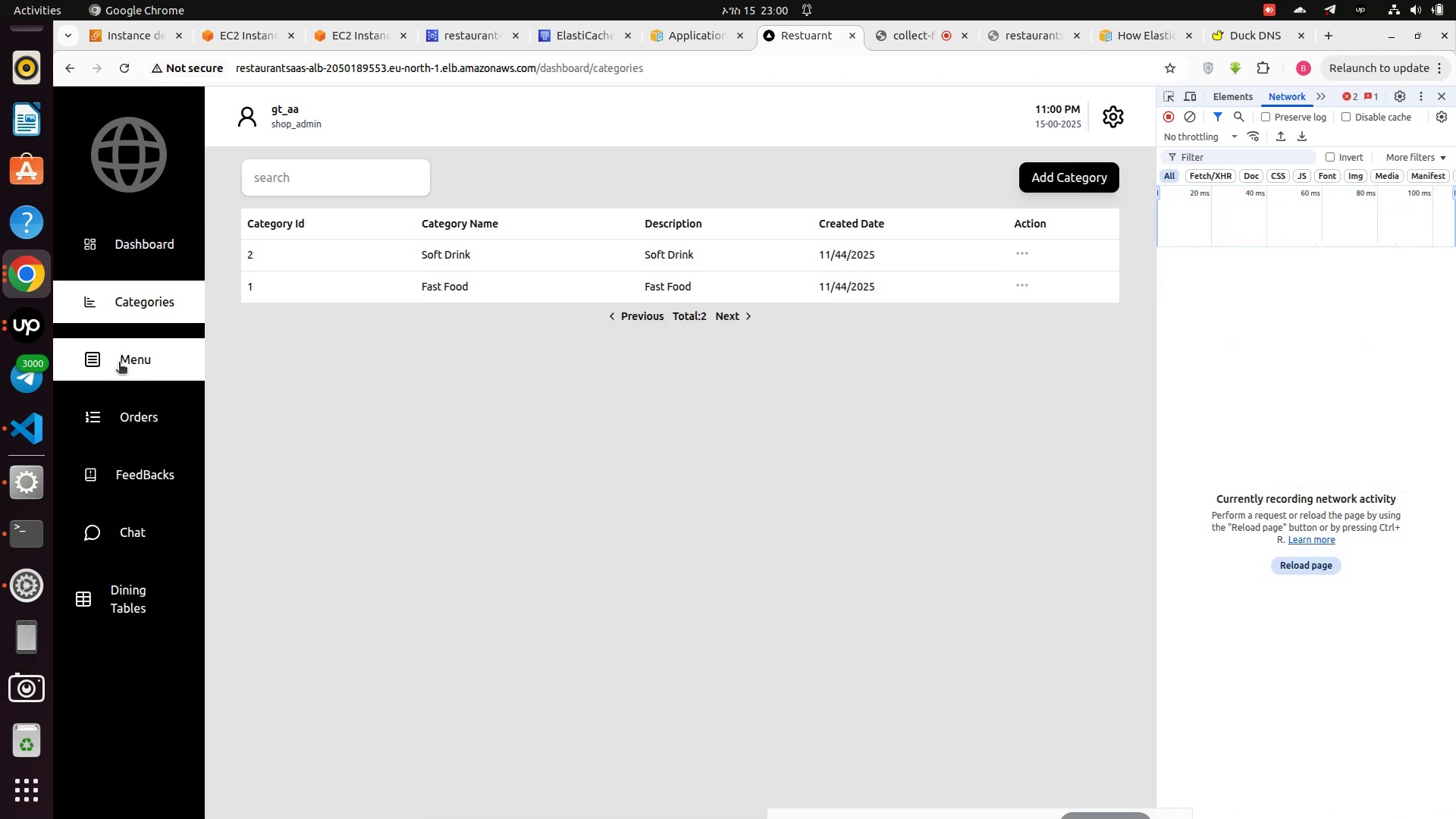 
left_click([119, 363])
 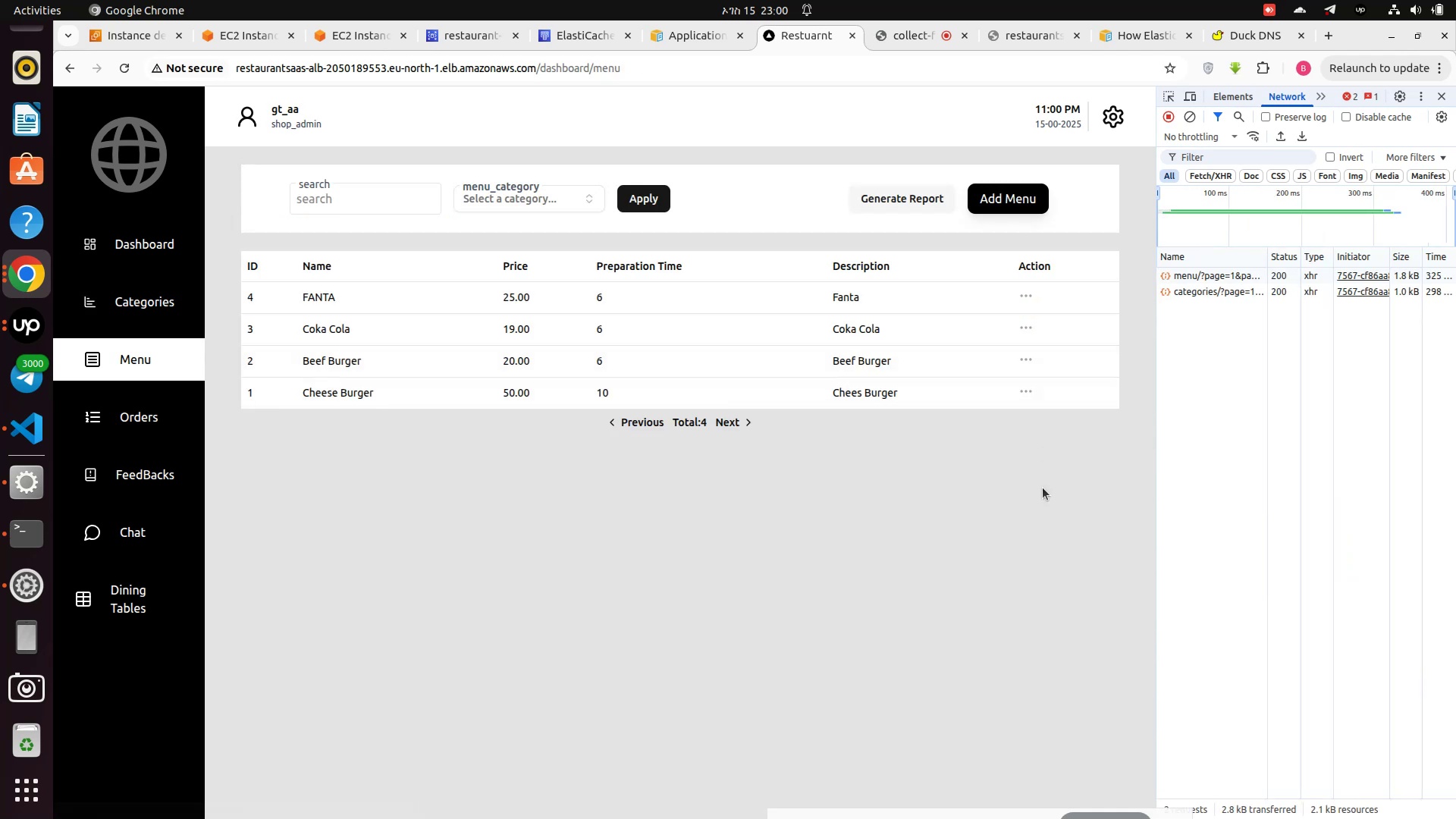 
right_click([1109, 522])
 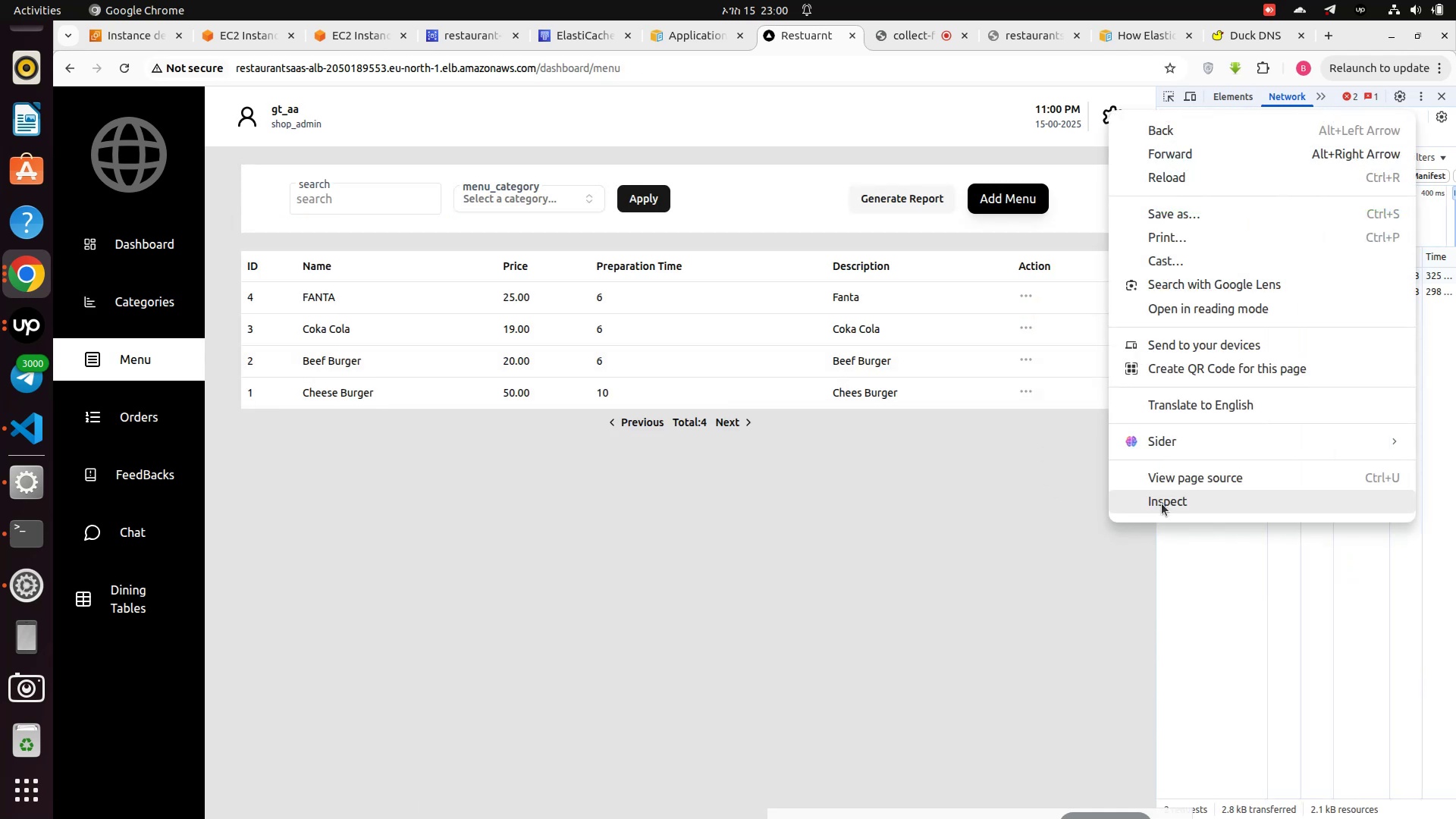 
left_click([1162, 504])
 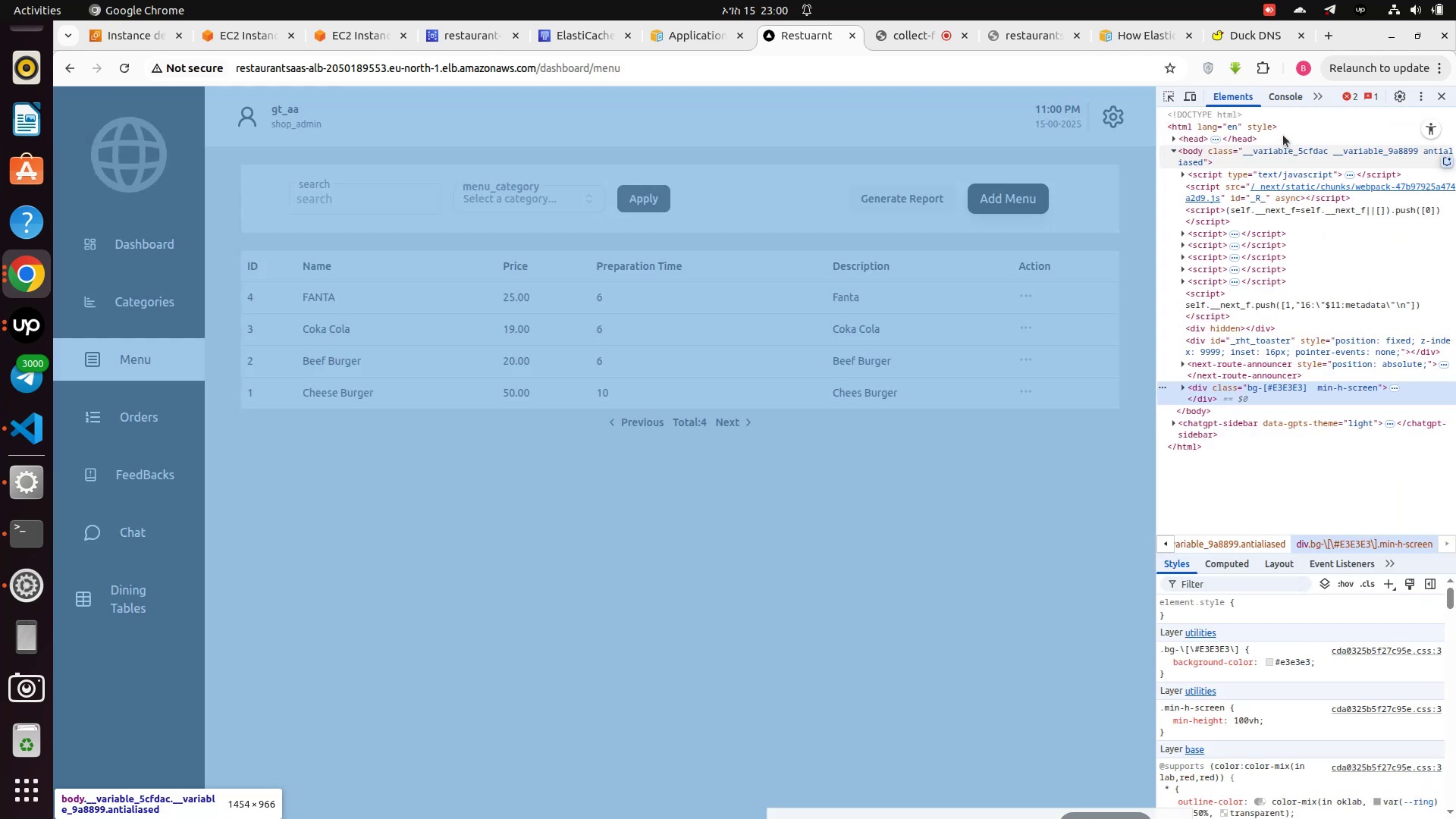 
left_click([1299, 94])
 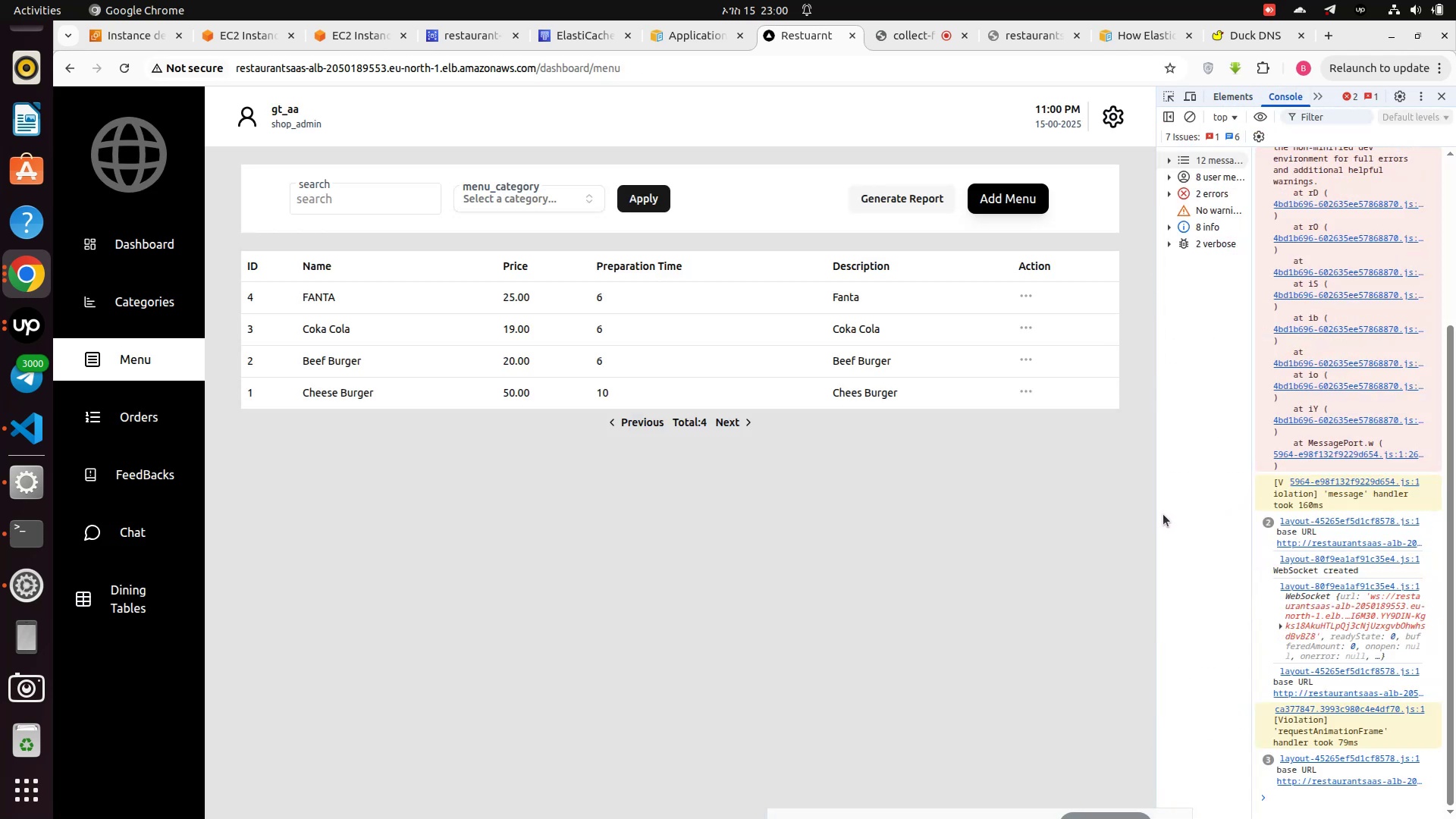 
left_click([883, 195])
 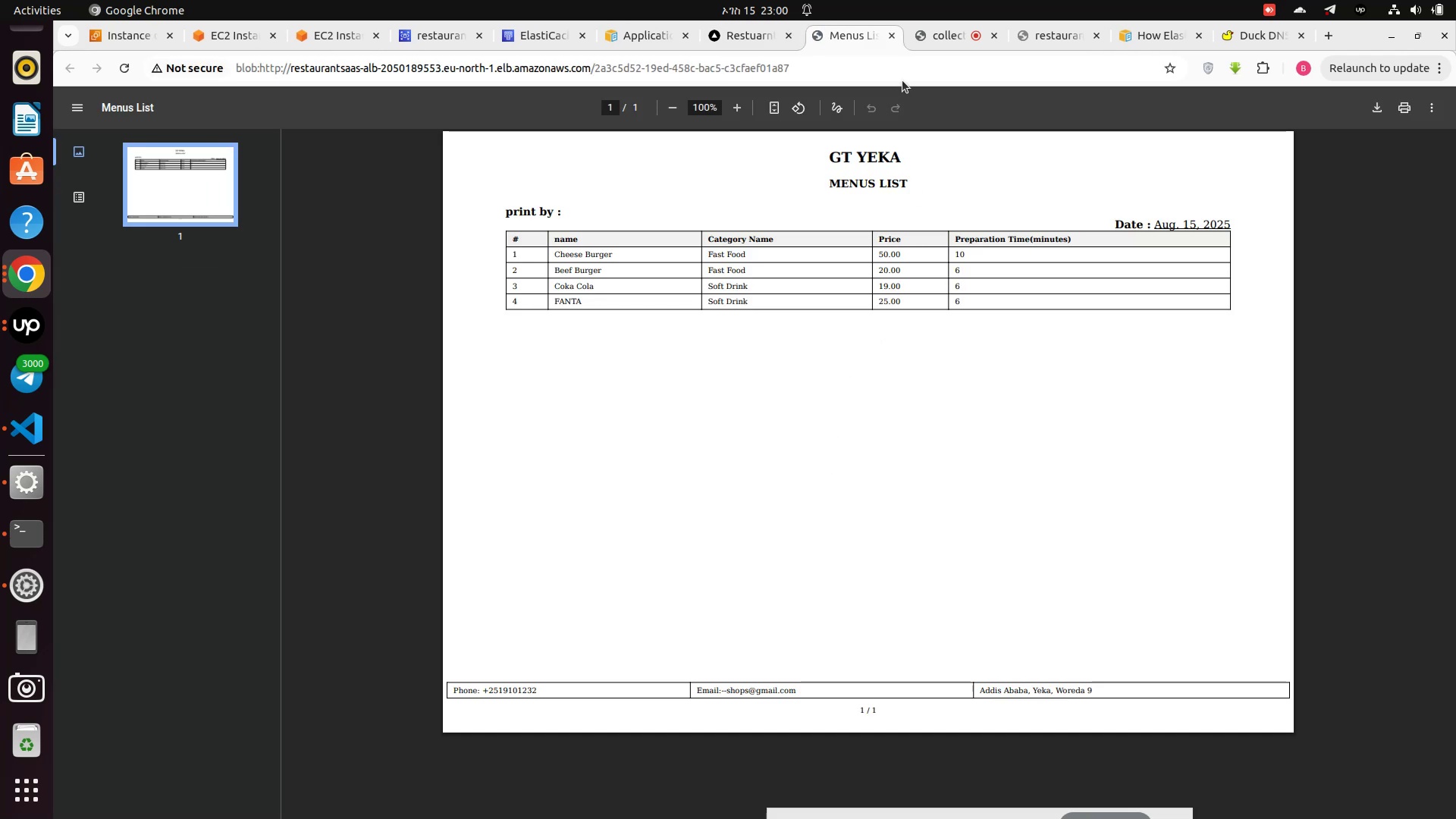 
wait(5.67)
 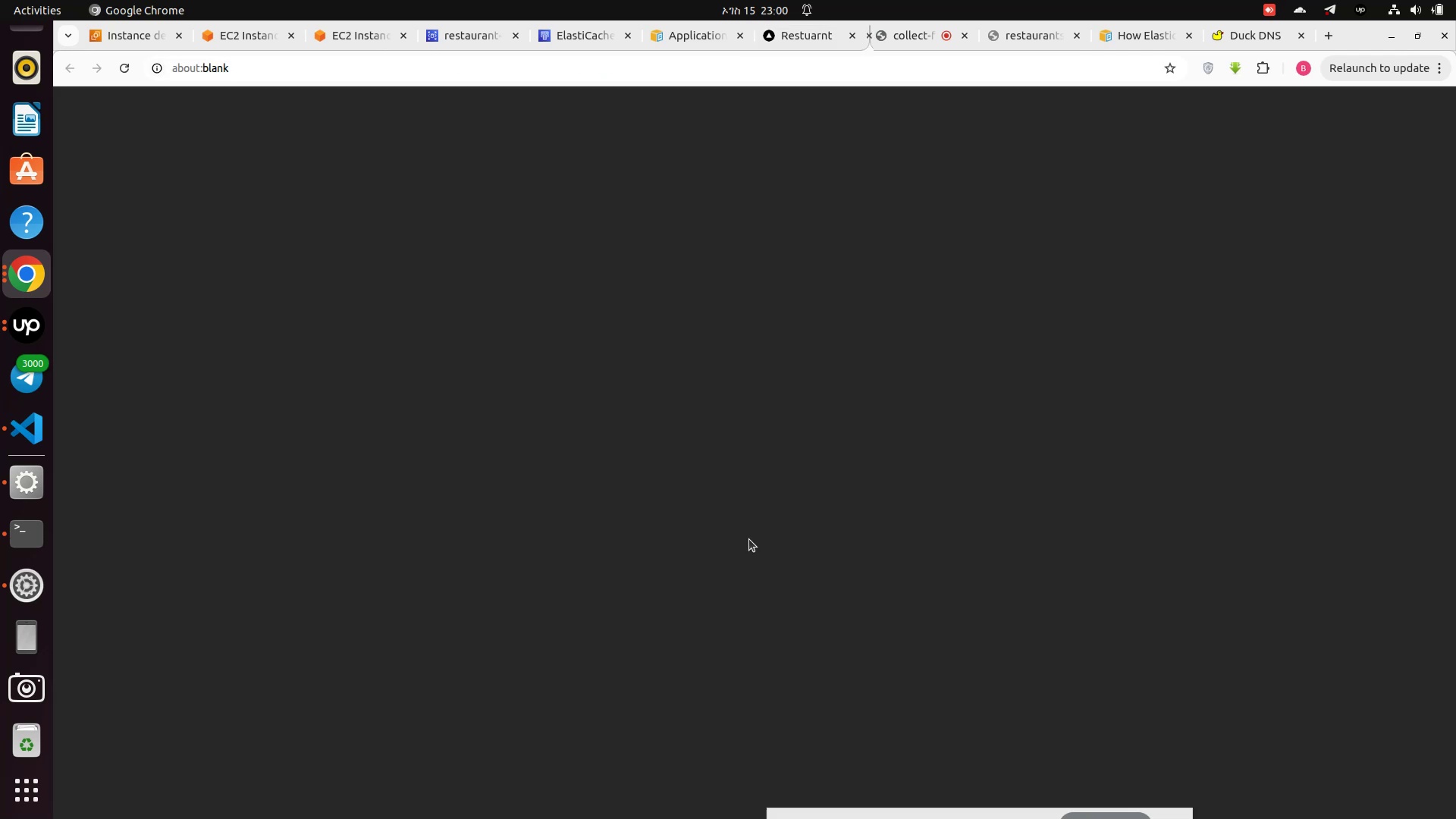 
left_click([896, 38])
 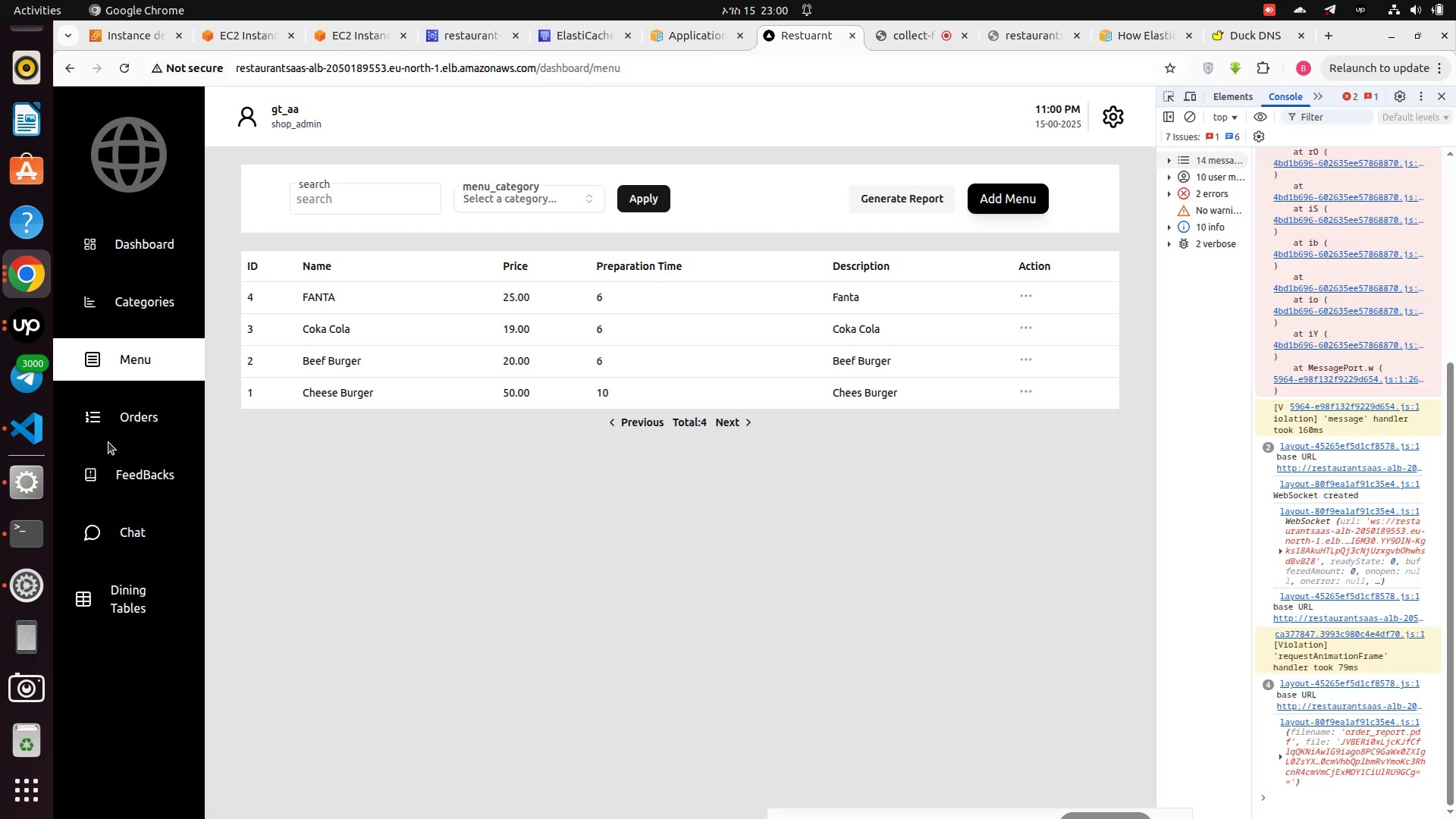 
left_click([125, 430])
 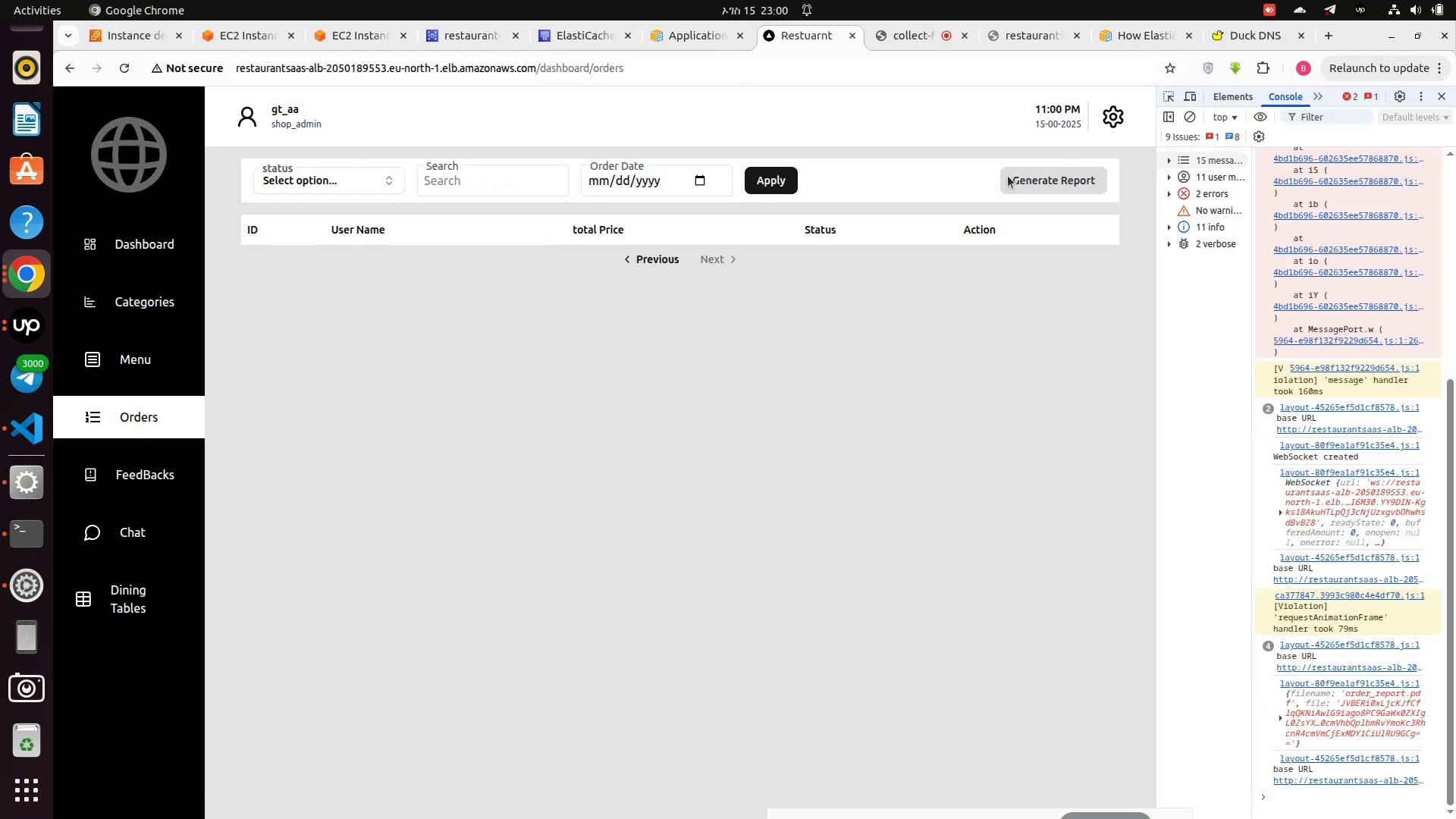 
left_click([1024, 178])
 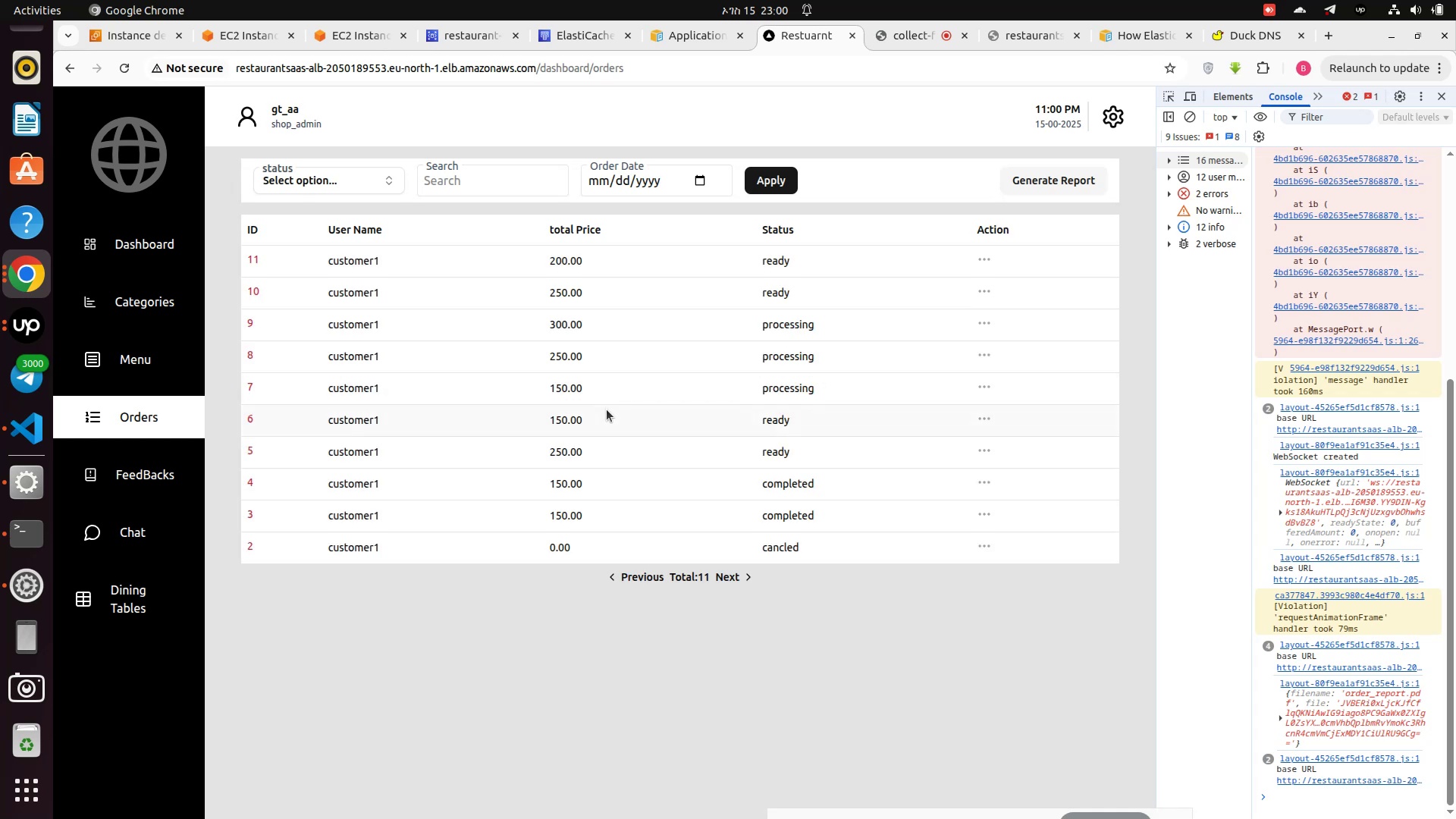 
wait(5.27)
 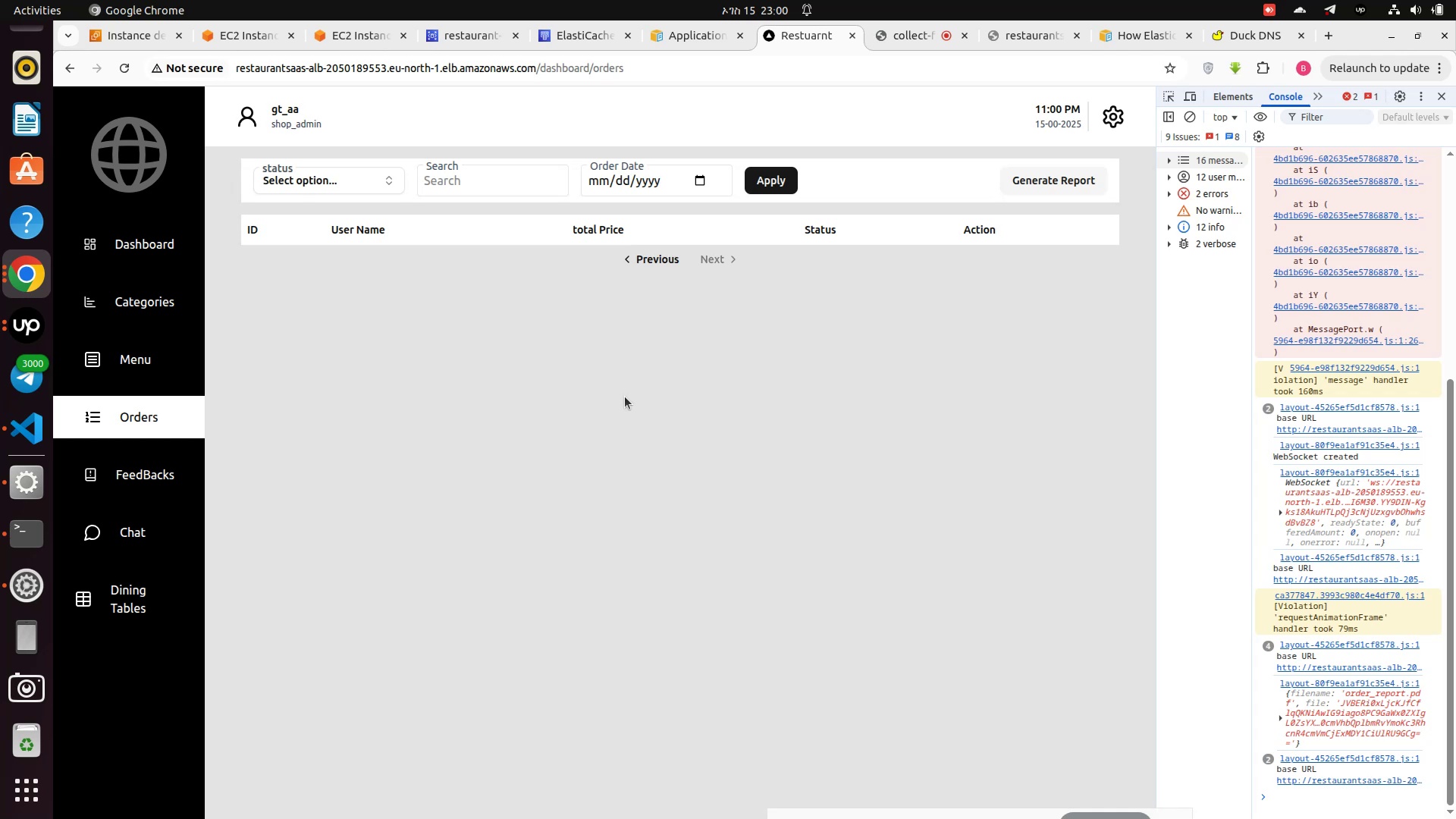 
left_click([1013, 193])
 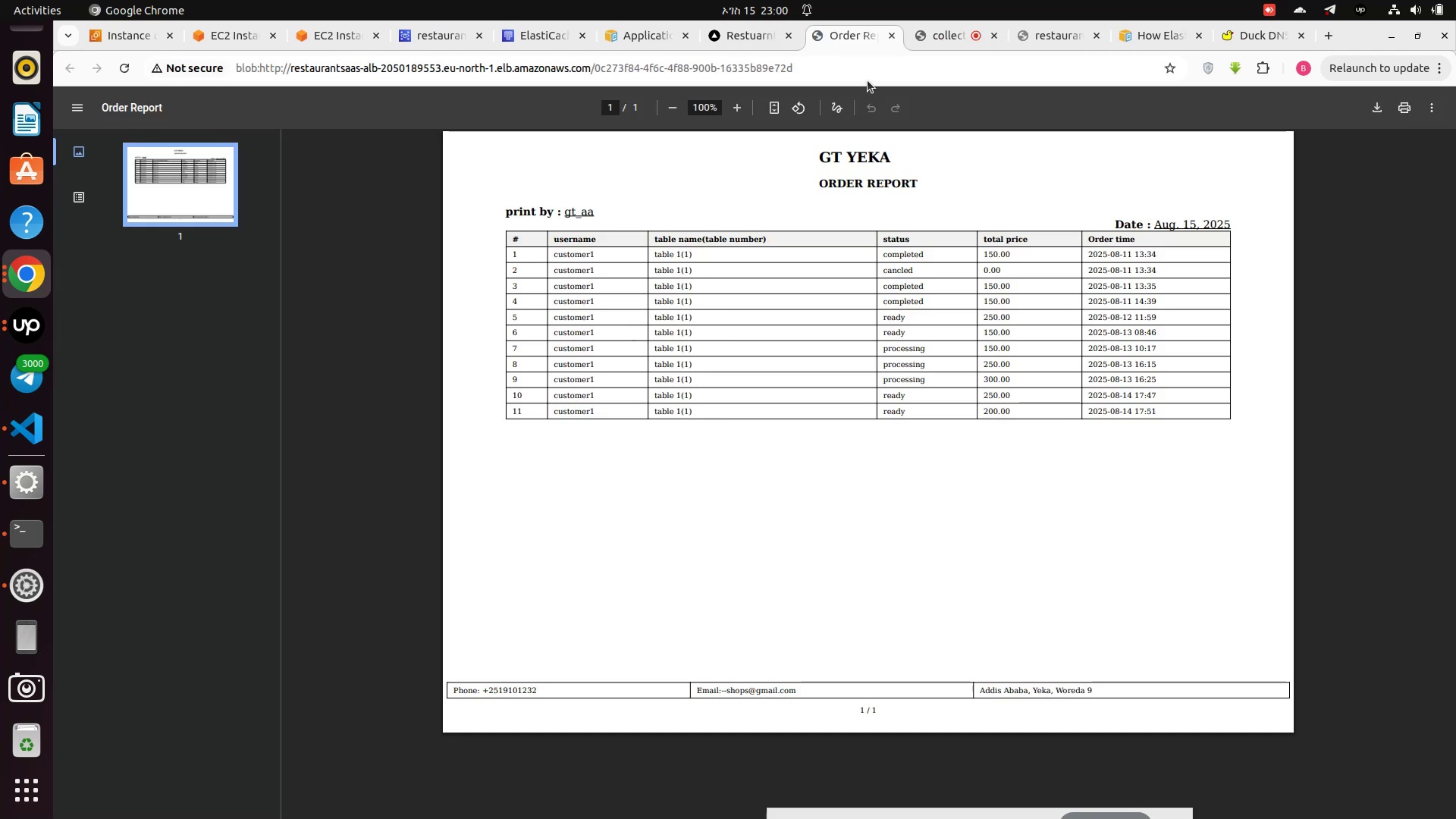 
wait(5.23)
 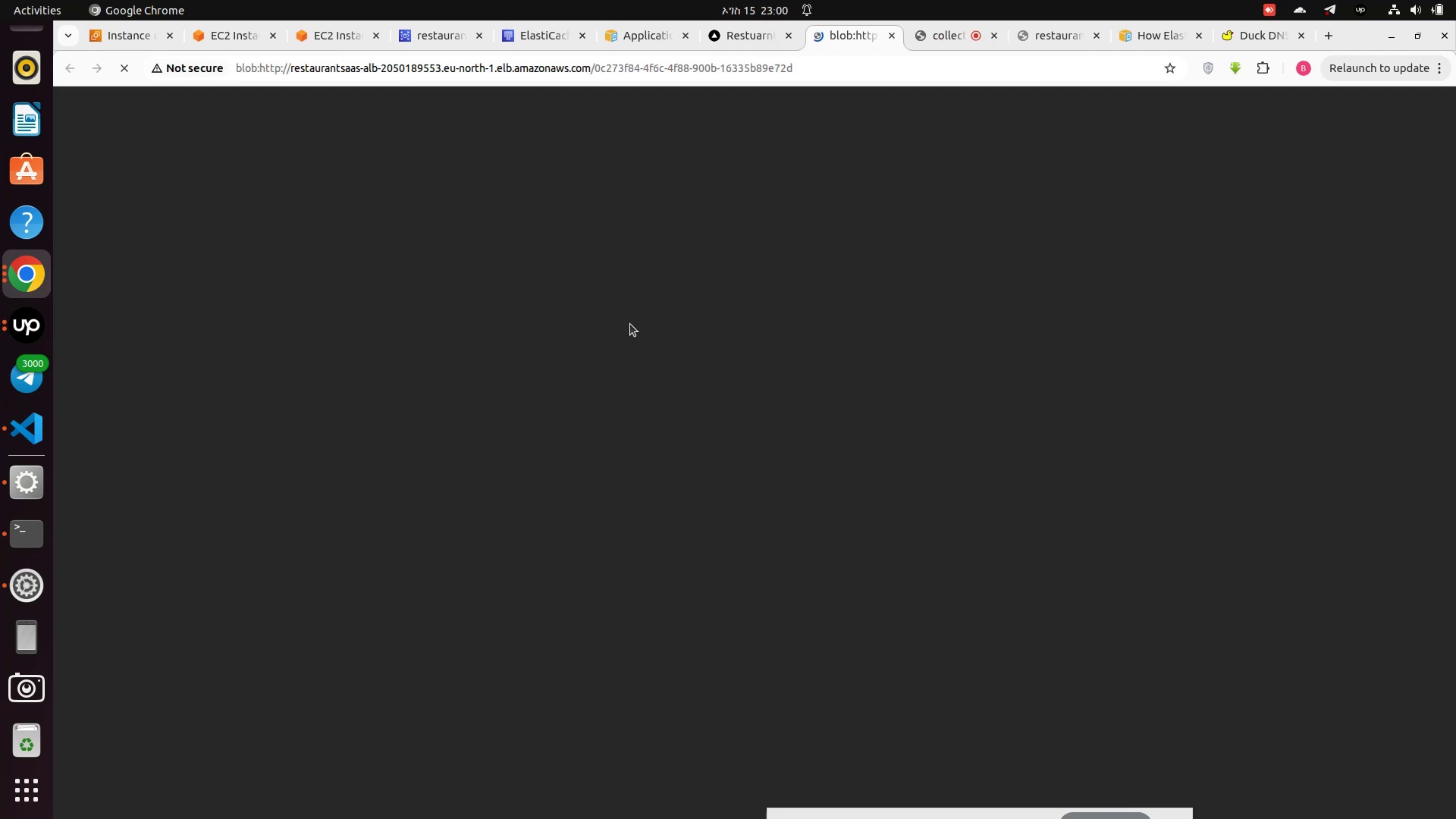 
left_click([890, 31])
 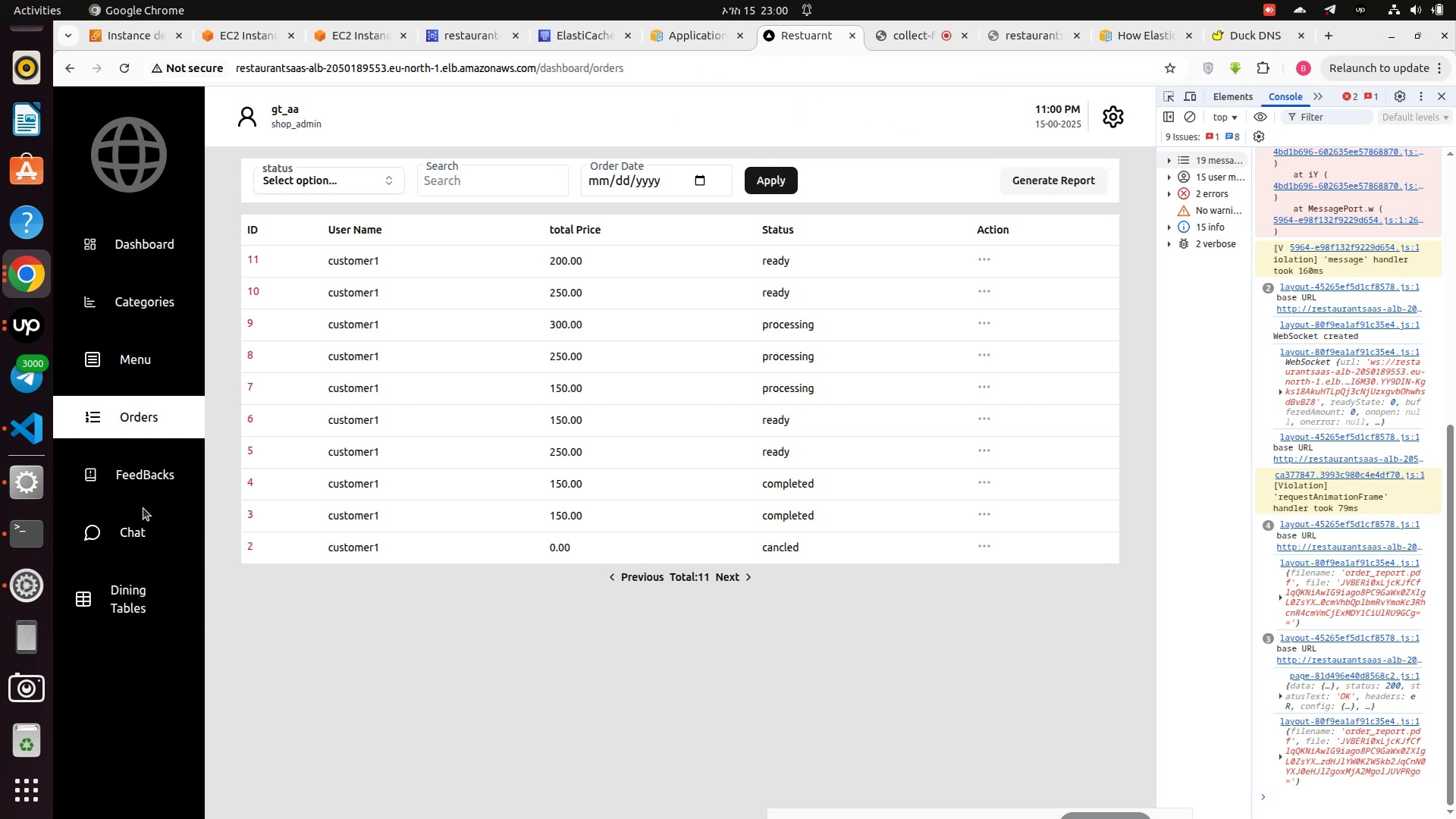 
left_click([128, 544])
 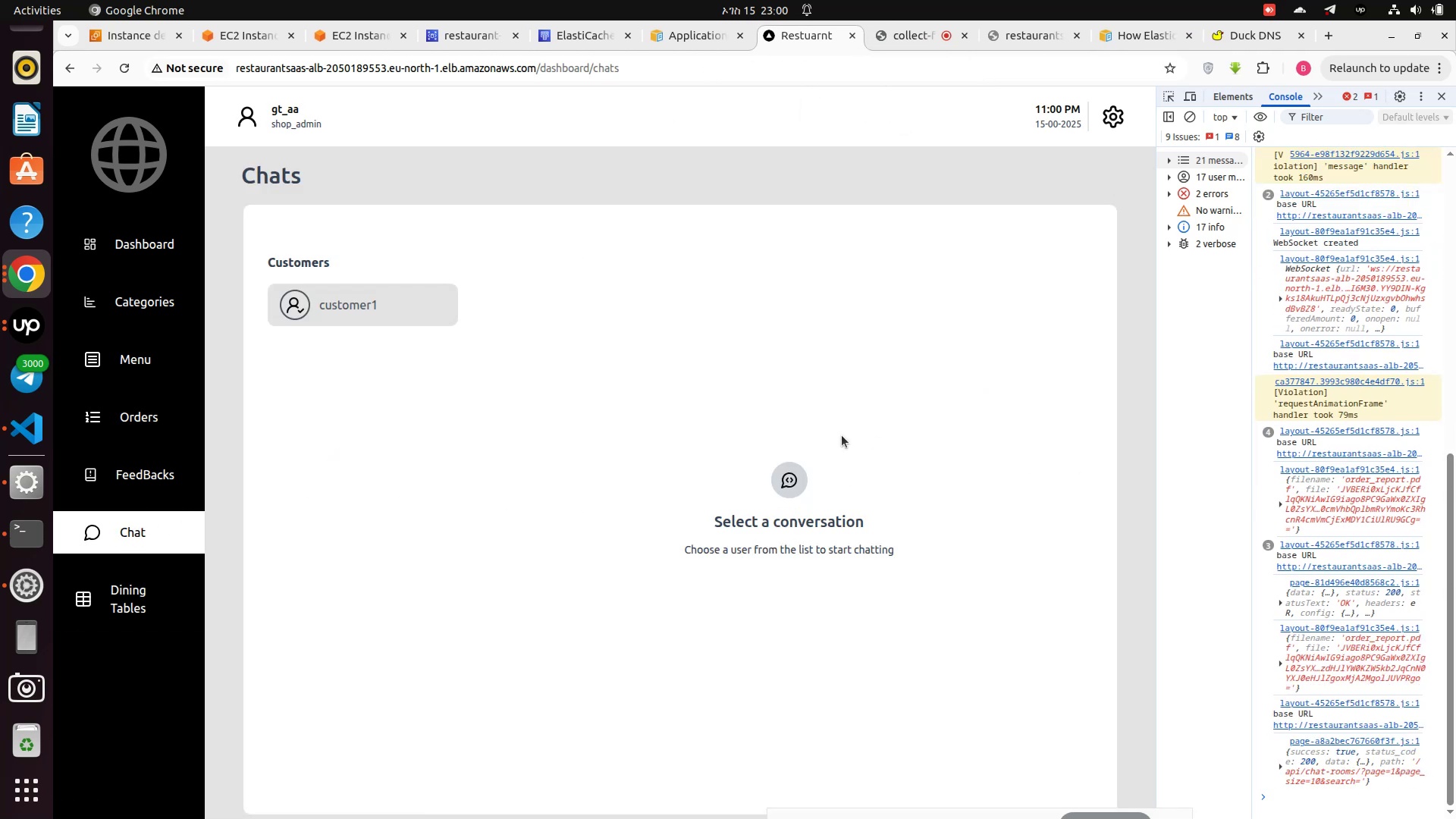 
scroll: coordinate [723, 472], scroll_direction: down, amount: 3.0
 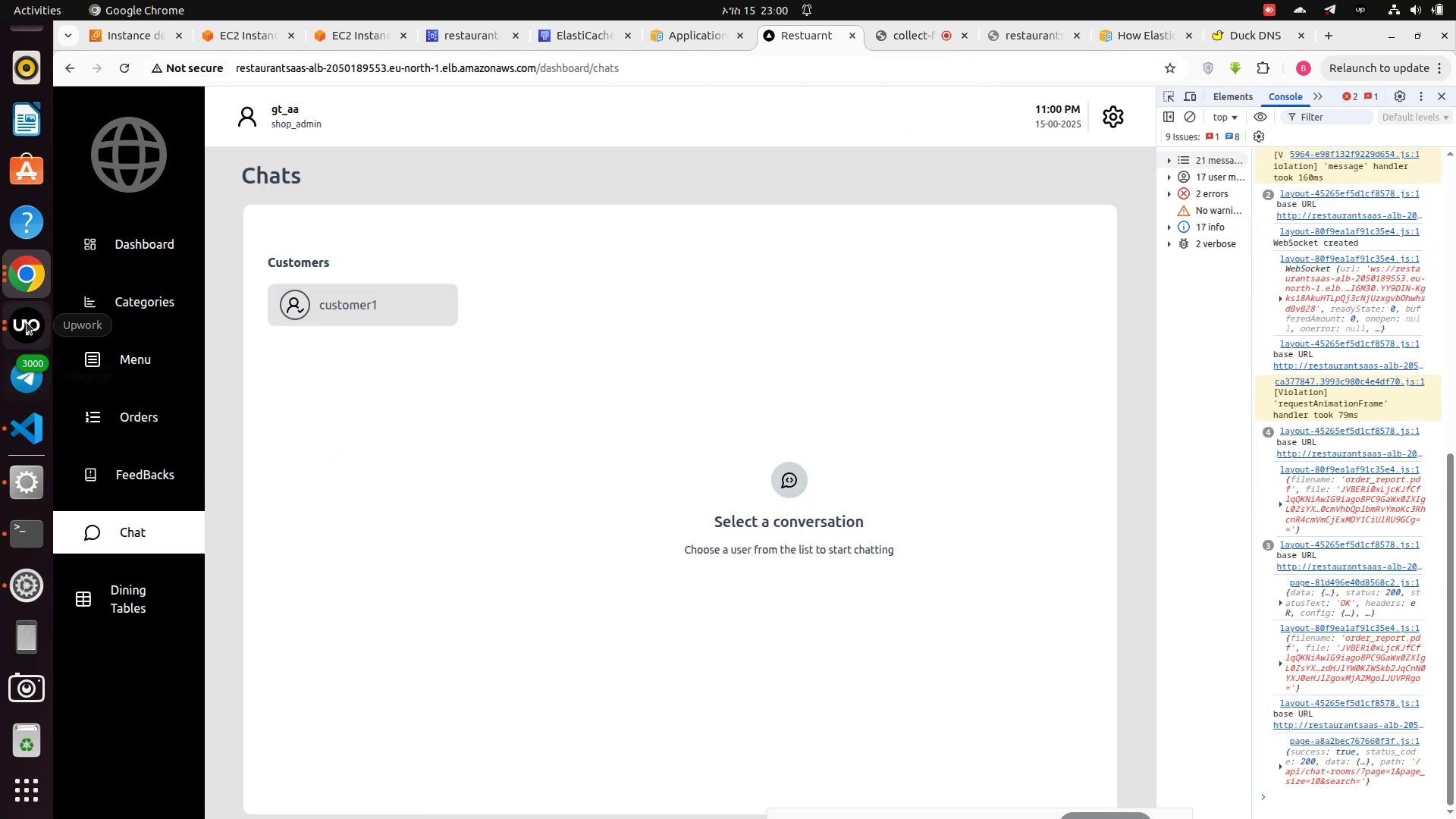 
left_click([25, 278])
 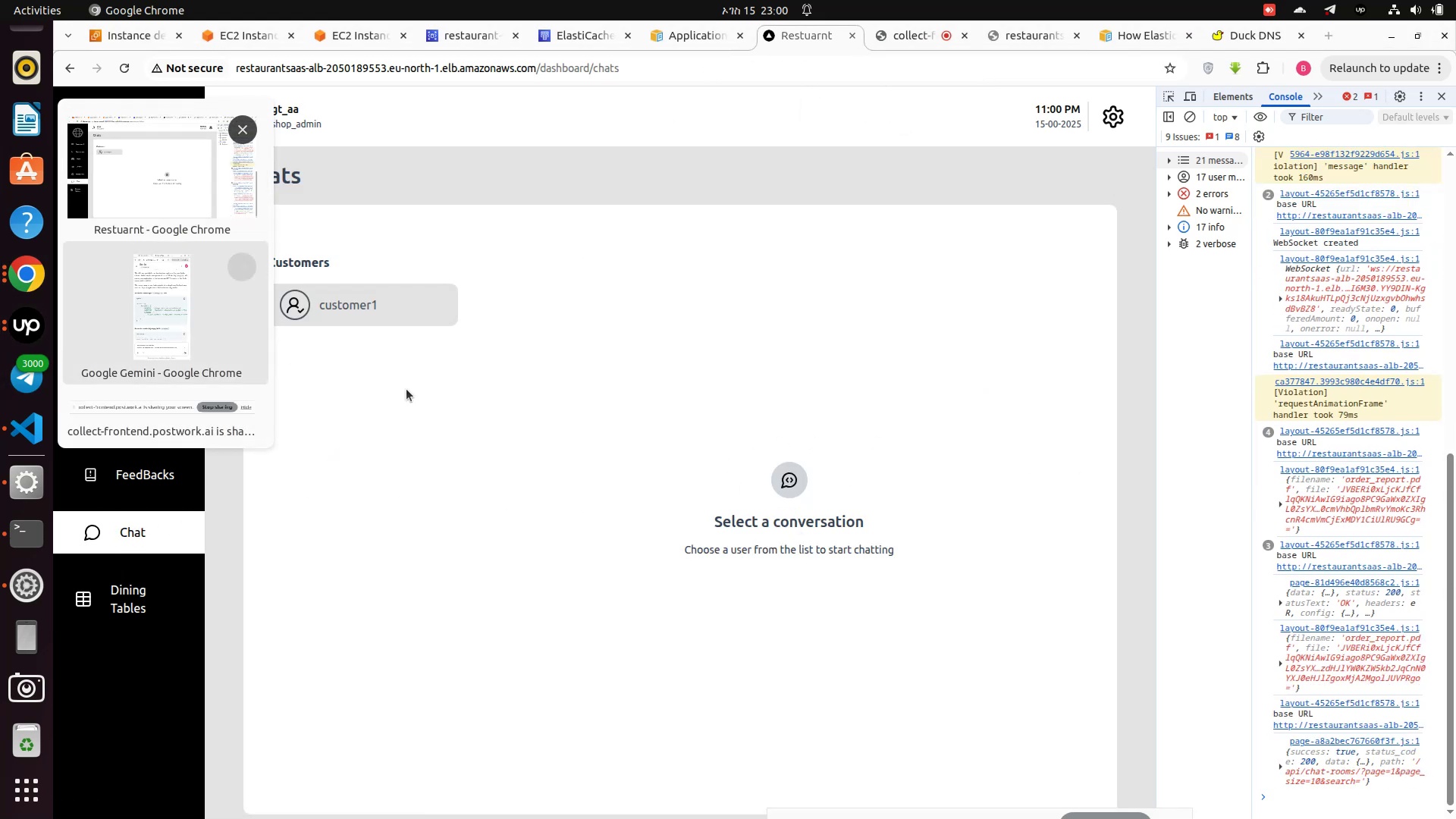 
left_click([614, 444])
 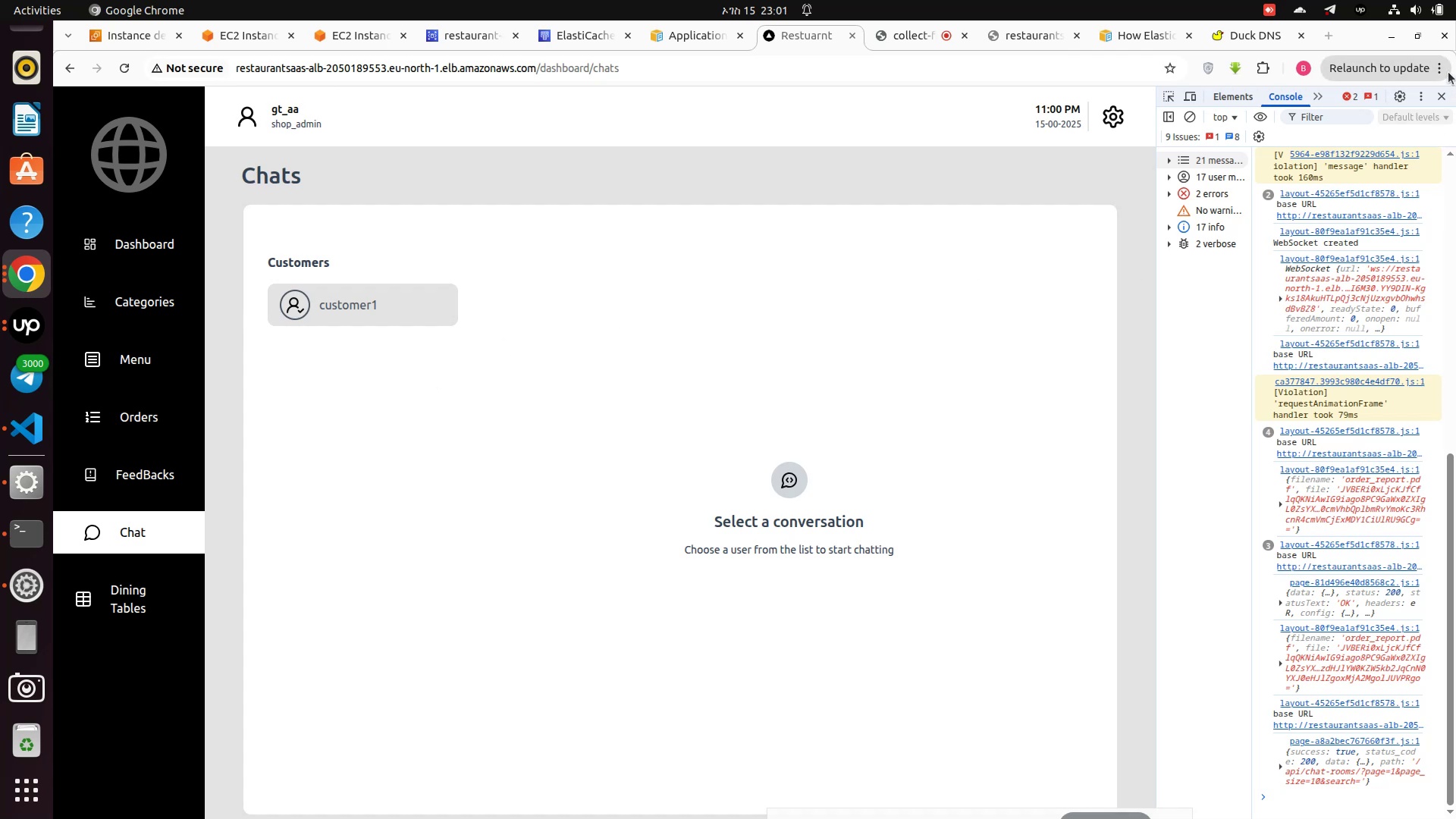 
left_click([1439, 74])
 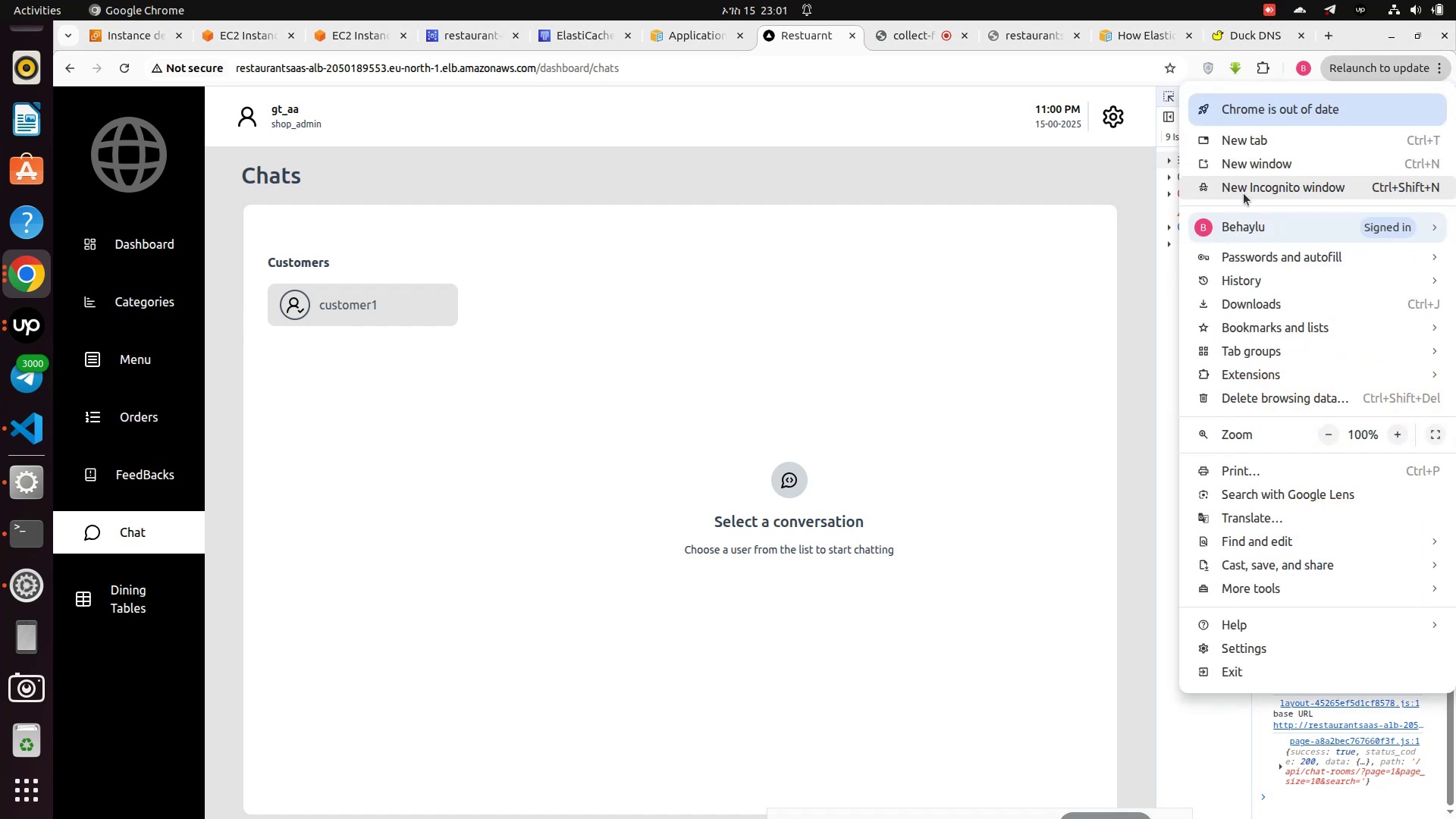 
left_click([1245, 191])
 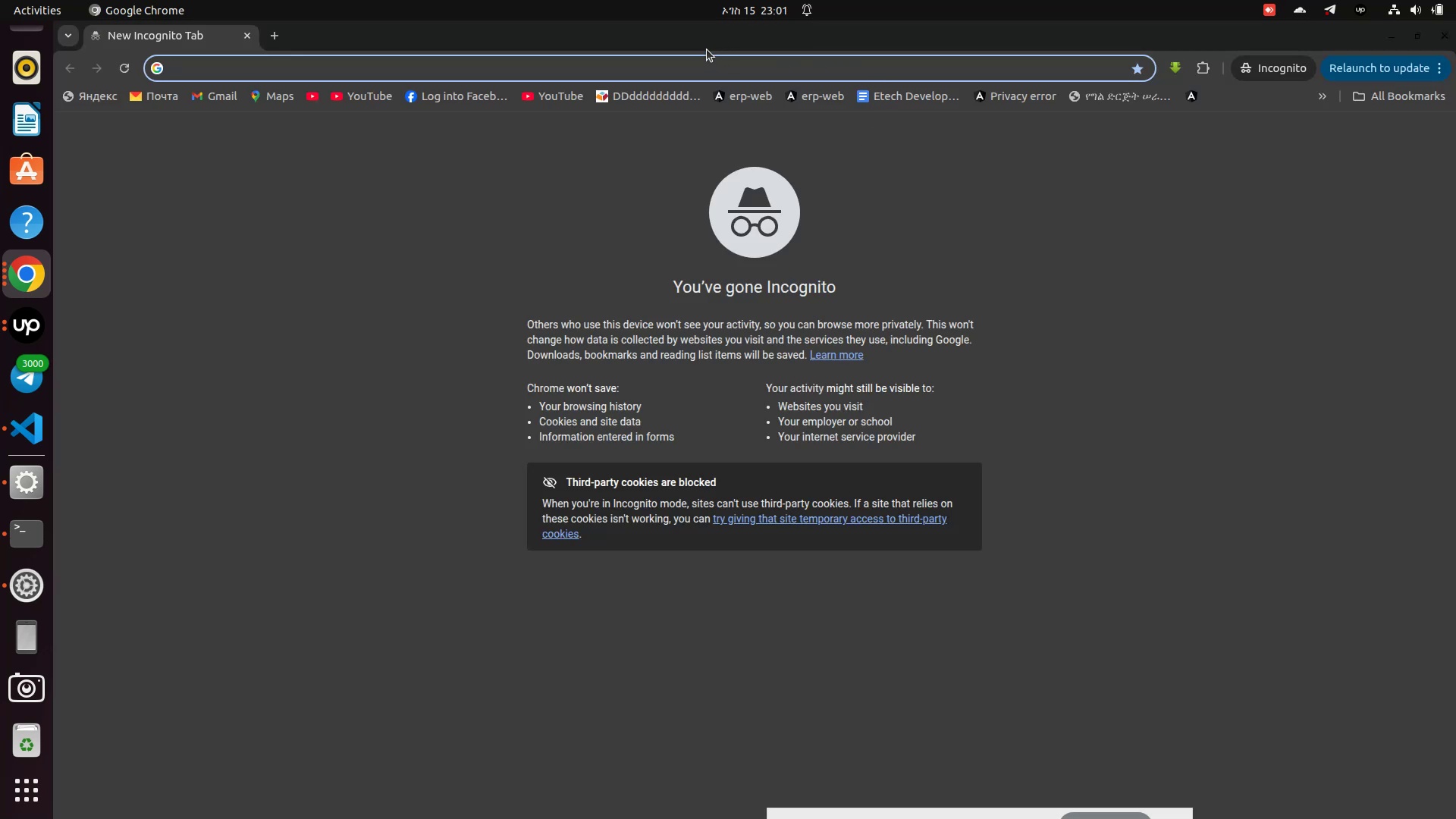 
left_click_drag(start_coordinate=[686, 46], to_coordinate=[688, 124])
 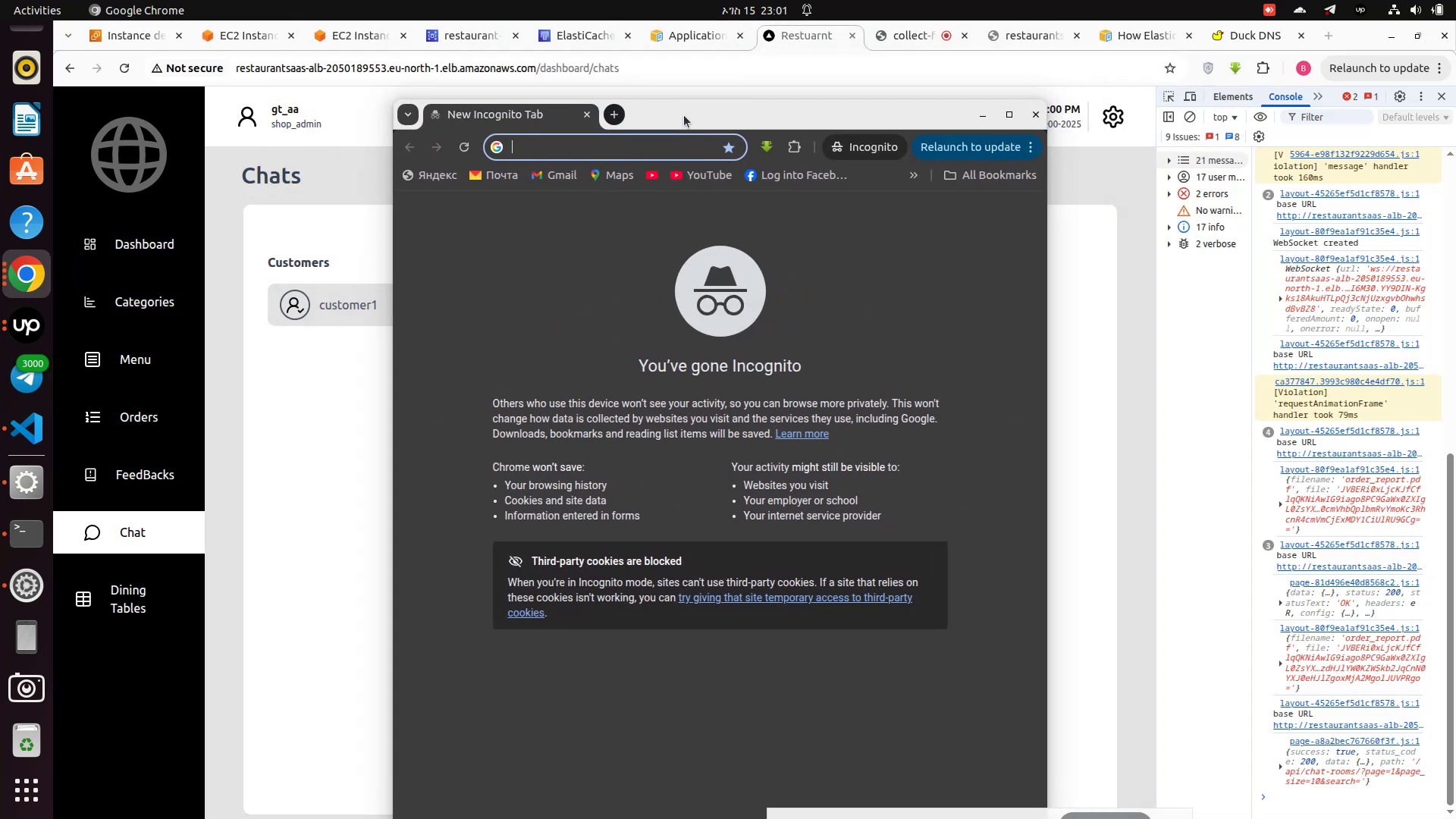 
left_click_drag(start_coordinate=[683, 118], to_coordinate=[1455, 187])
 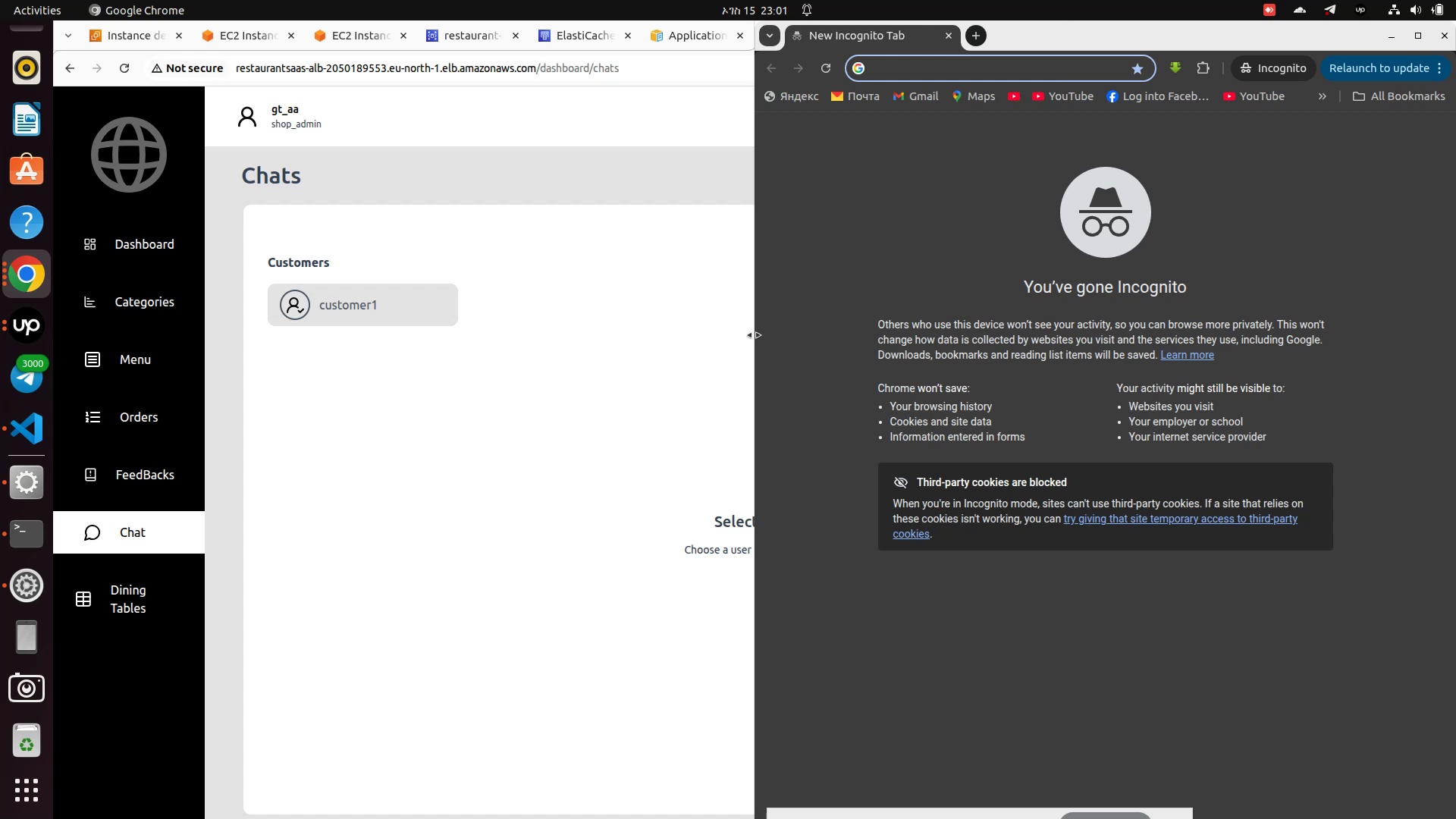 
left_click_drag(start_coordinate=[752, 332], to_coordinate=[987, 321])
 